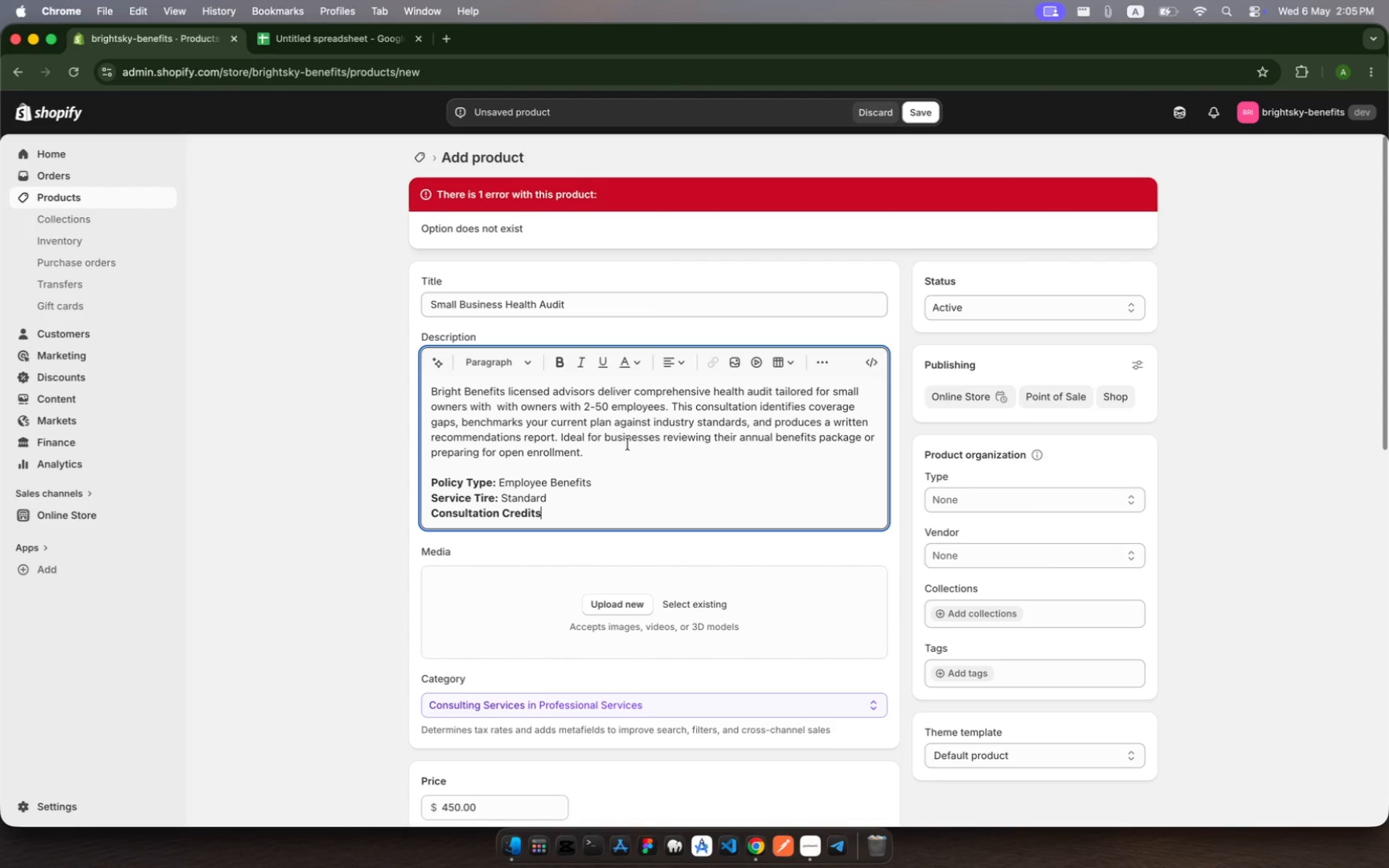 
key(Shift+Semicolon)
 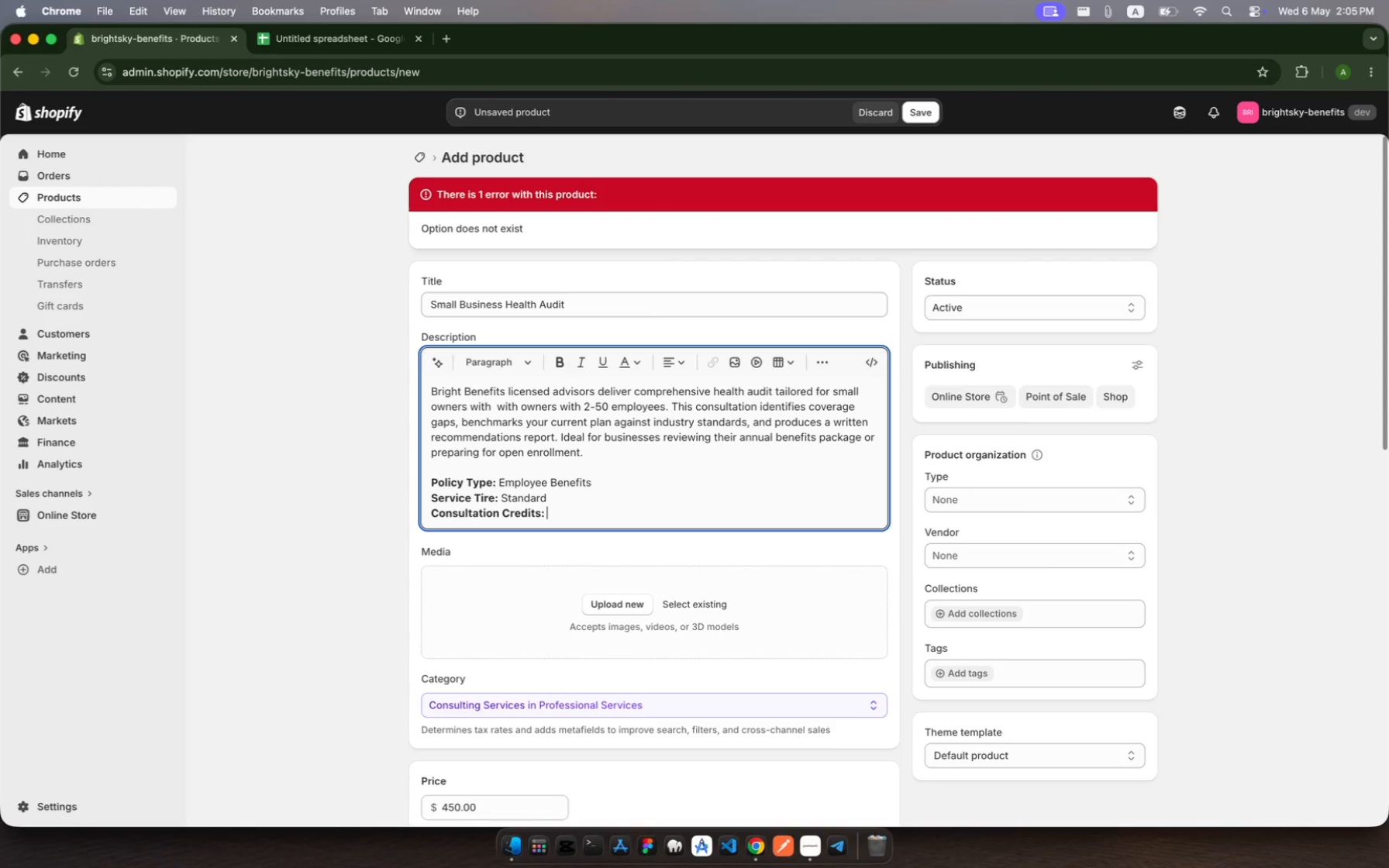 
key(Shift+Space)
 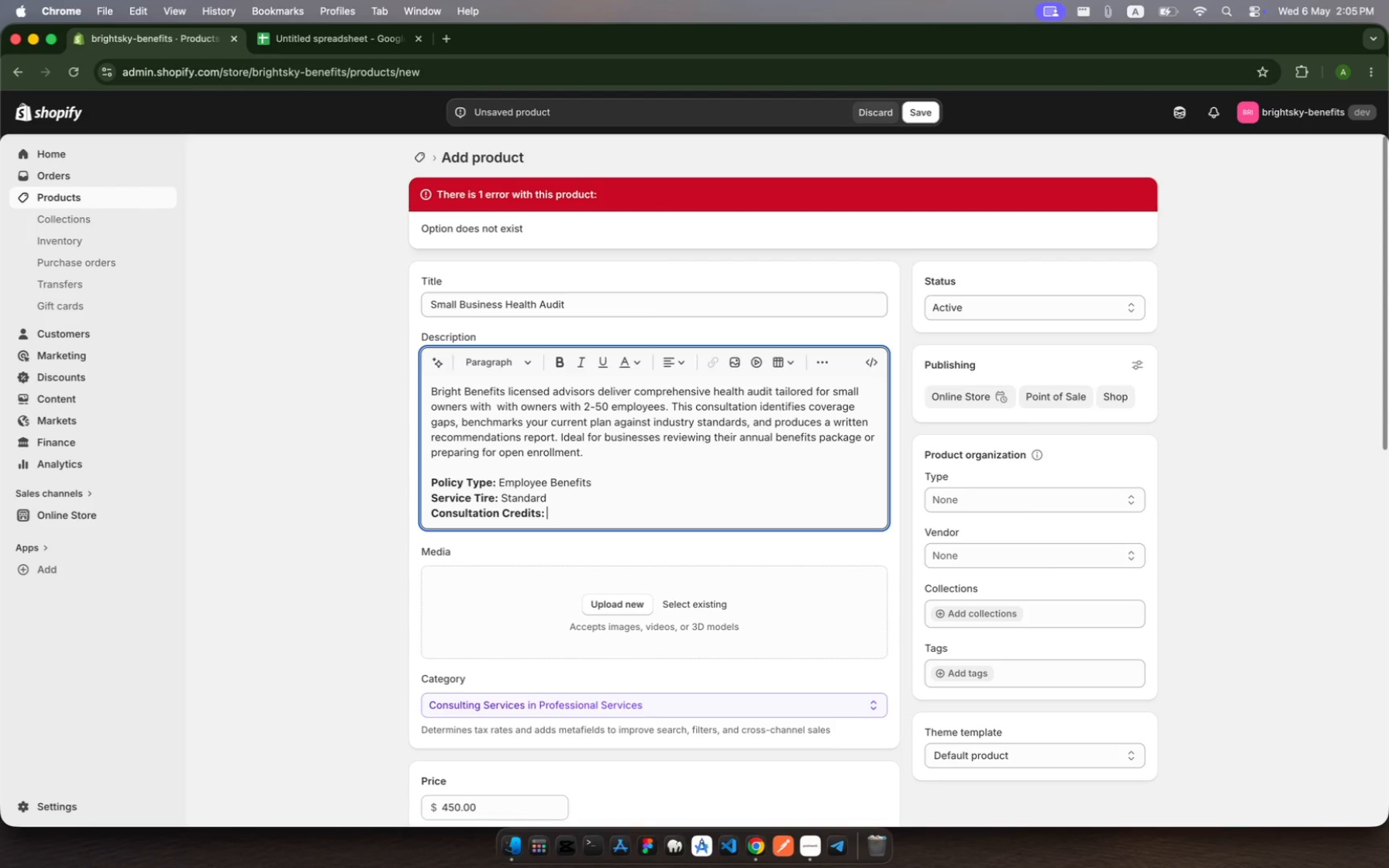 
key(1)
 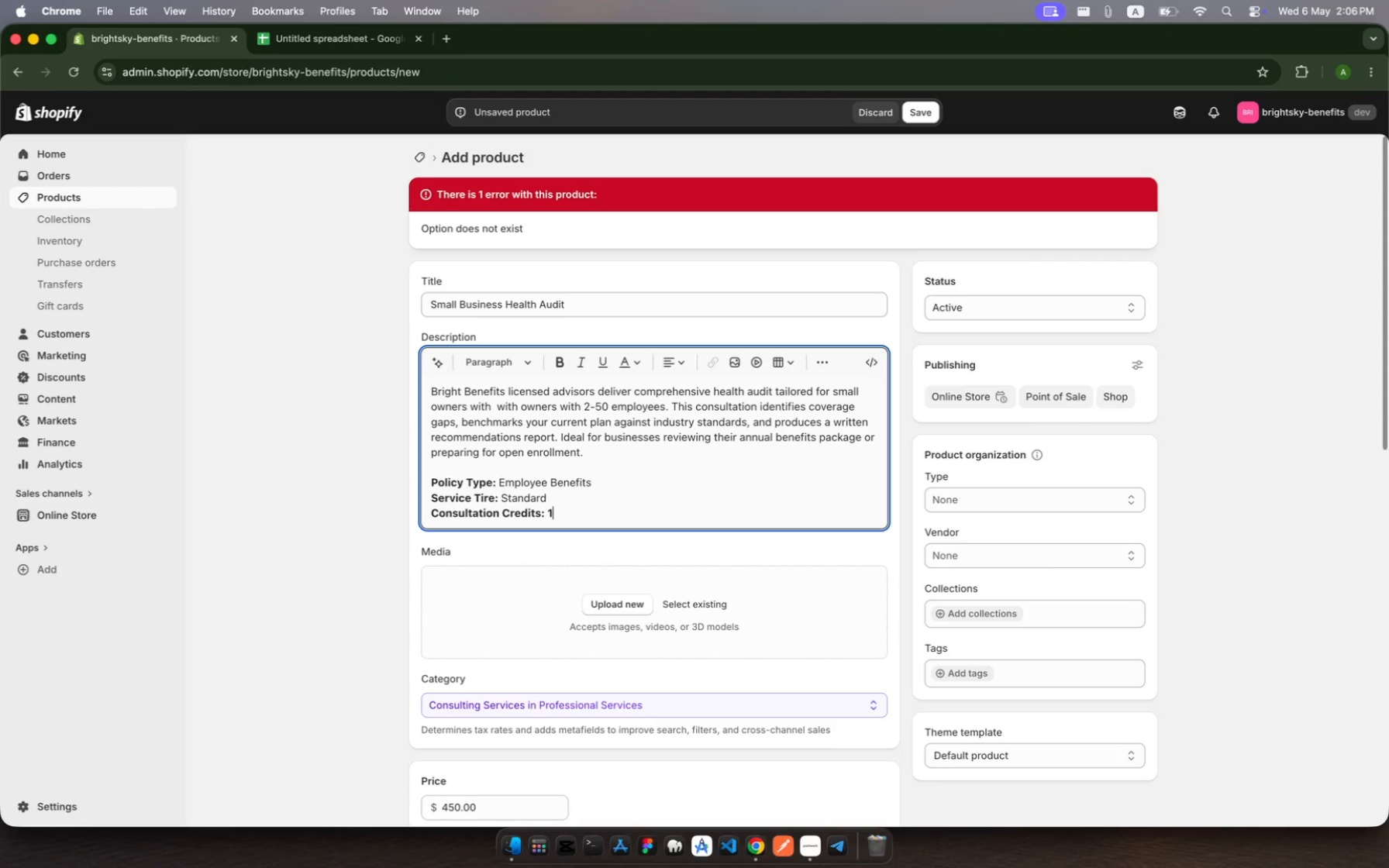 
wait(9.06)
 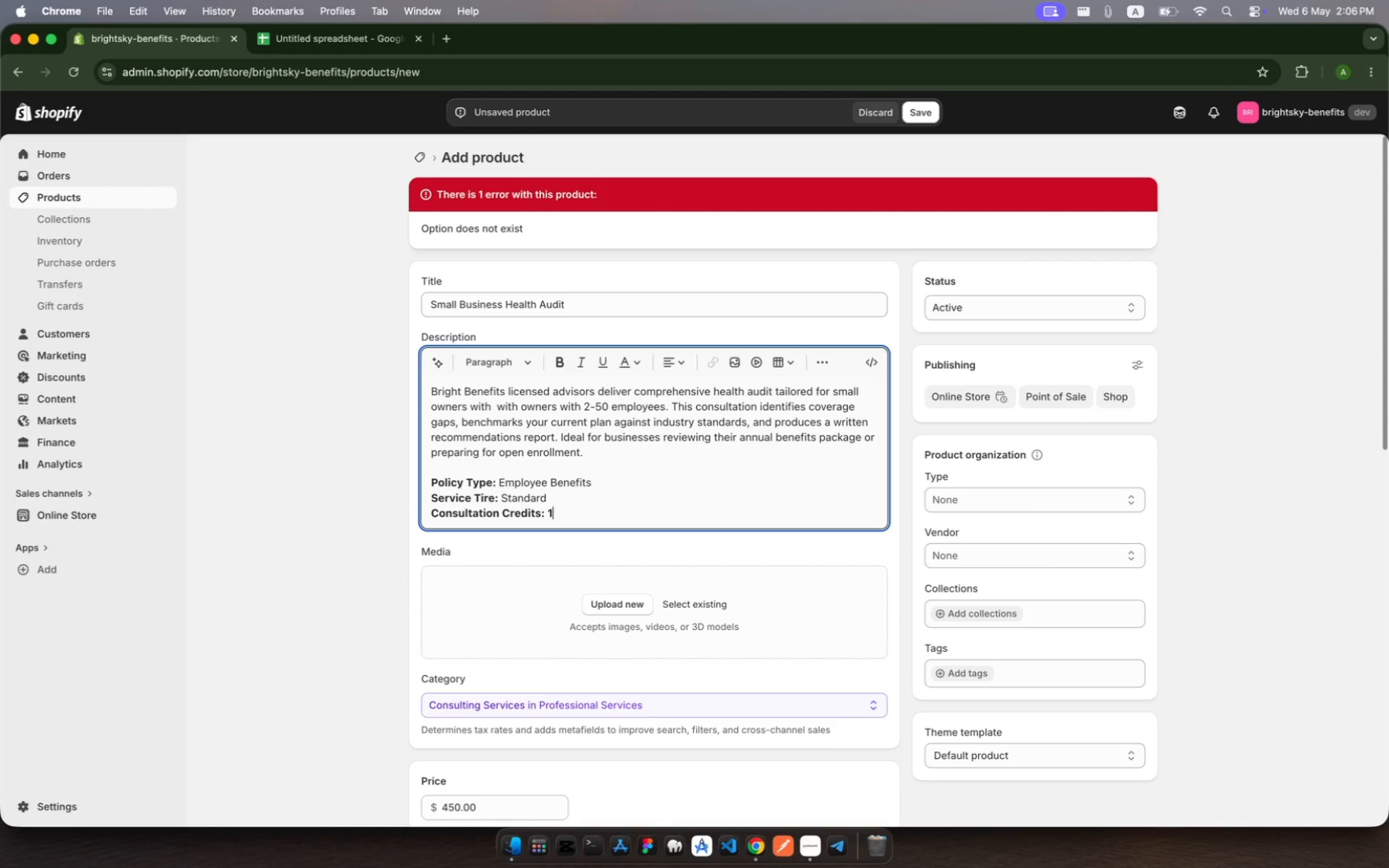 
key(Shift+Enter)
 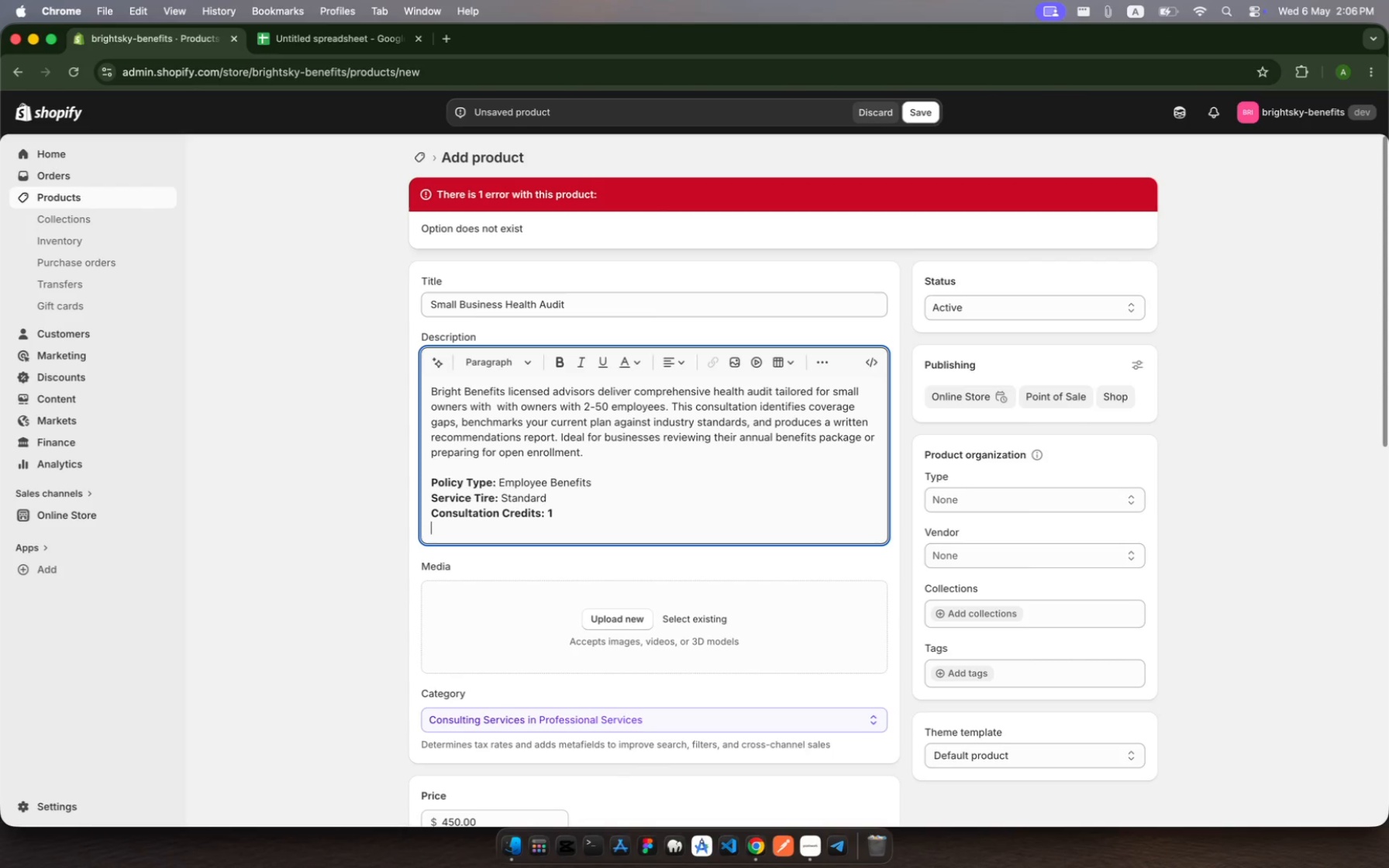 
key(Meta+B)
 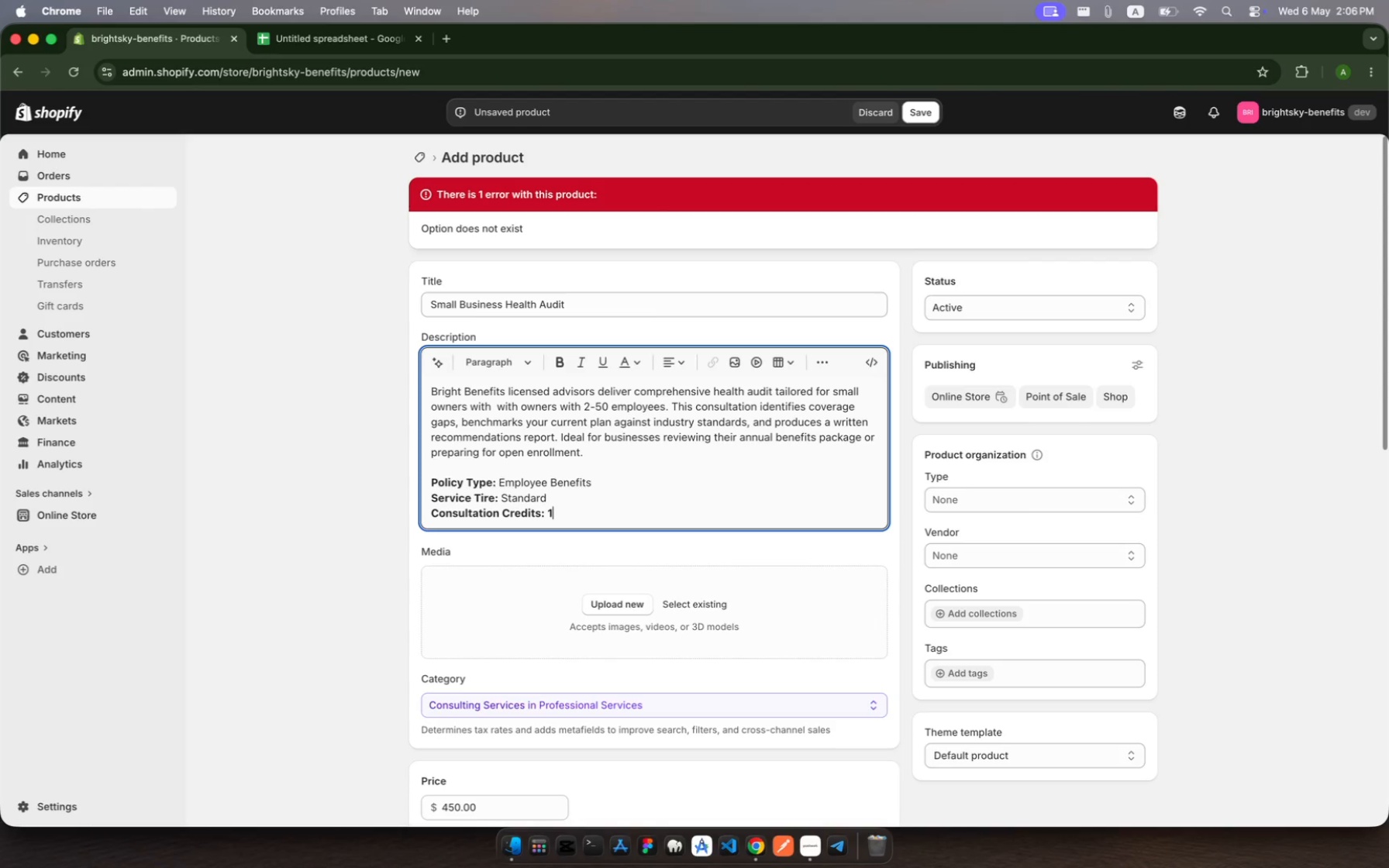 
key(Backspace)
 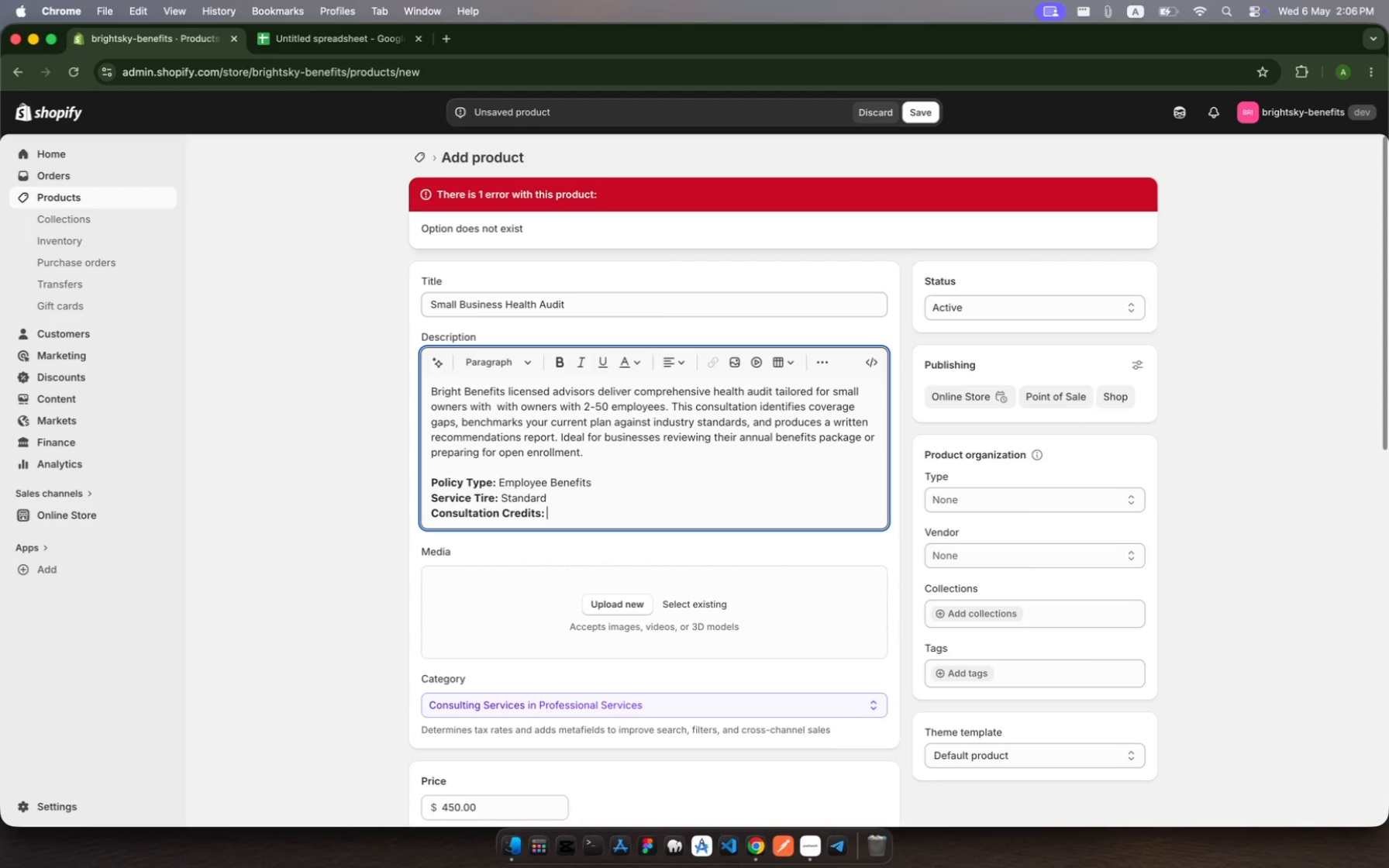 
key(Meta+MetaRight)
 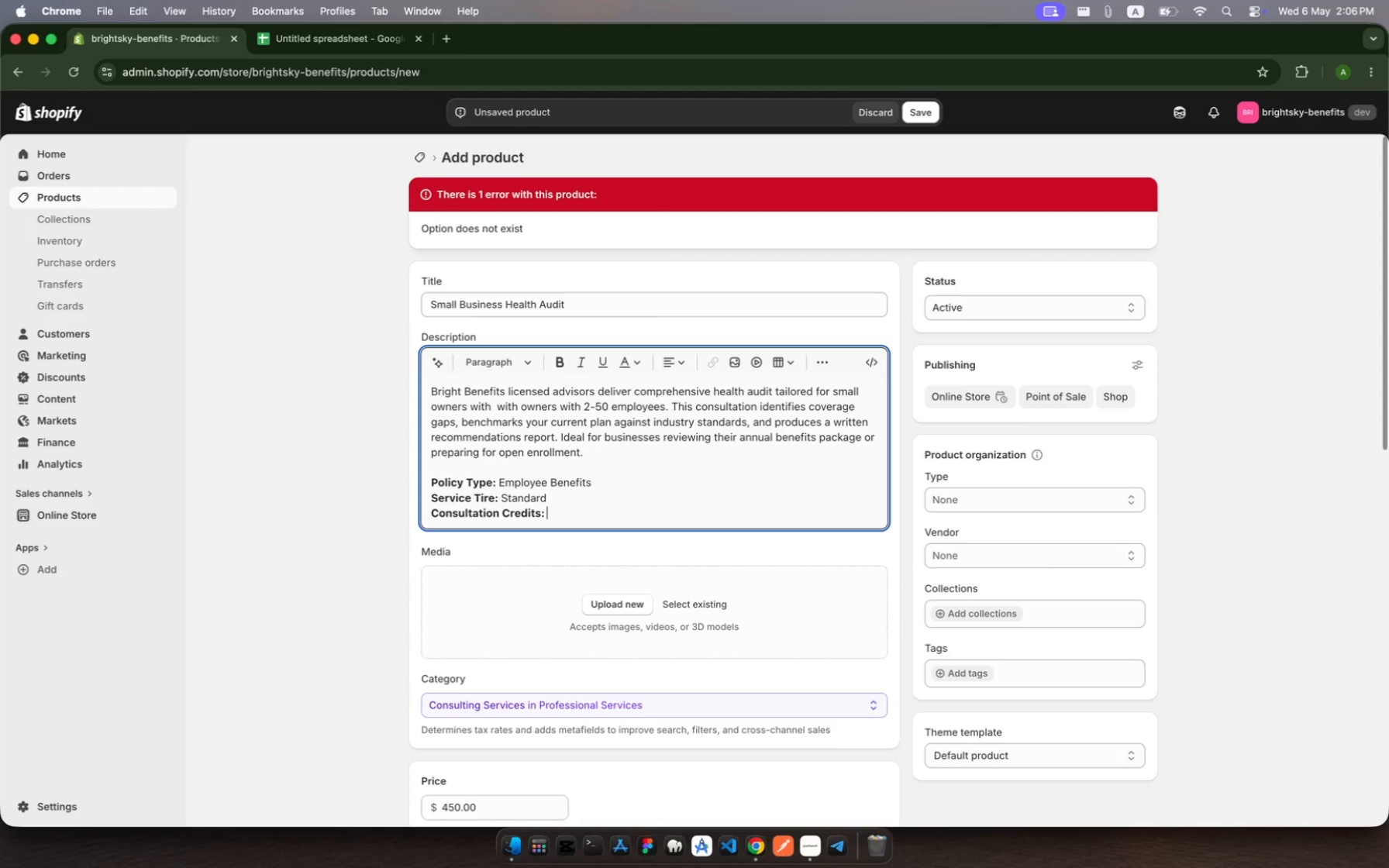 
key(Meta+B)
 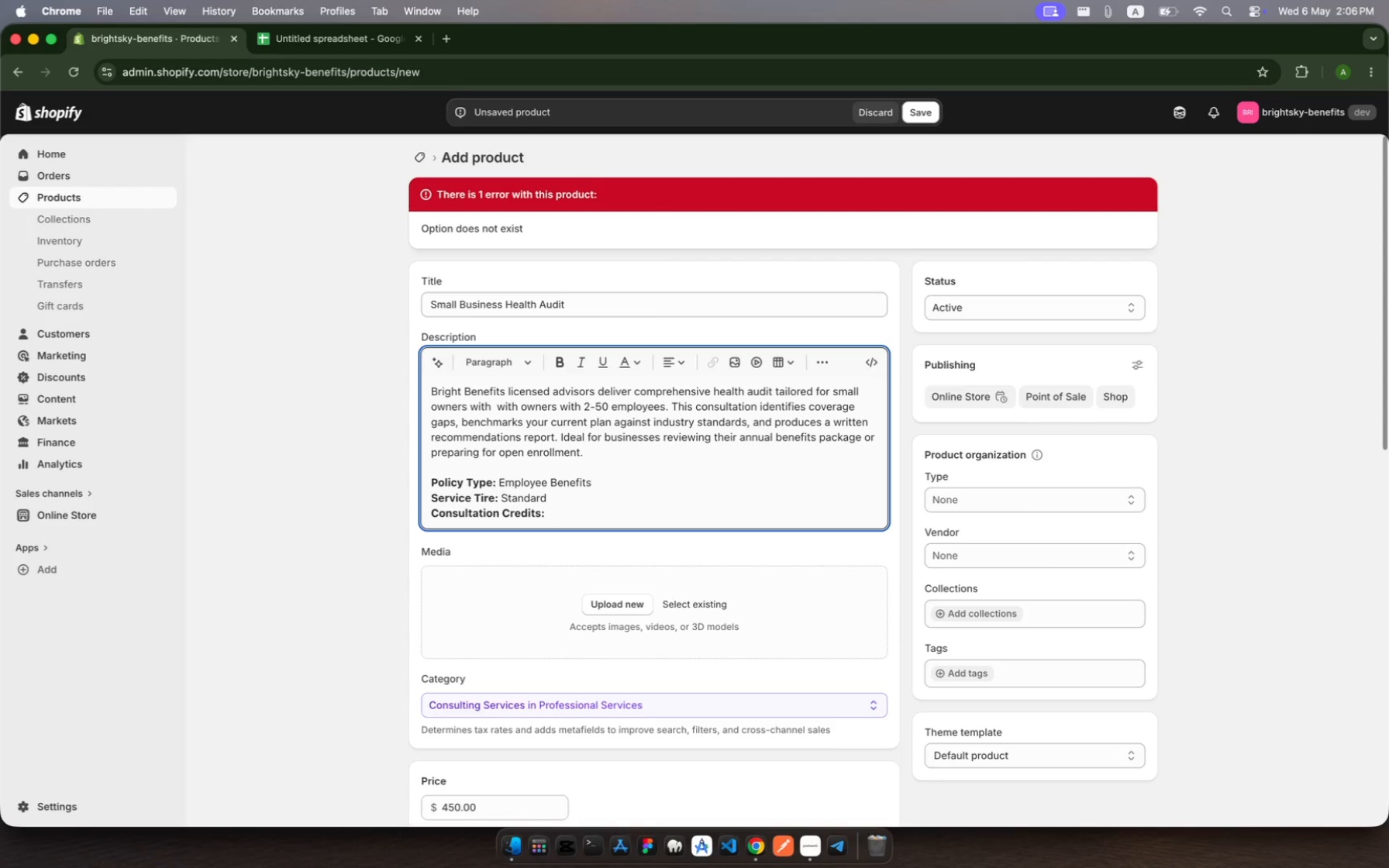 
key(1)
 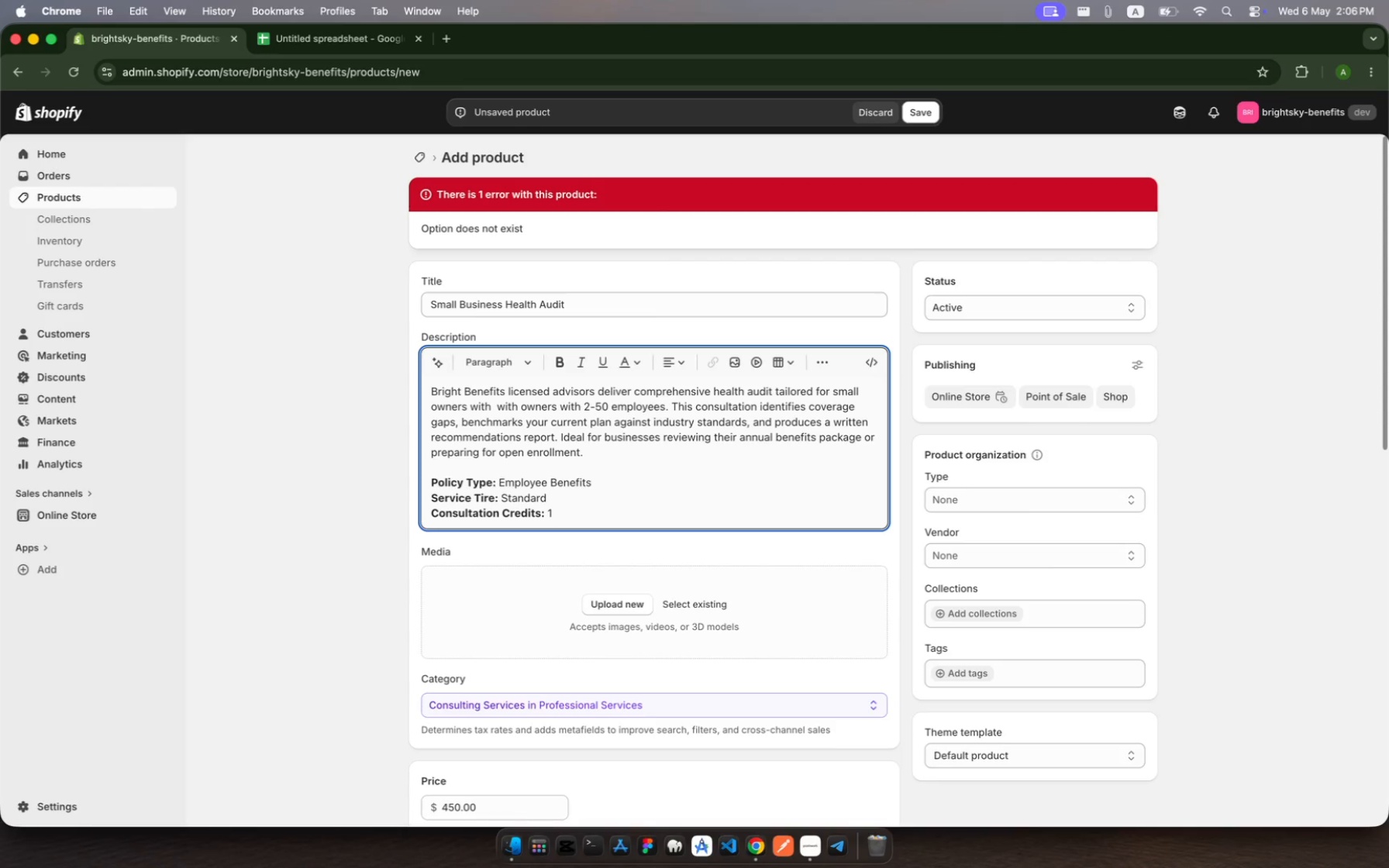 
key(Shift+Enter)
 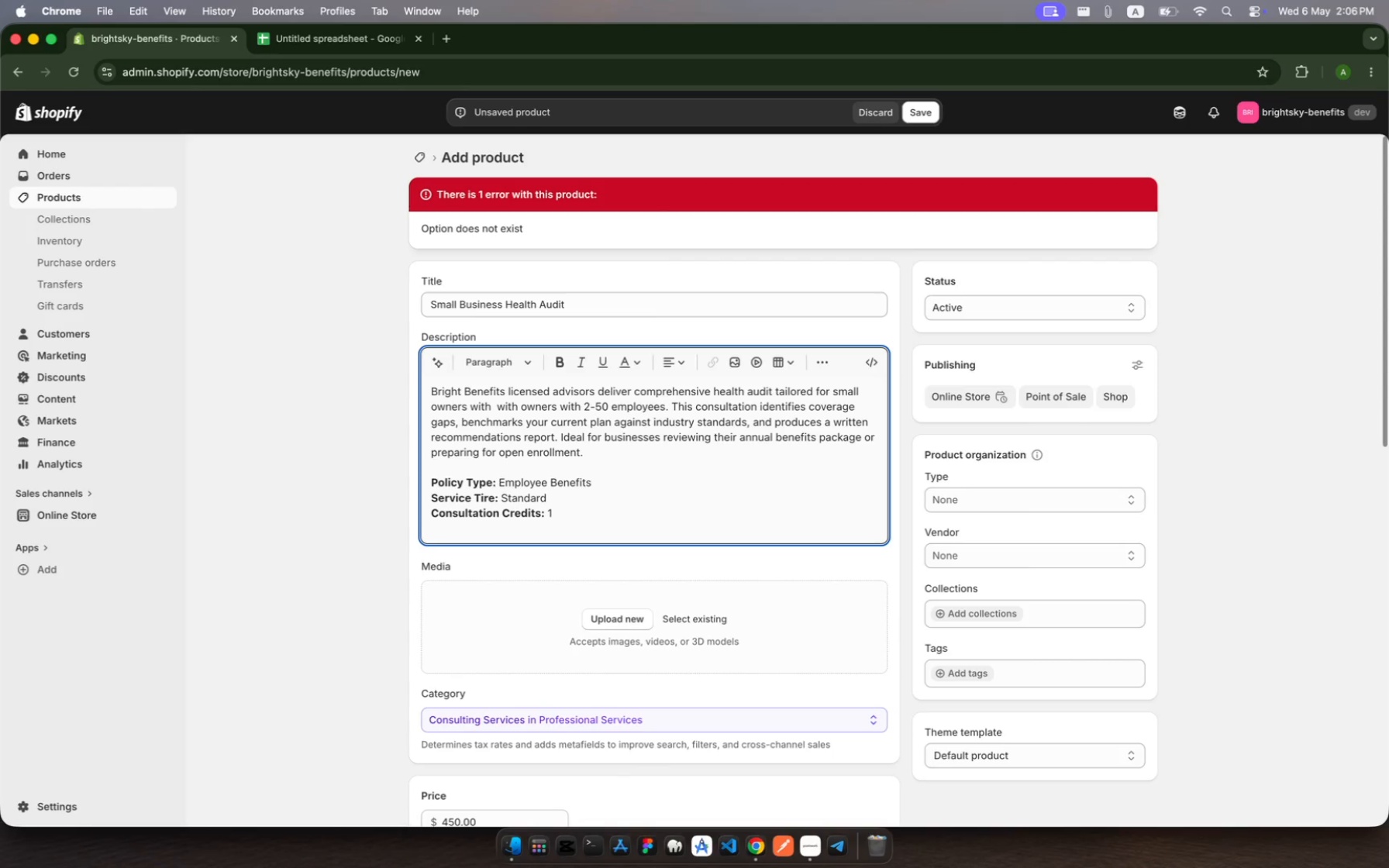 
key(Meta+V)
 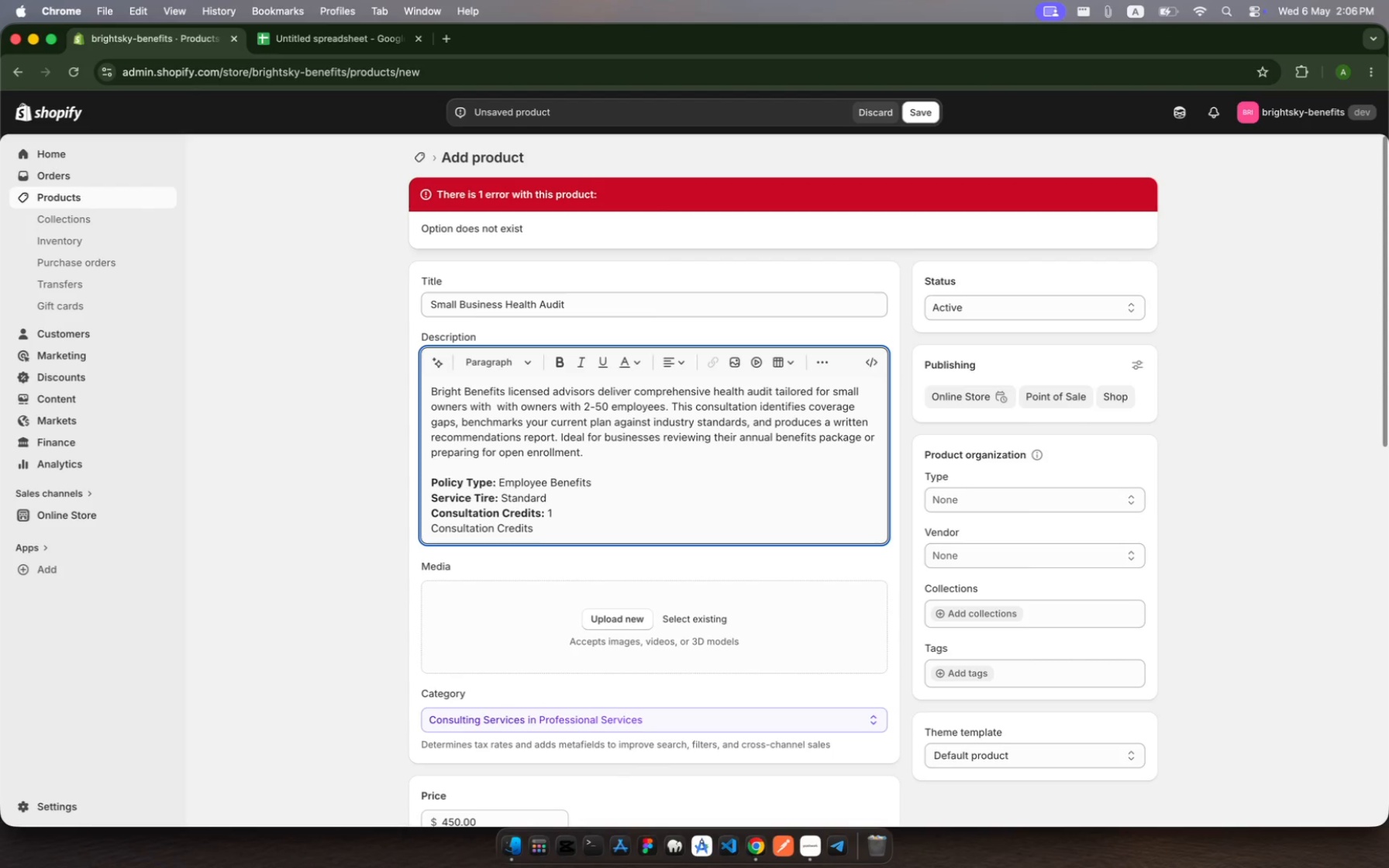 
key(Meta+Z)
 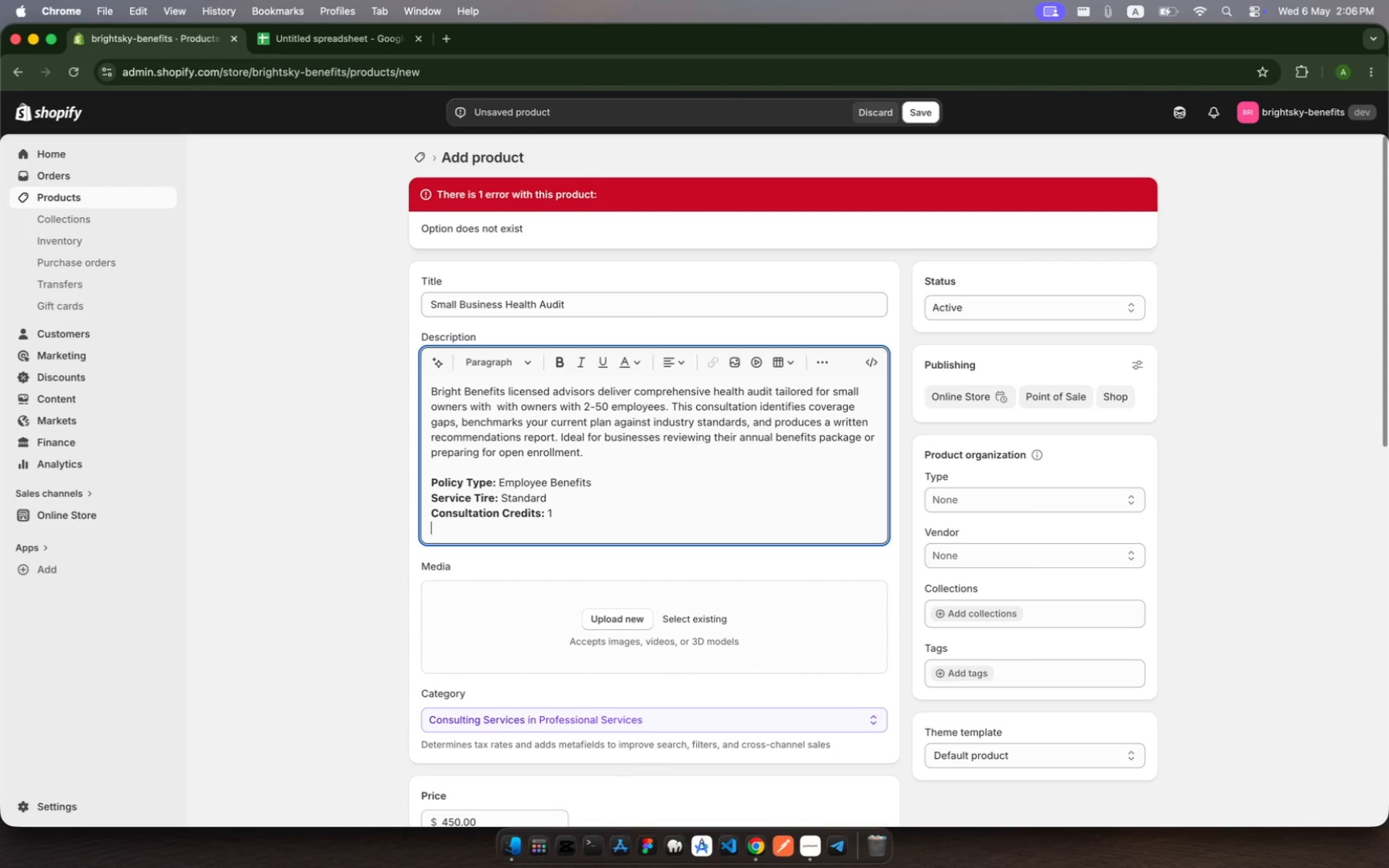 
key(Meta+B)
 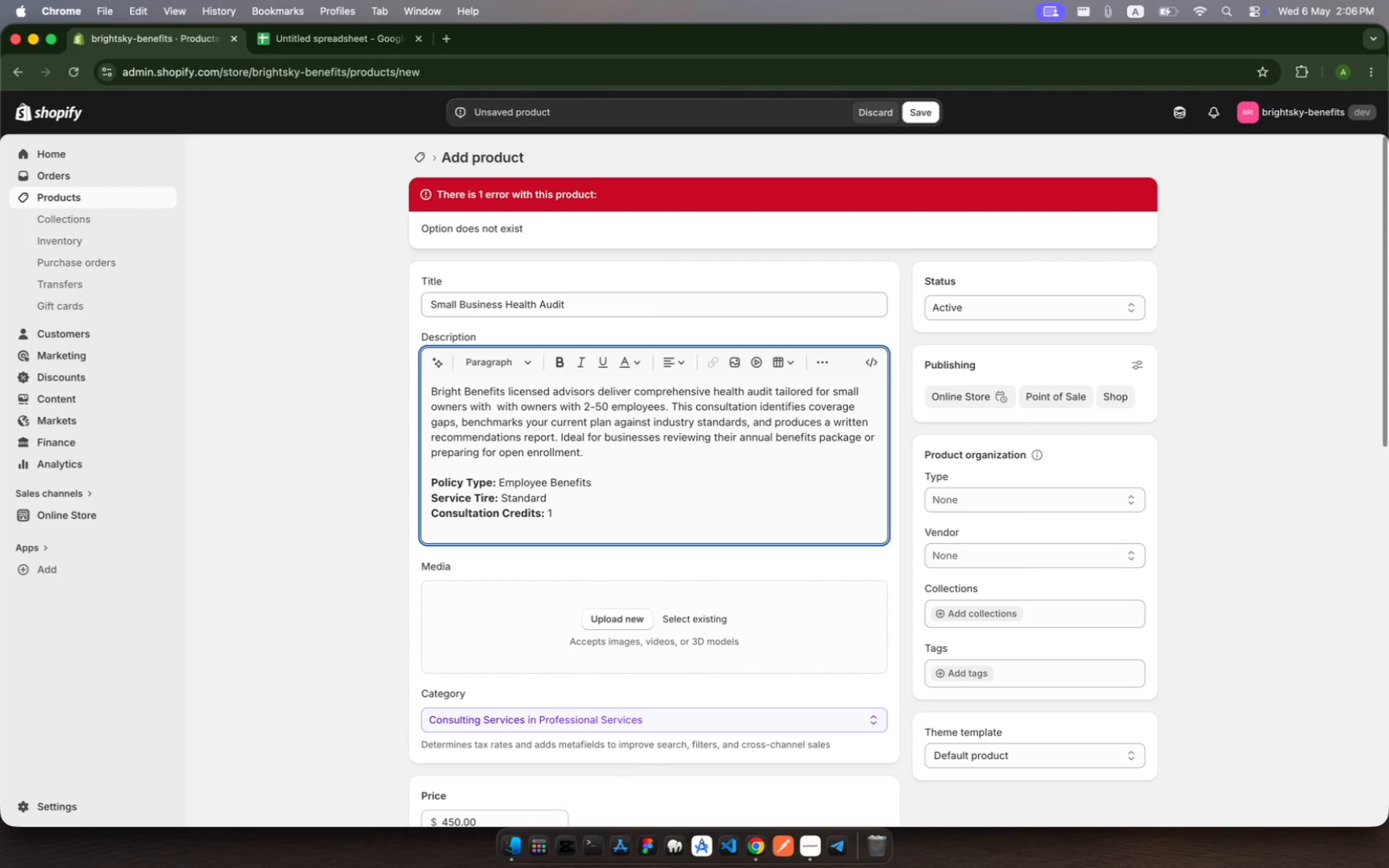 
type(Service )
 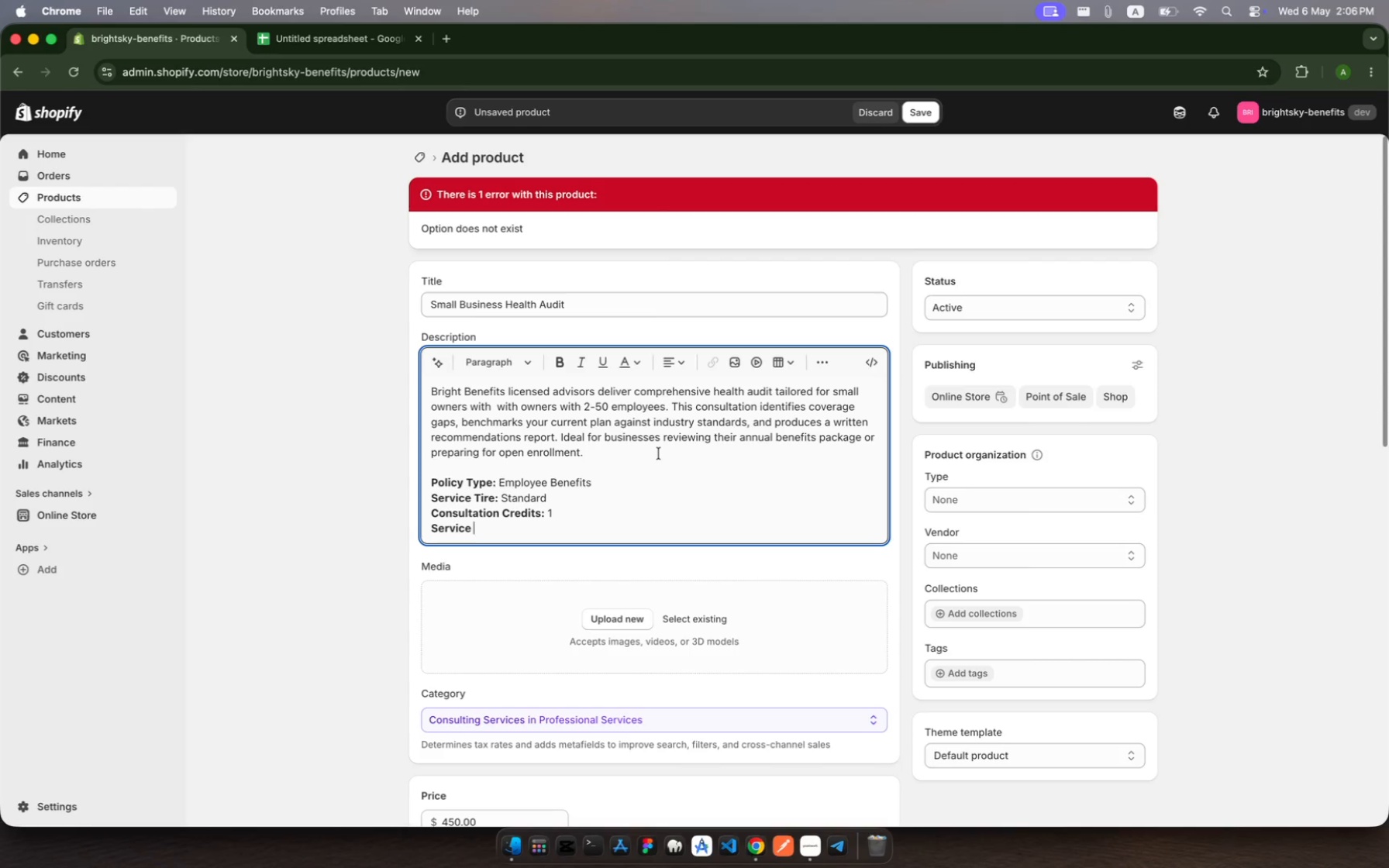 
wait(5.56)
 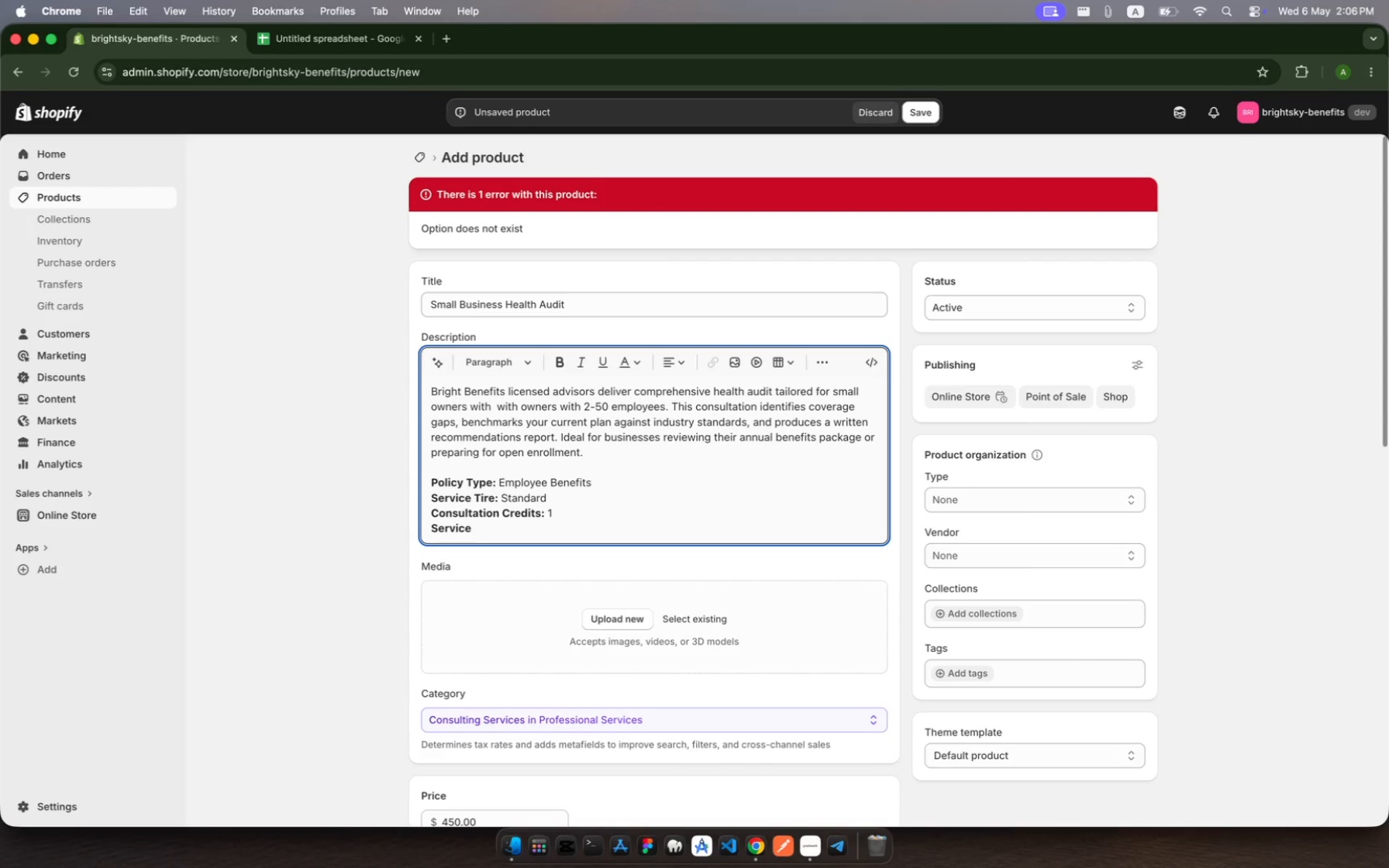 
type(Agreemt: )
 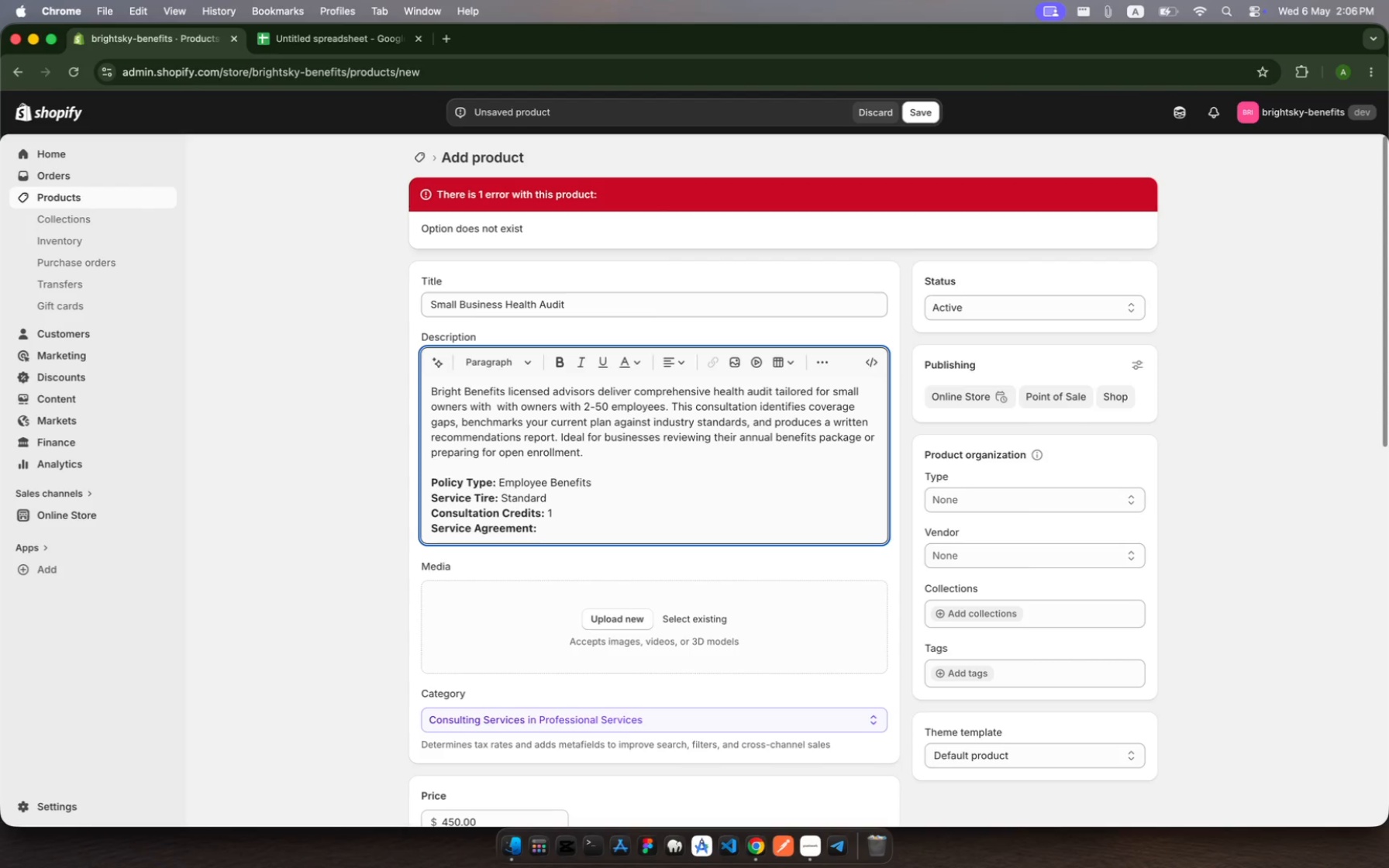 
hold_key(key=N, duration=0.31)
 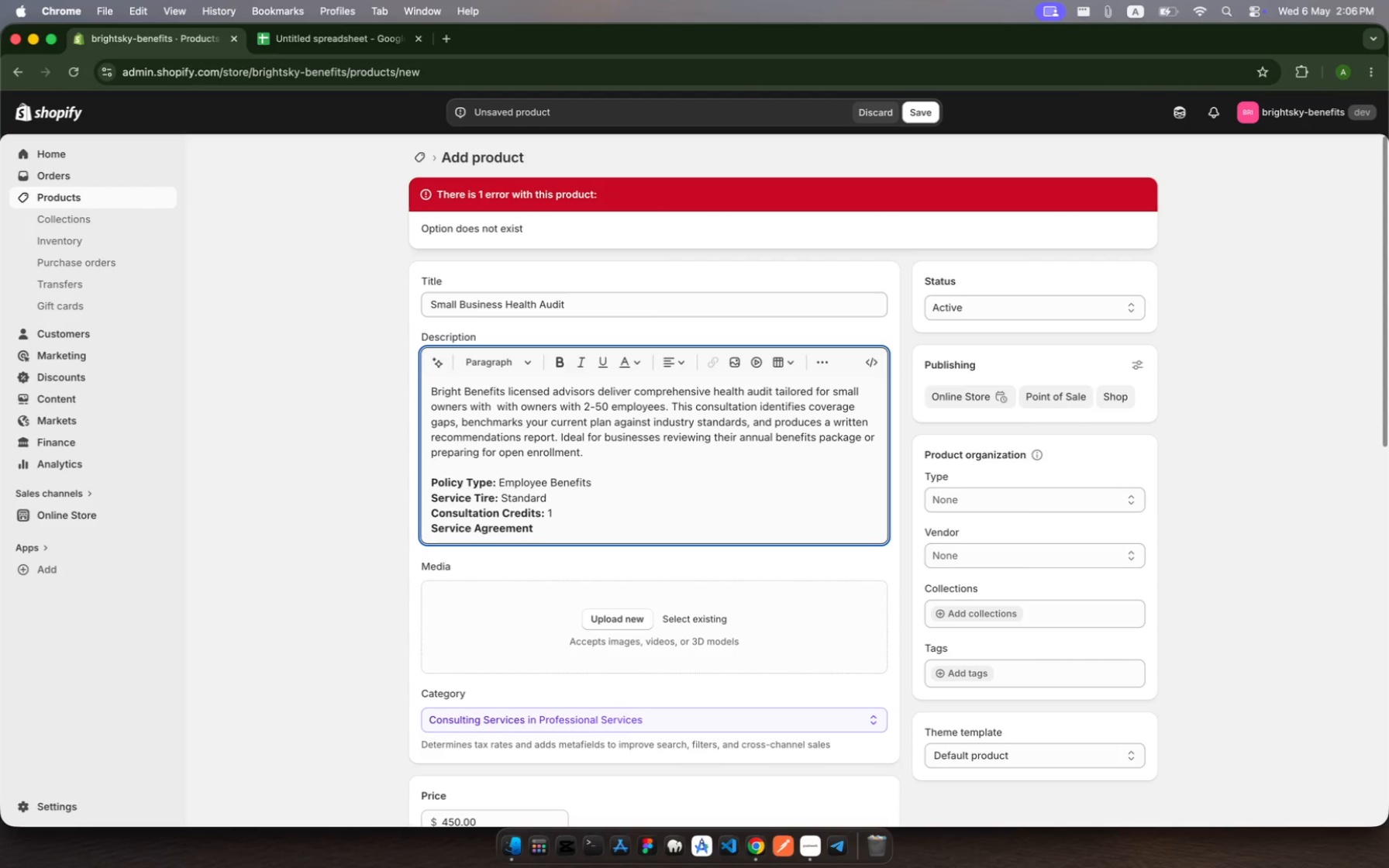 
key(Meta+B)
 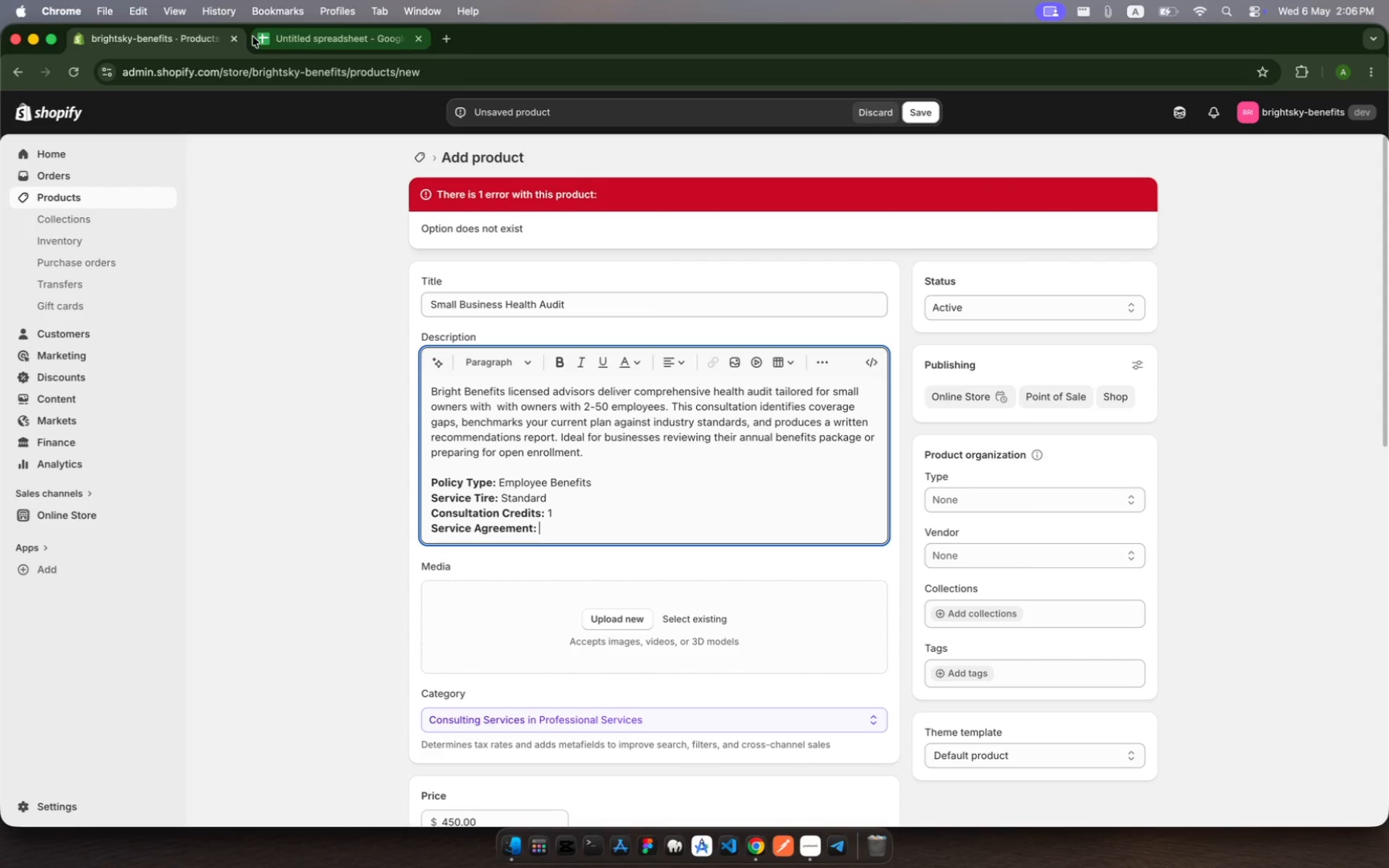 
left_click([308, 40])
 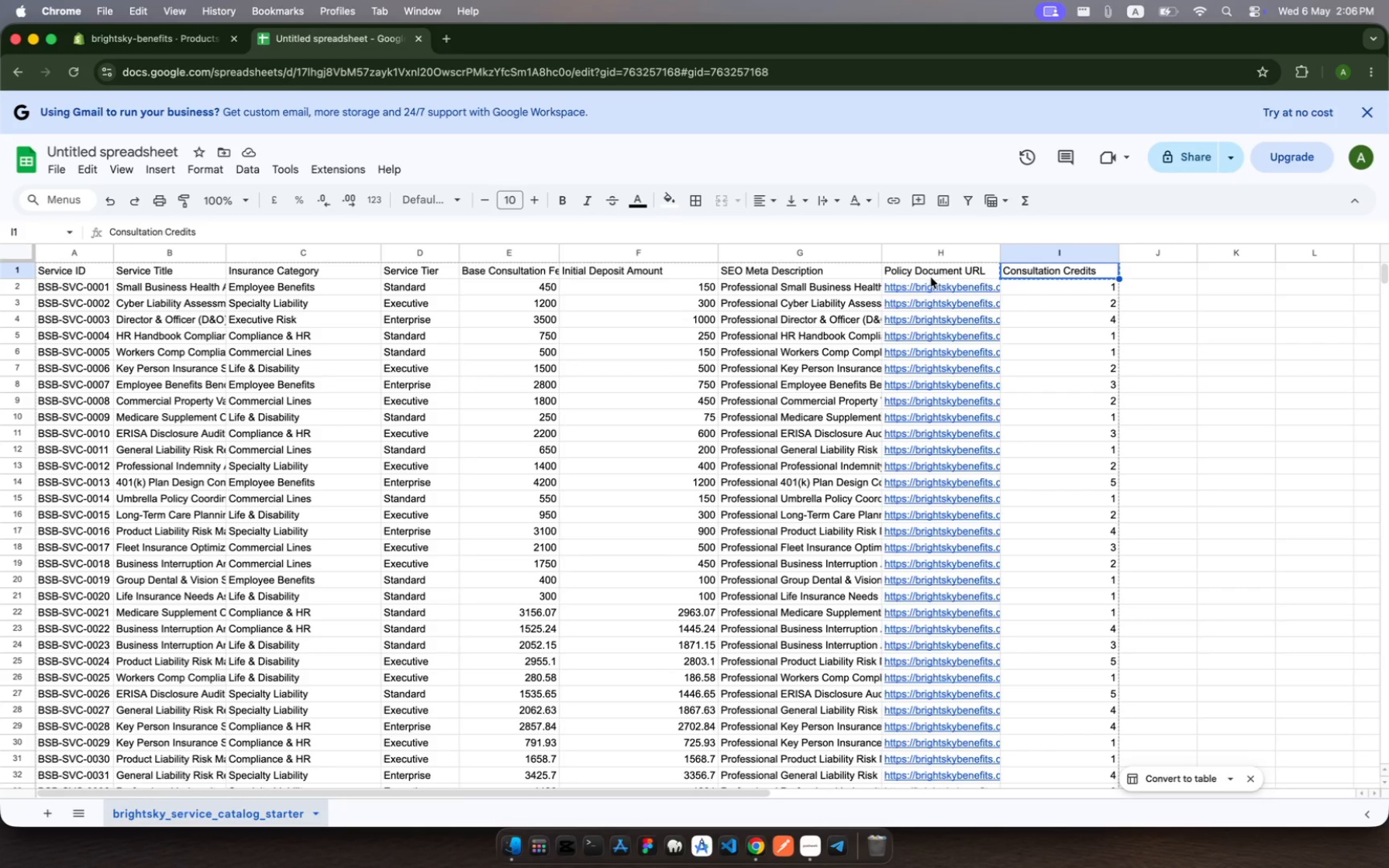 
left_click([936, 283])
 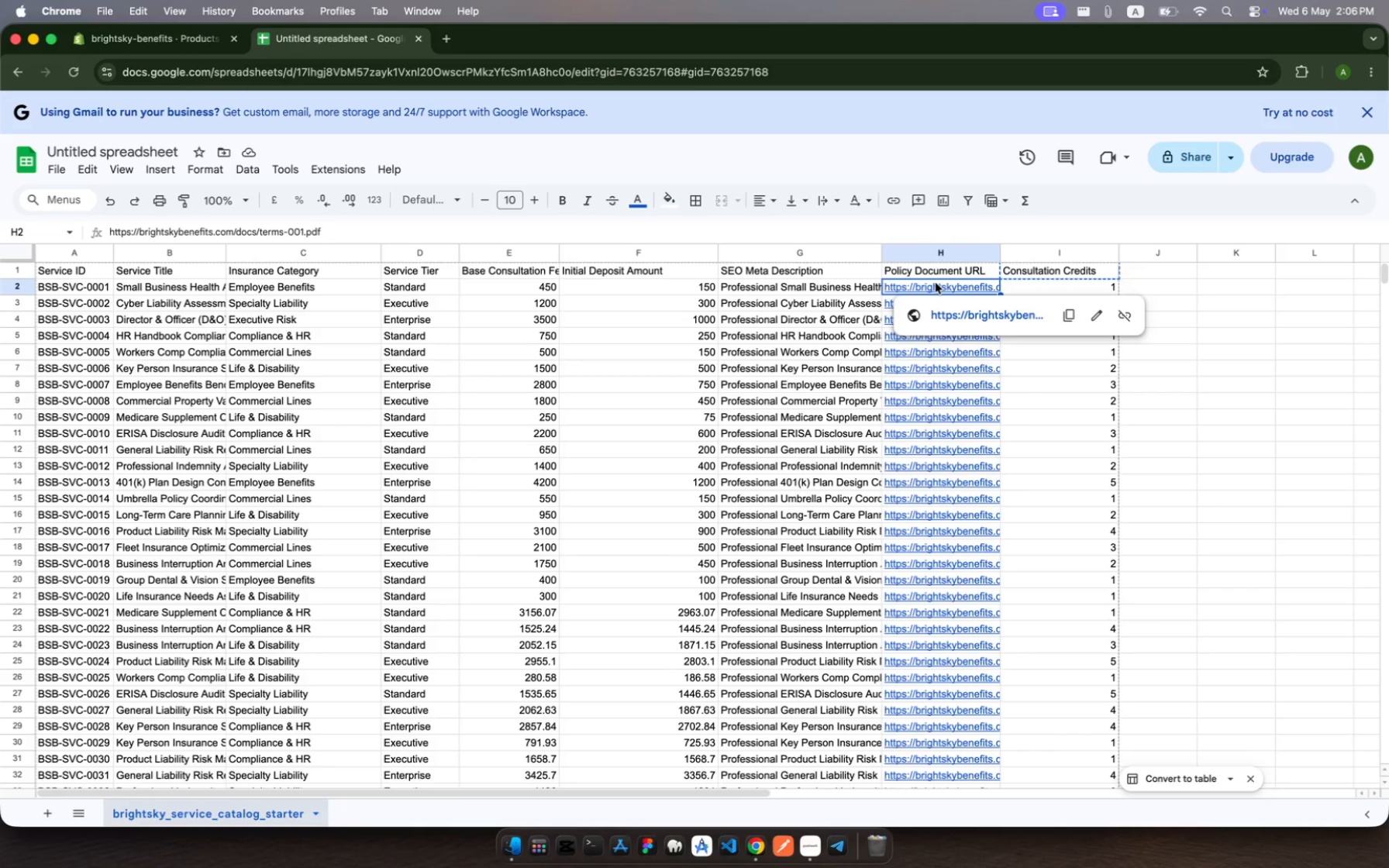 
key(Meta+C)
 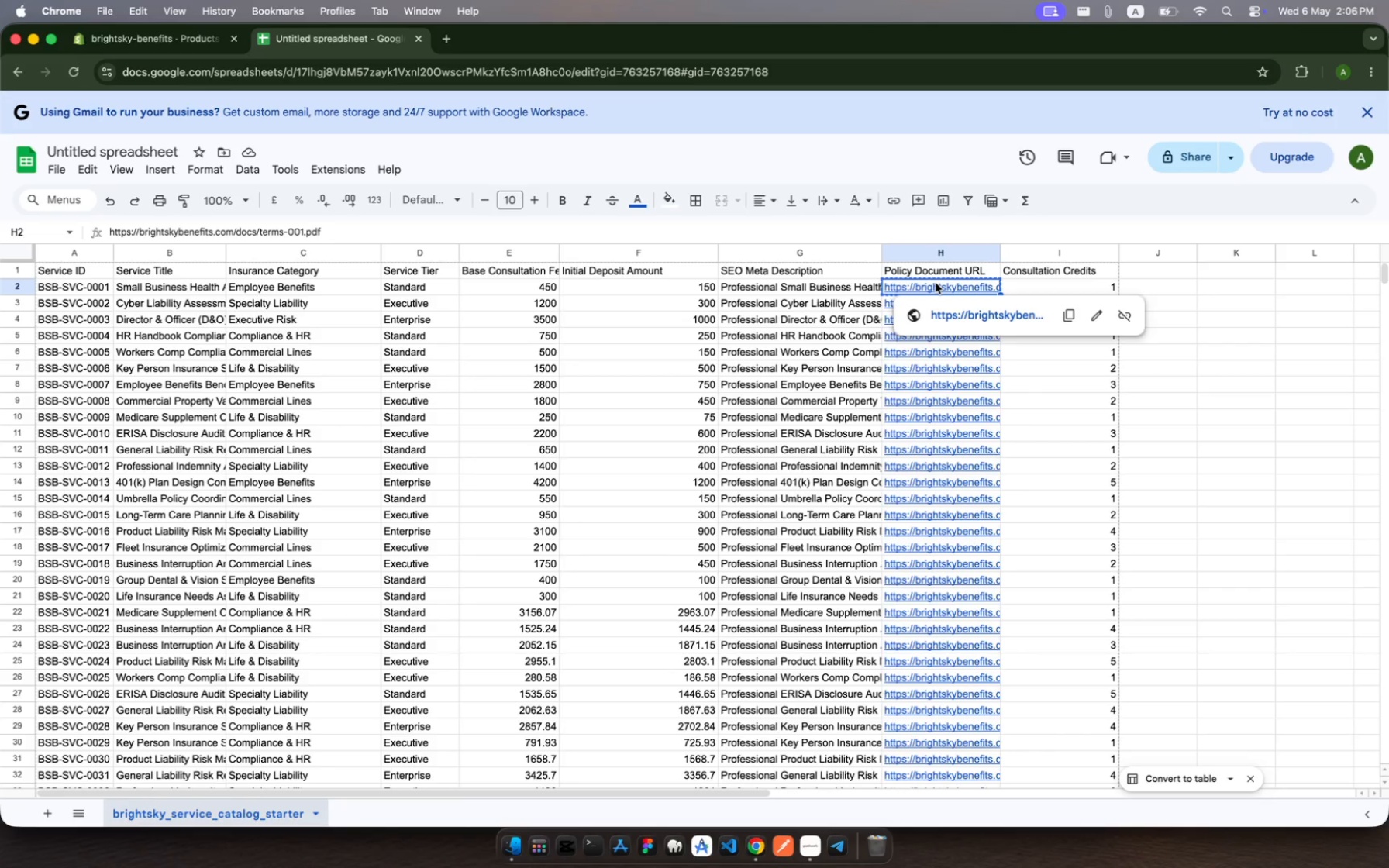 
key(Meta+C)
 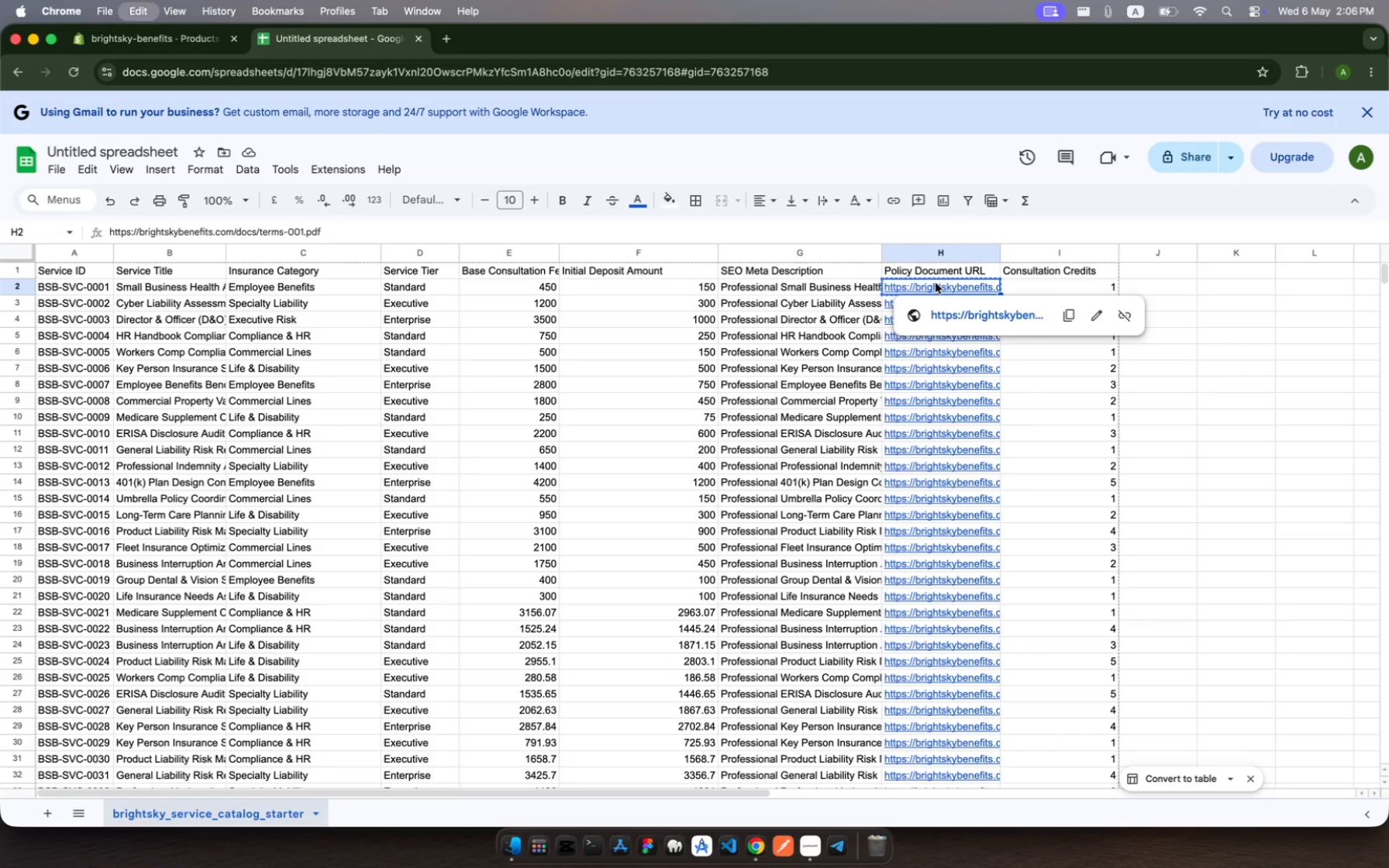 
key(Meta+C)
 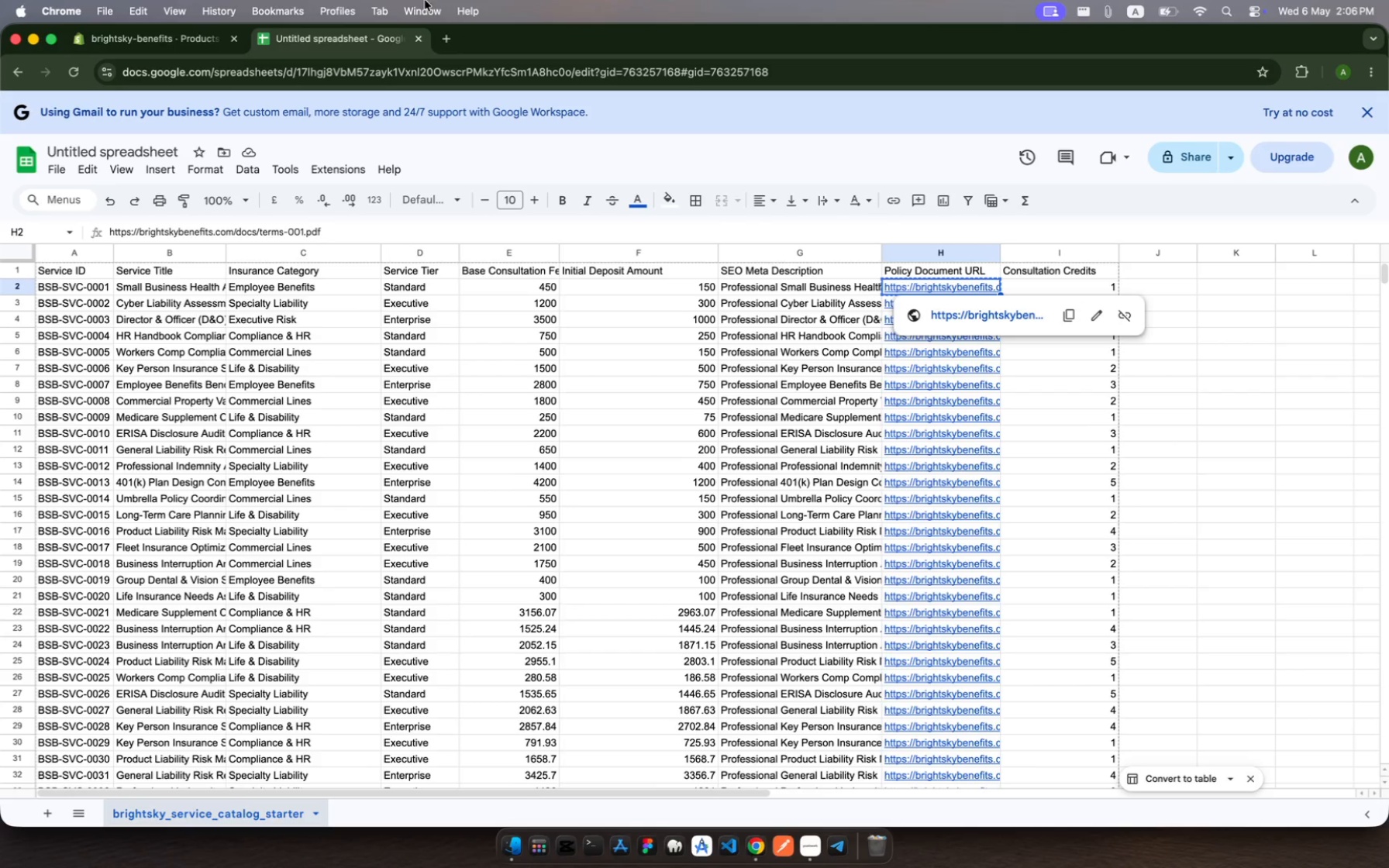 
left_click([123, 31])
 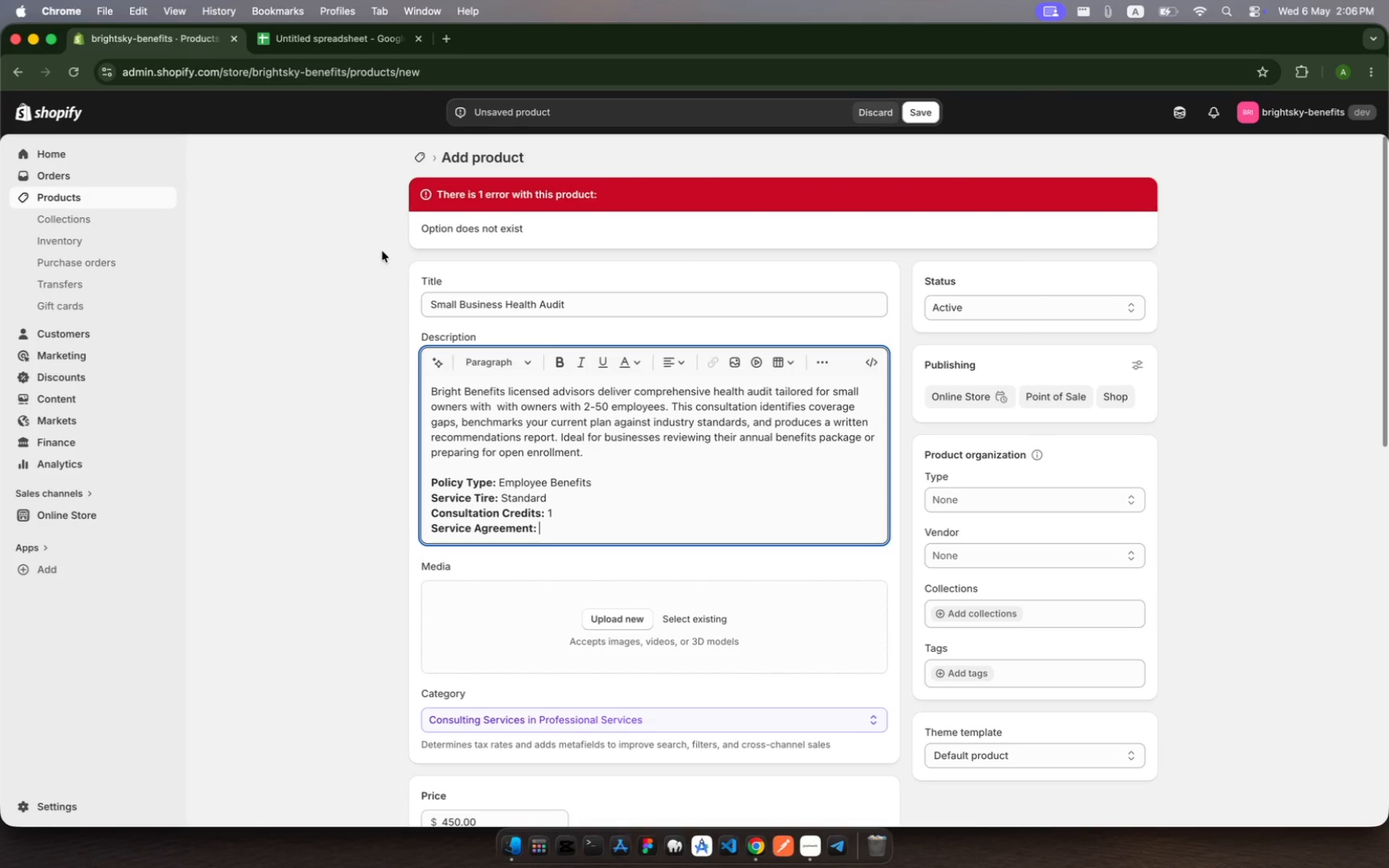 
key(Meta+V)
 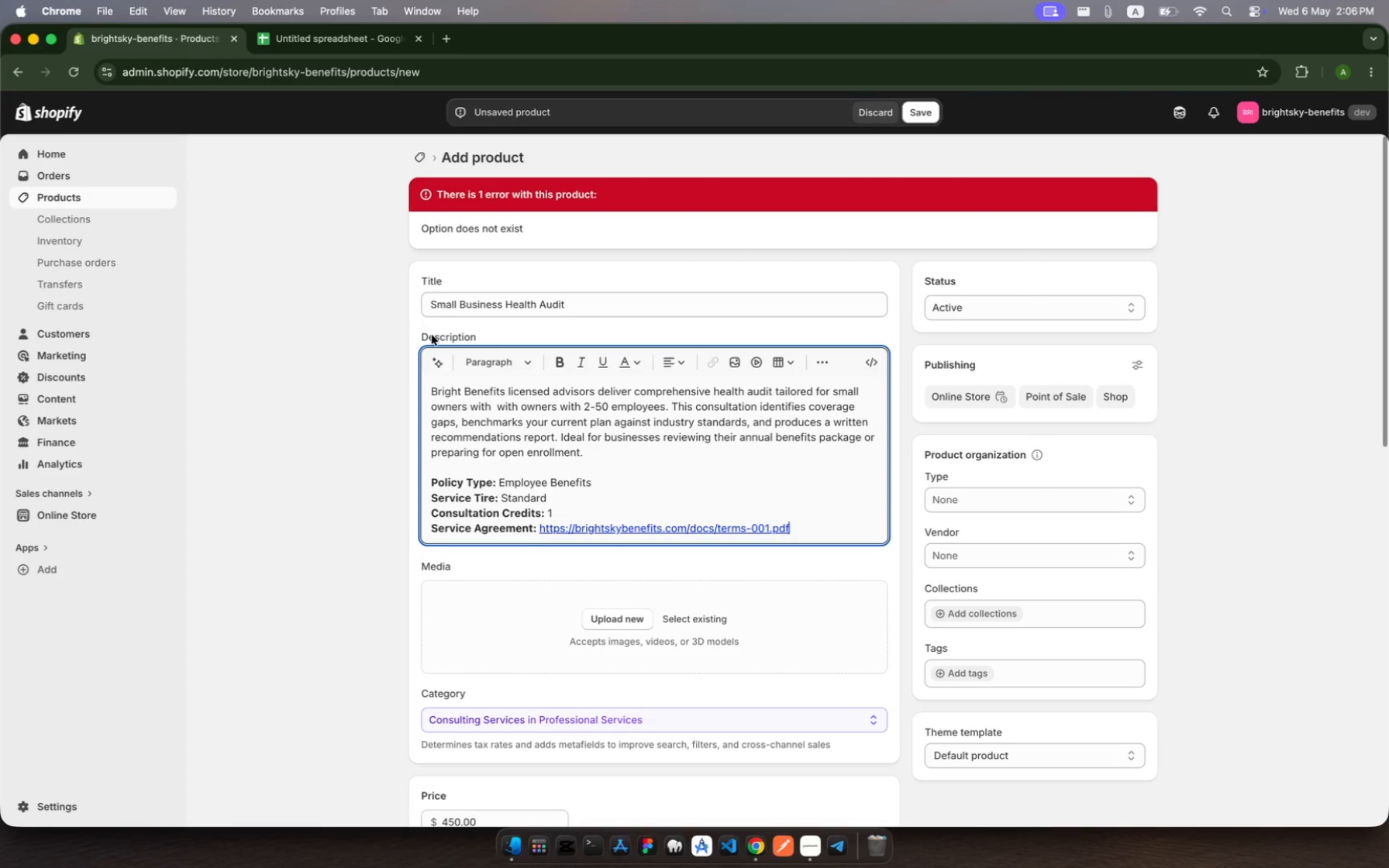 
scroll: coordinate [652, 496], scroll_direction: down, amount: 64.0
 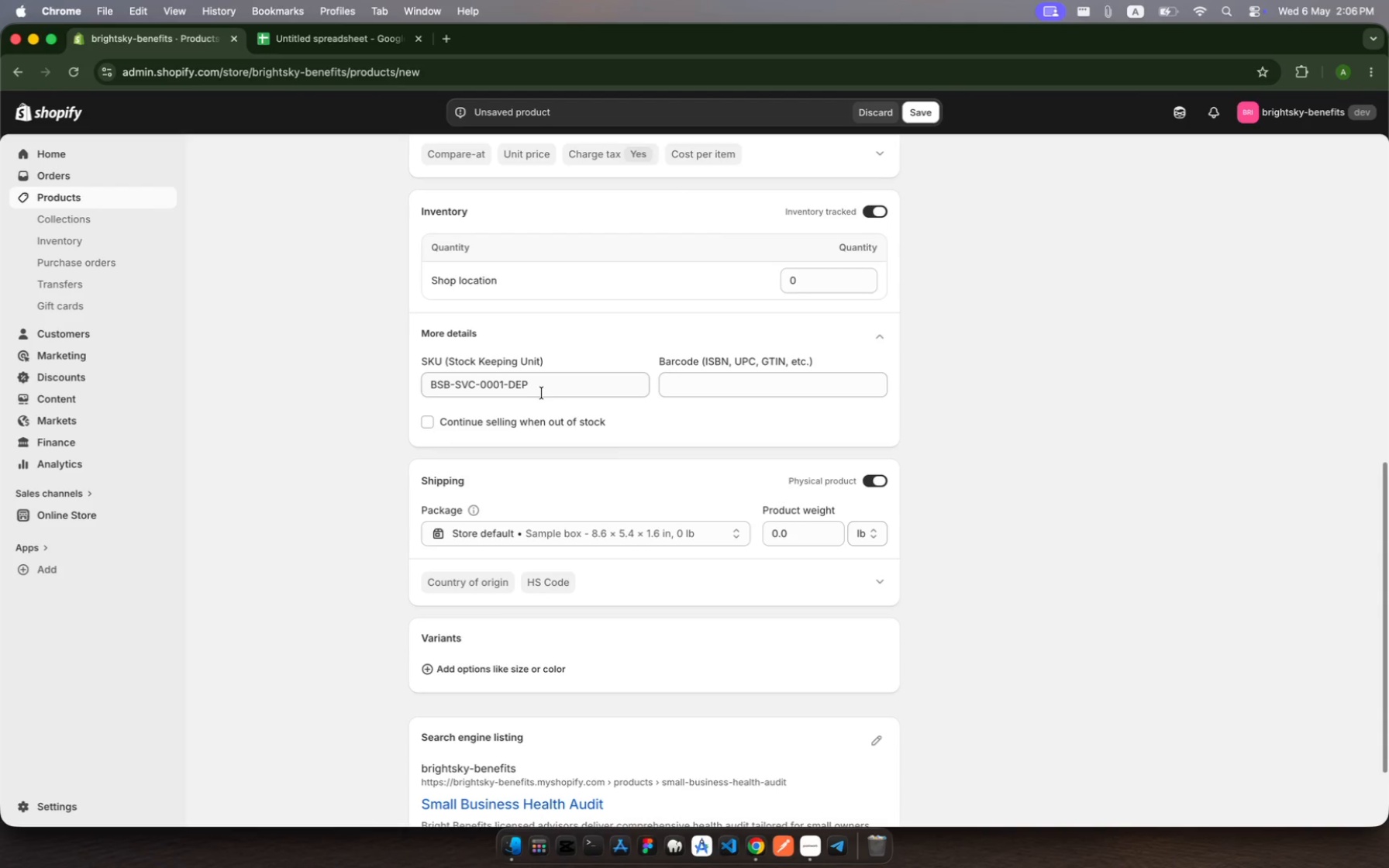 
wait(10.27)
 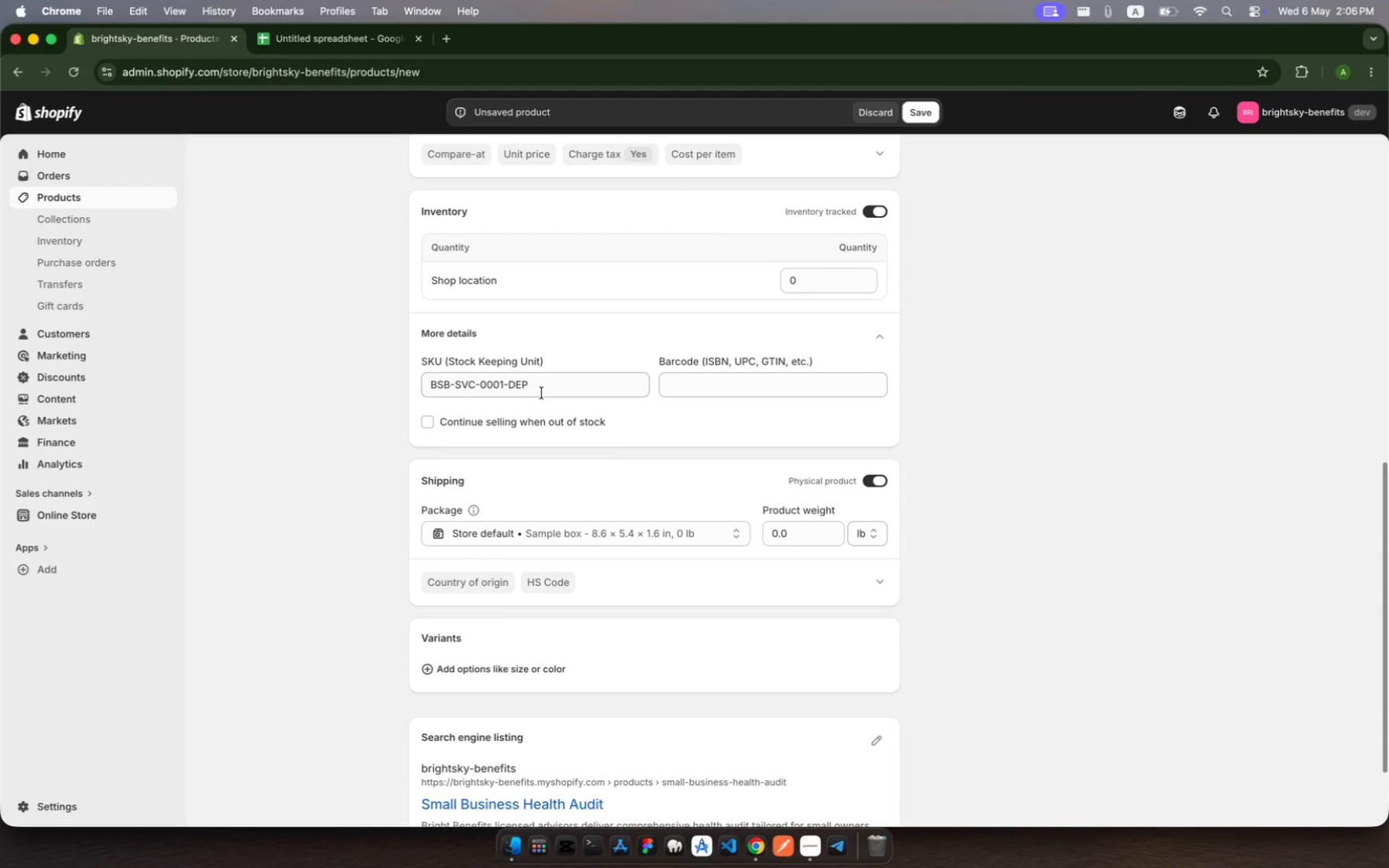 
left_click([328, 43])
 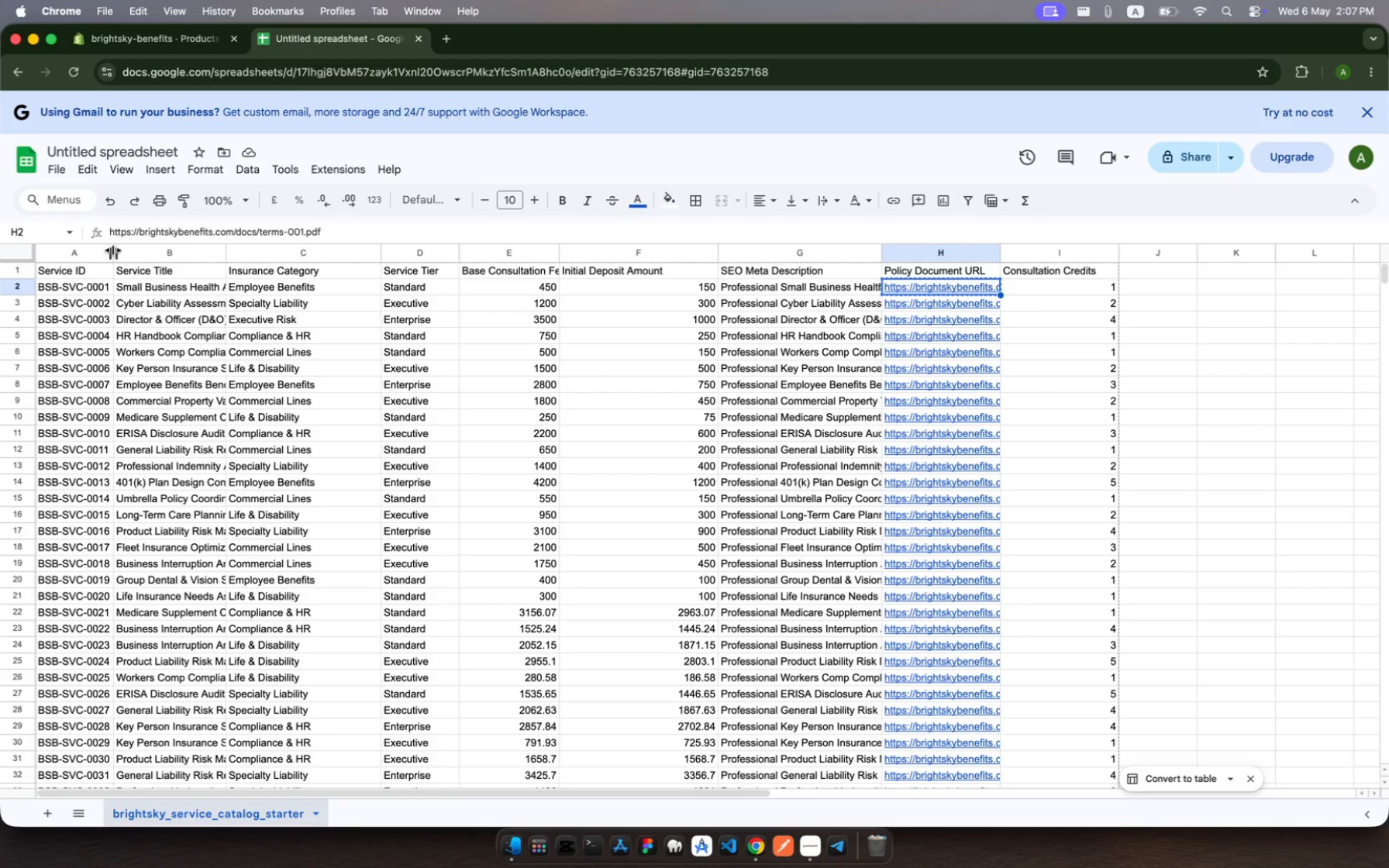 
left_click_drag(start_coordinate=[112, 250], to_coordinate=[222, 264])
 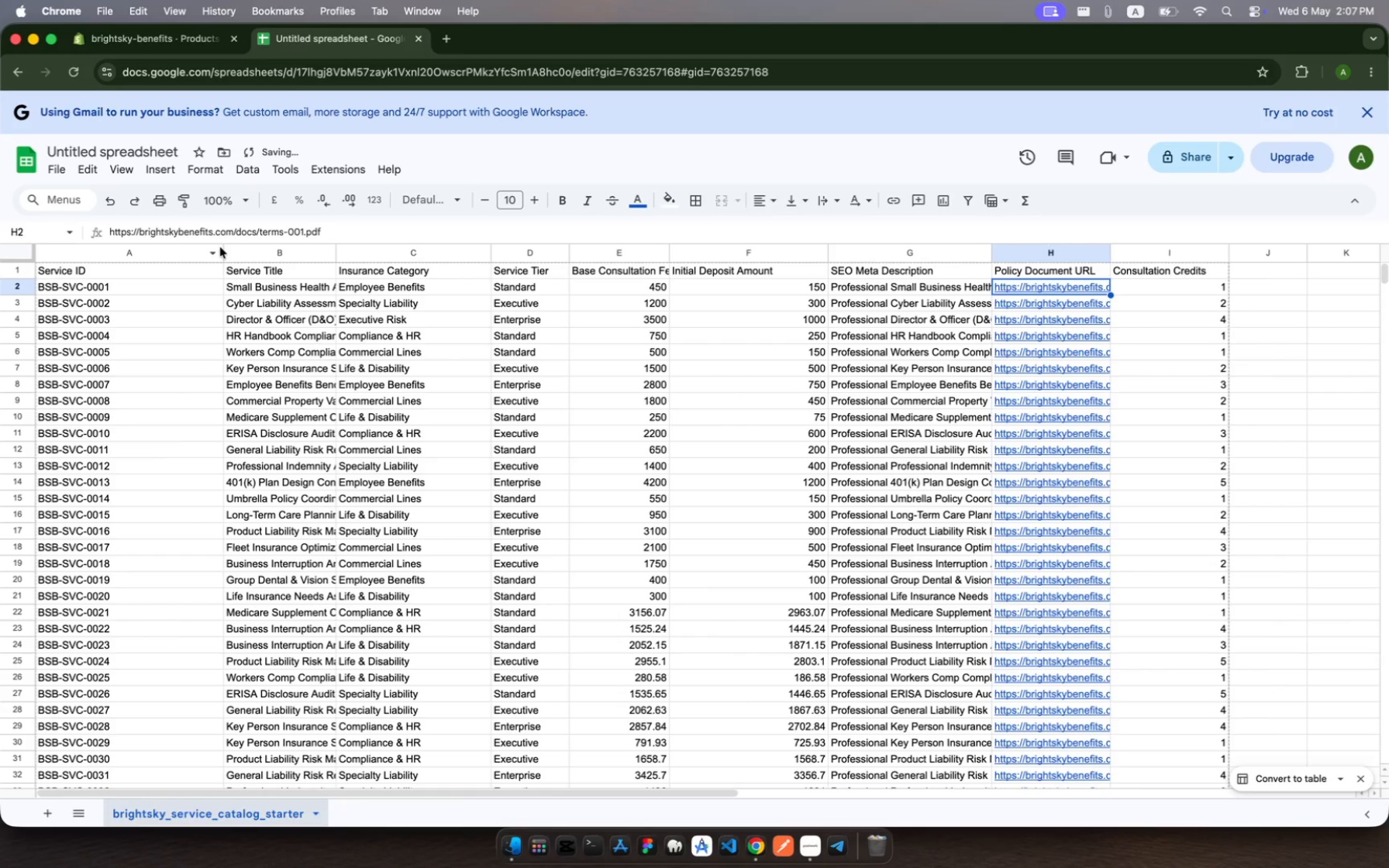 
left_click_drag(start_coordinate=[223, 252], to_coordinate=[180, 250])
 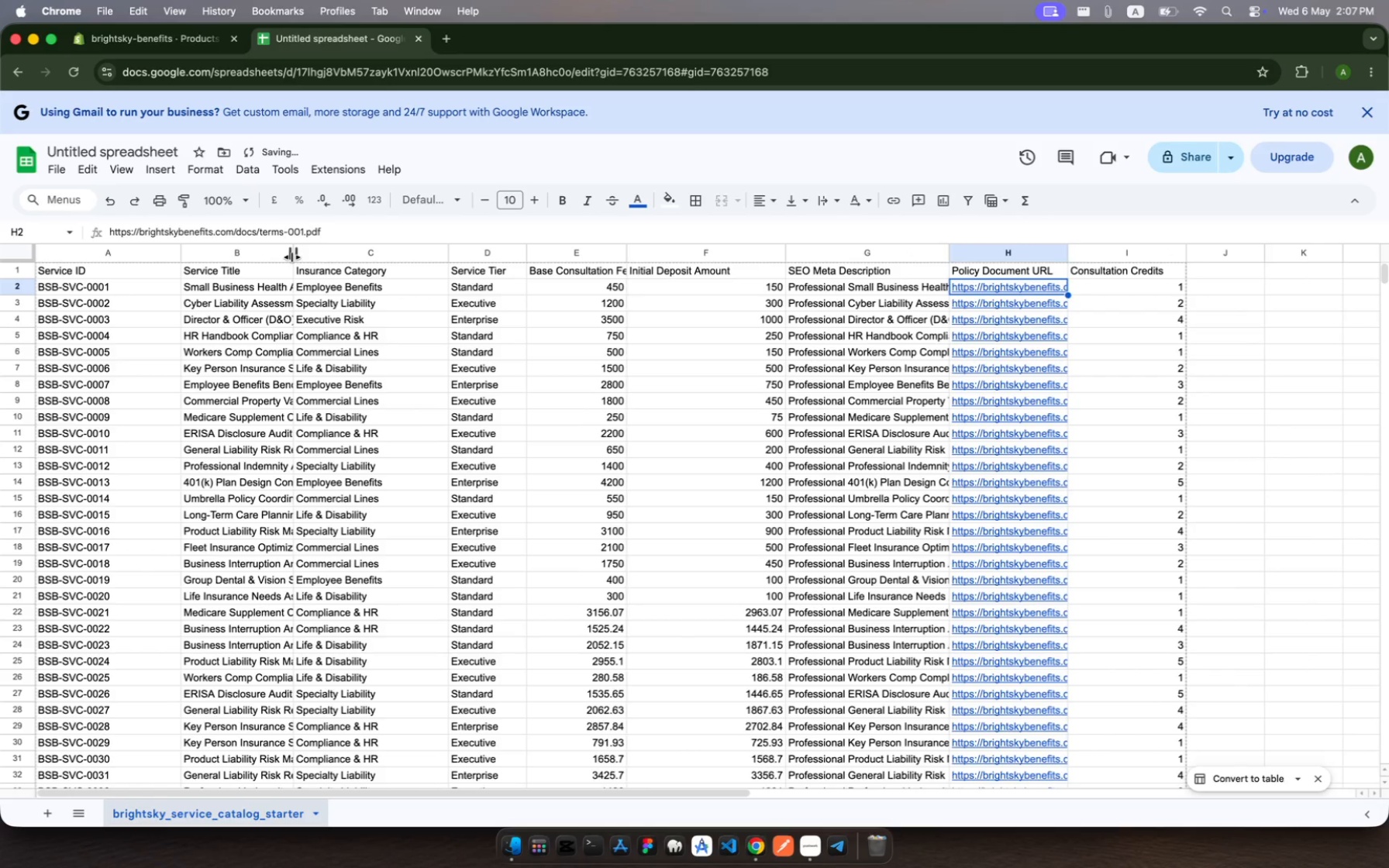 
left_click_drag(start_coordinate=[292, 257], to_coordinate=[405, 242])
 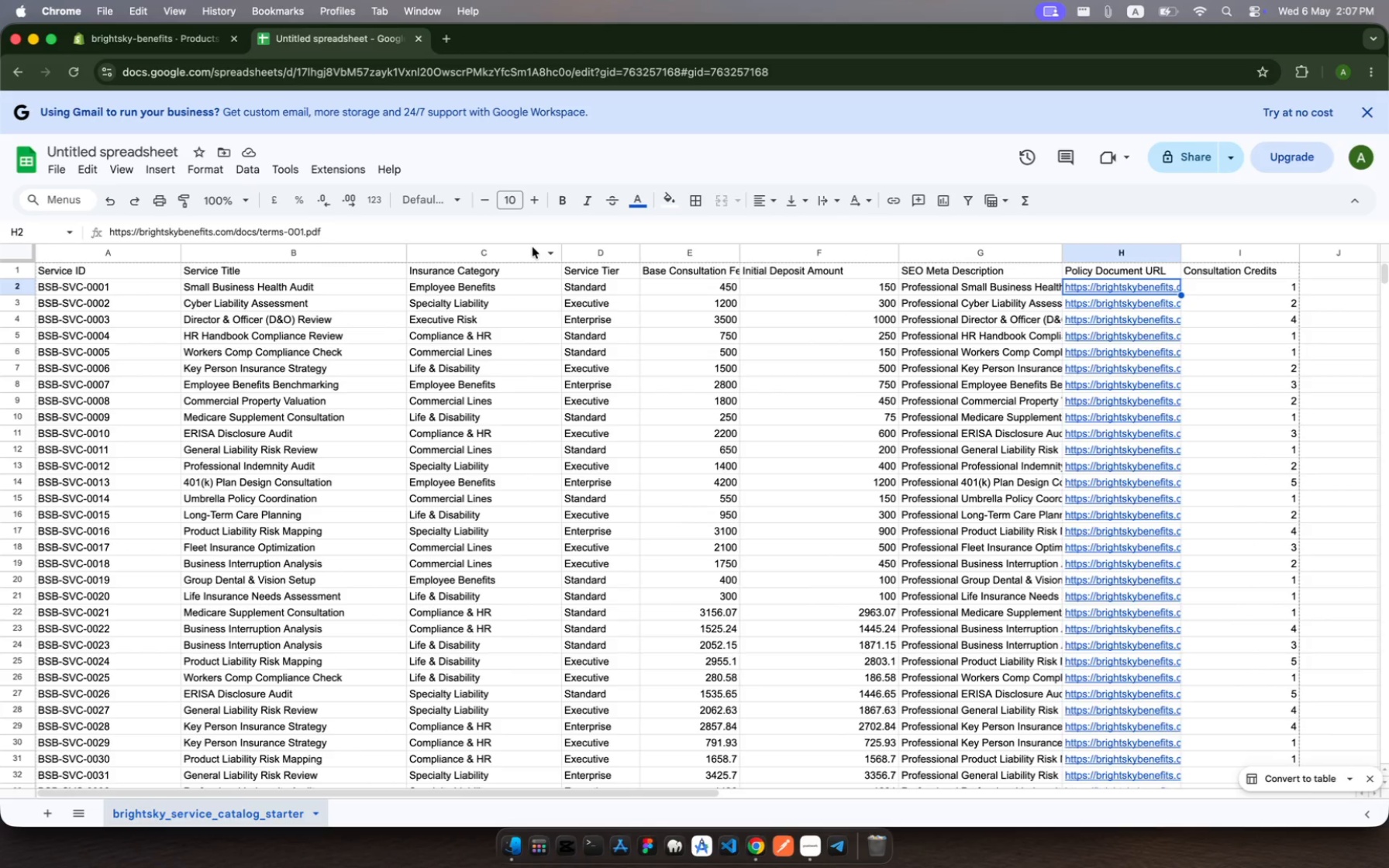 
wait(12.14)
 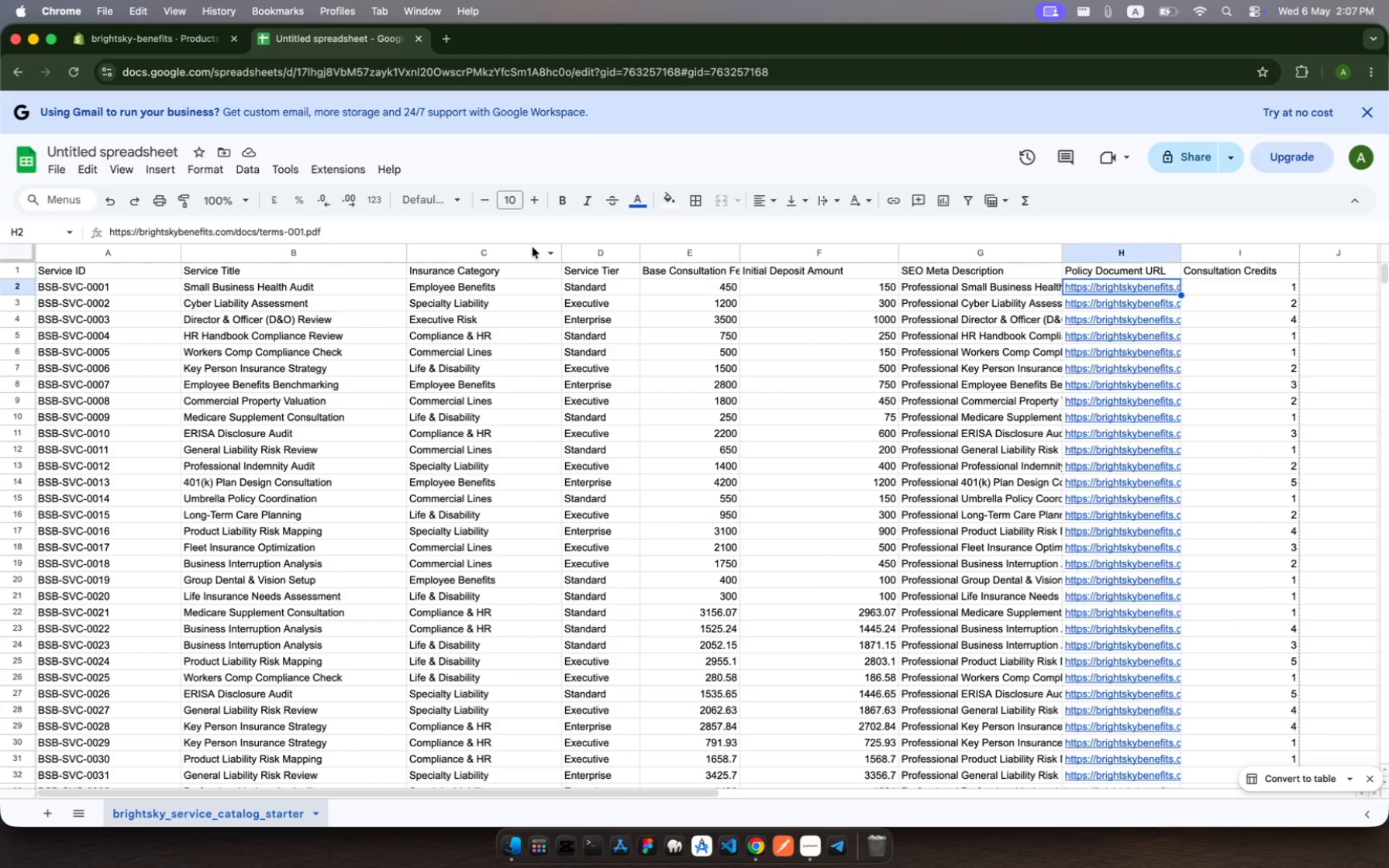 
left_click_drag(start_coordinate=[898, 249], to_coordinate=[874, 248])
 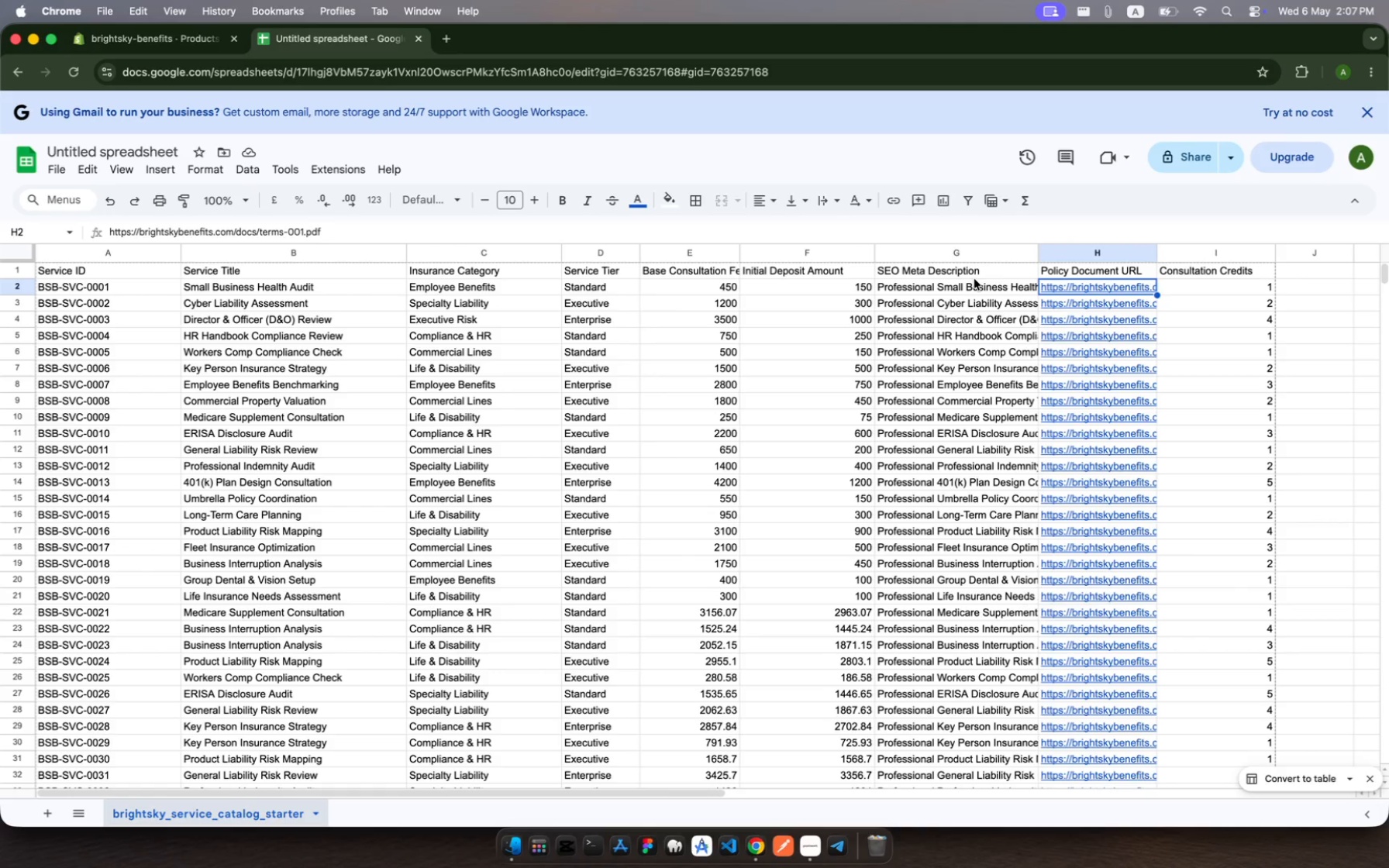 
wait(10.33)
 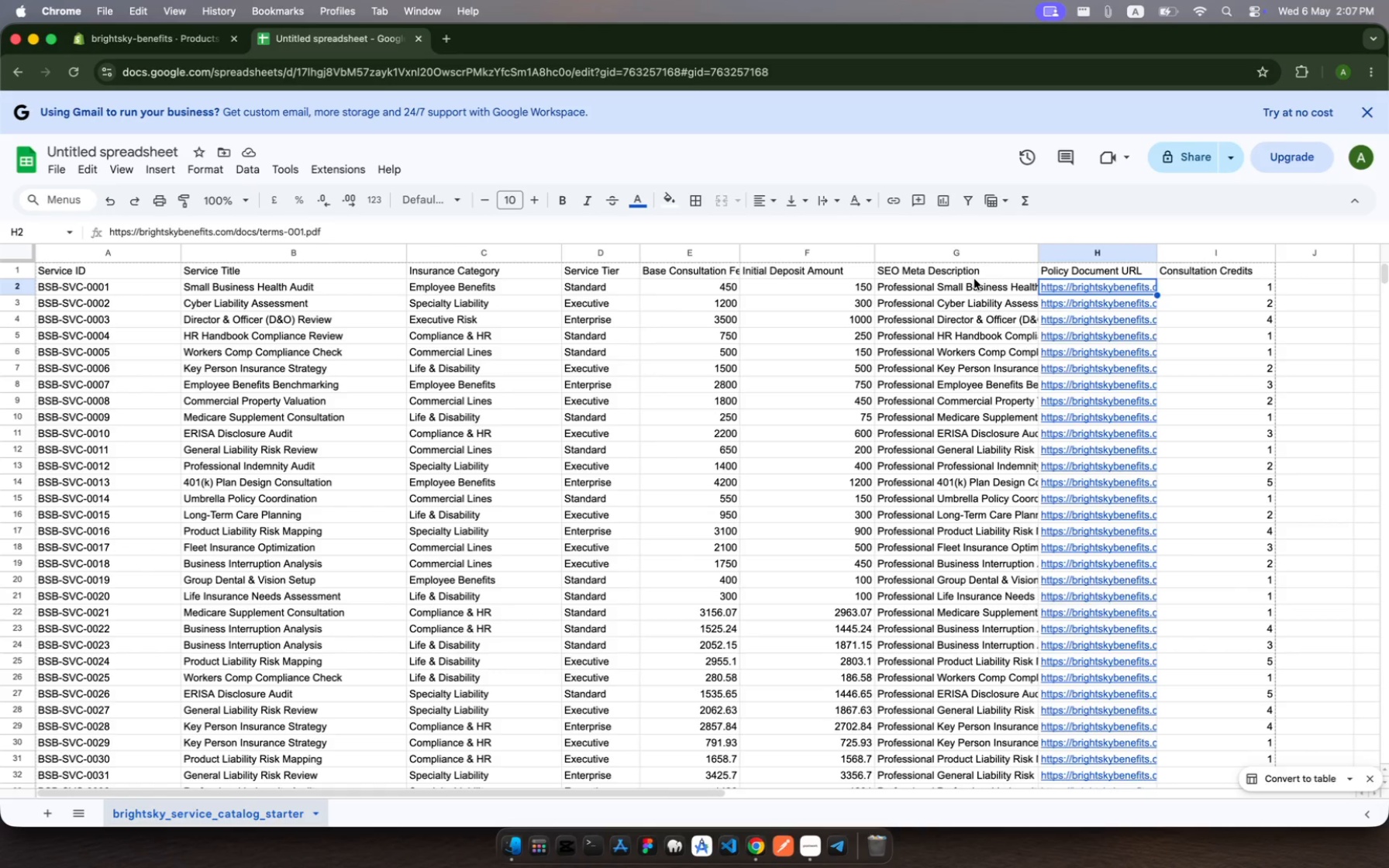 
left_click_drag(start_coordinate=[1160, 251], to_coordinate=[1198, 256])
 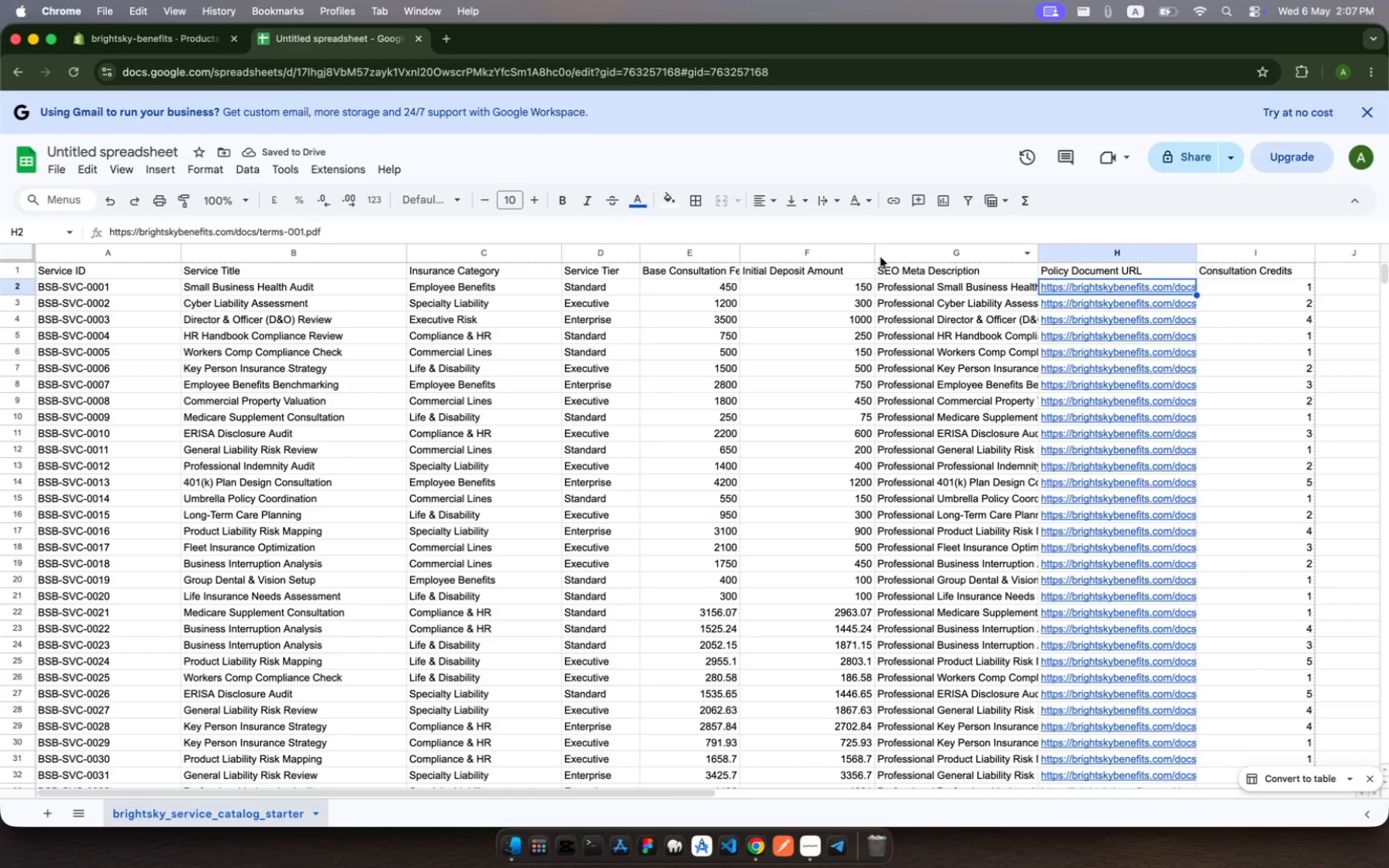 
left_click_drag(start_coordinate=[875, 255], to_coordinate=[829, 260])
 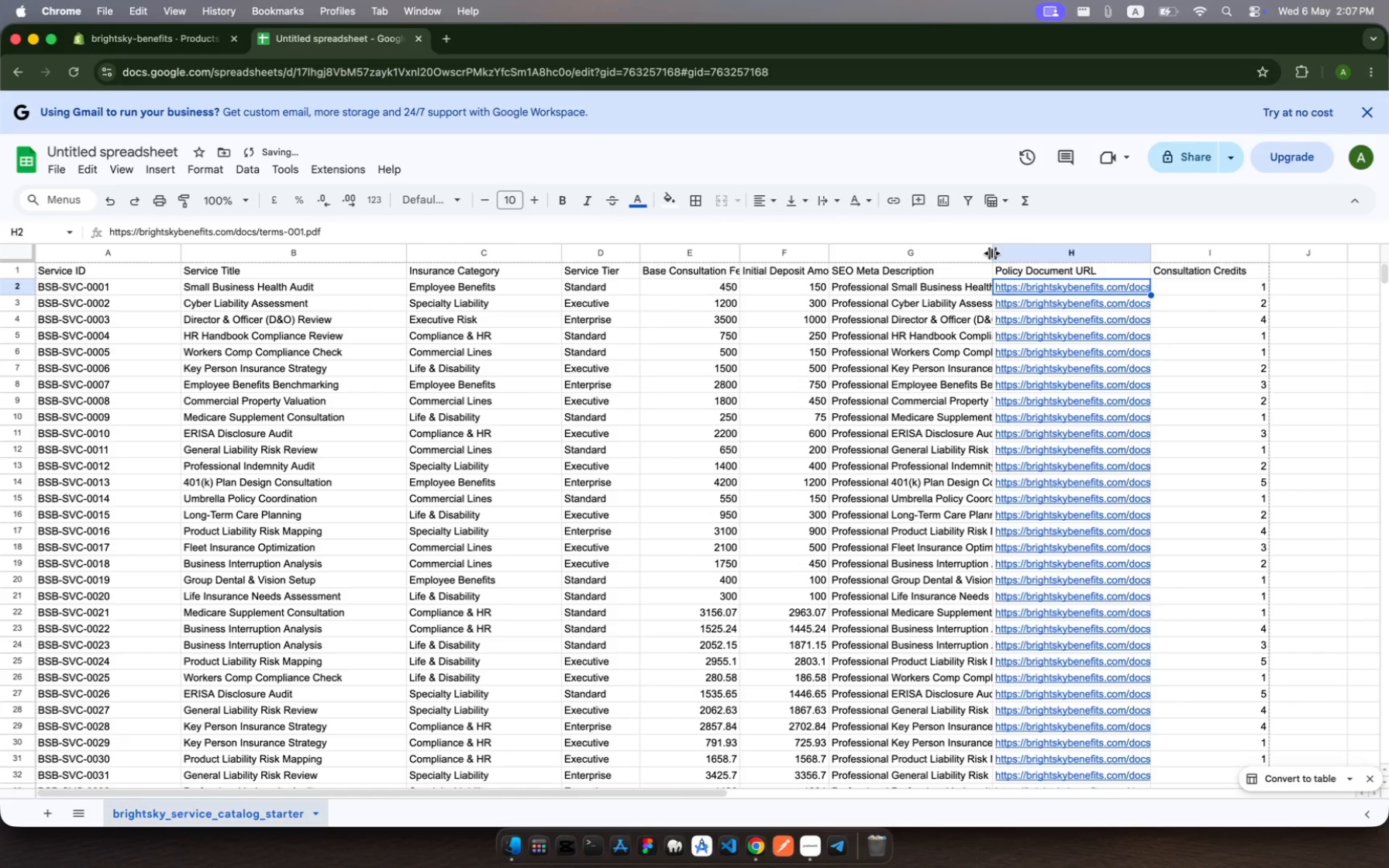 
left_click_drag(start_coordinate=[992, 253], to_coordinate=[1033, 257])
 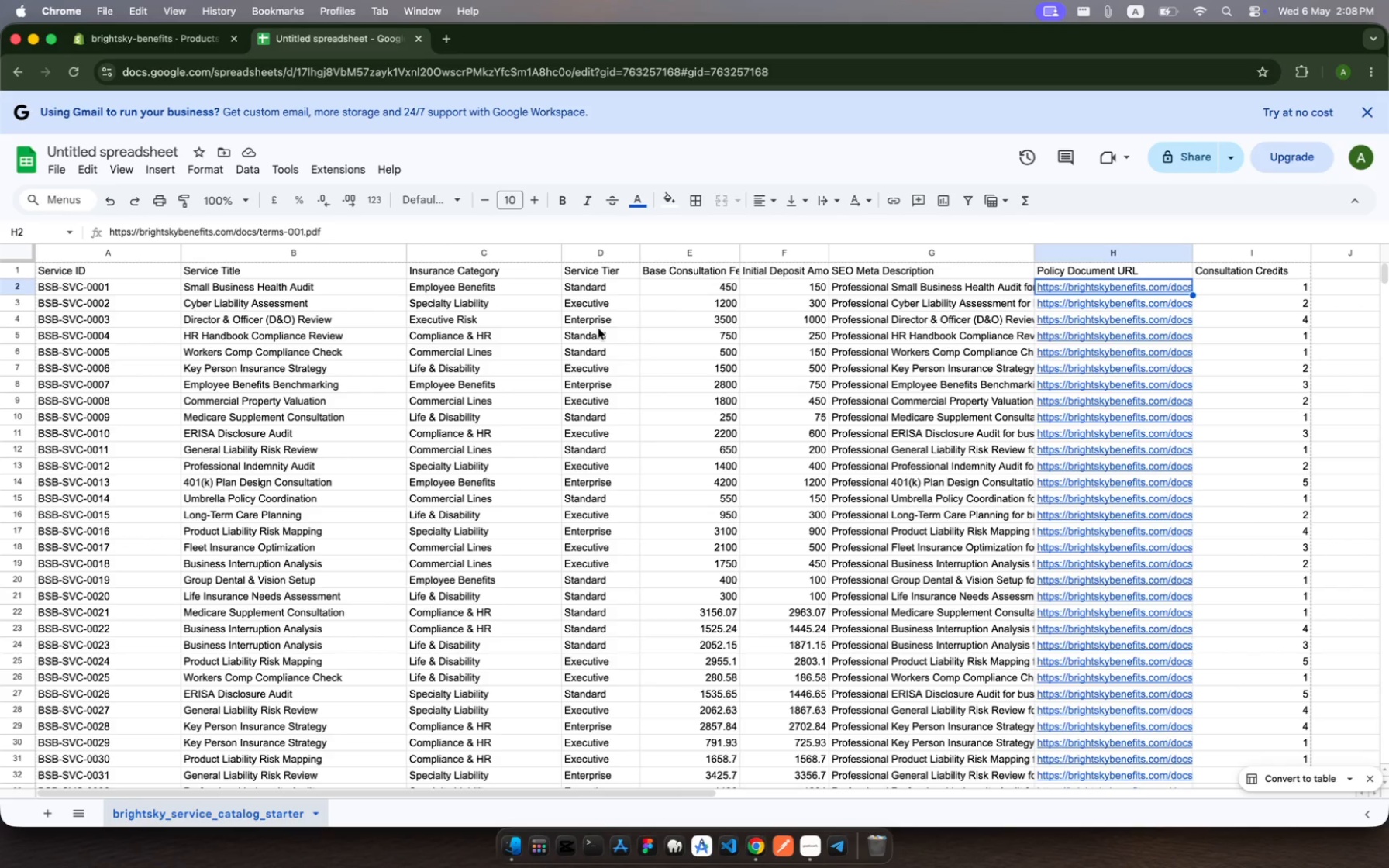 
wait(22.09)
 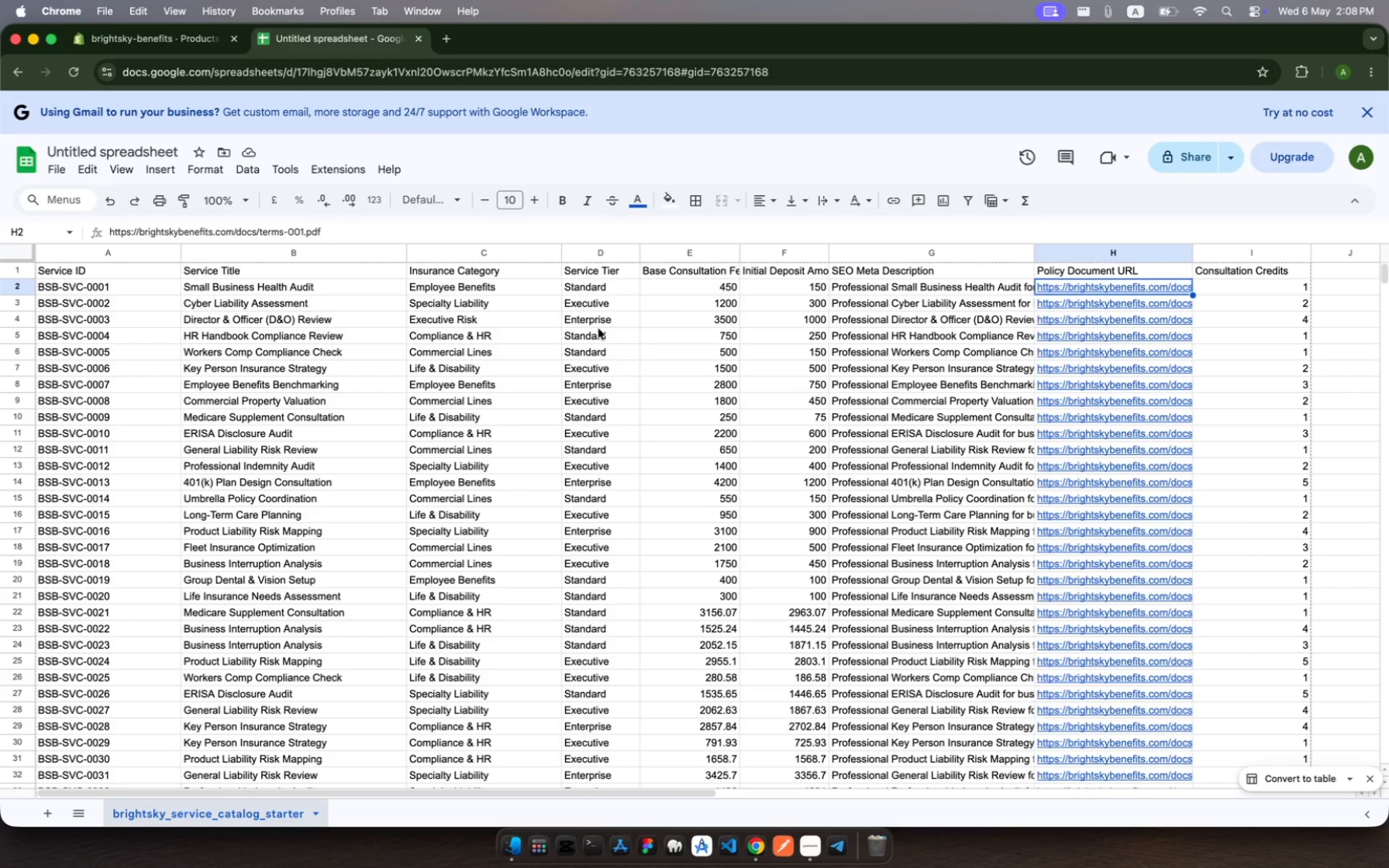 
left_click_drag(start_coordinate=[639, 248], to_coordinate=[621, 244])
 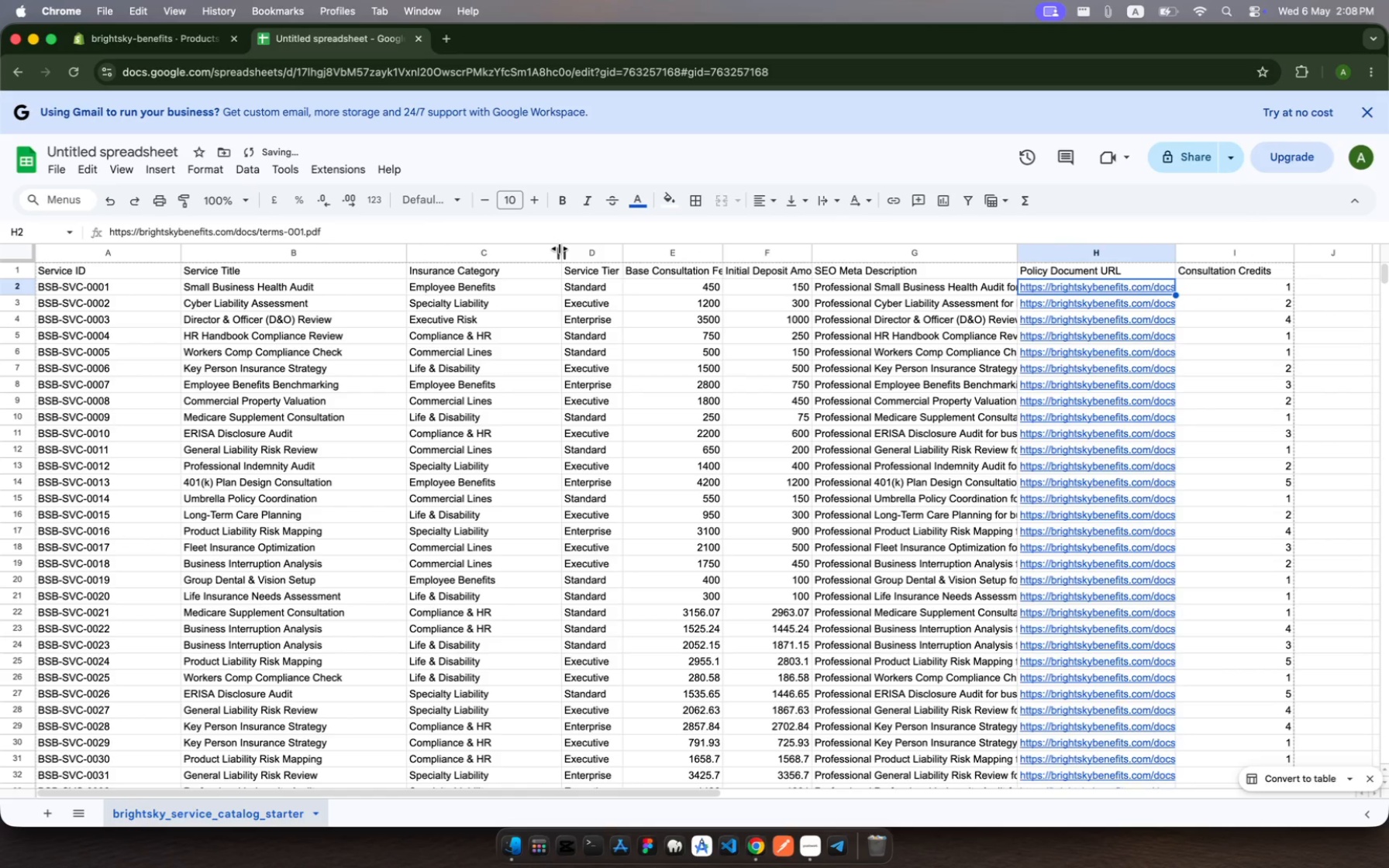 
left_click_drag(start_coordinate=[559, 249], to_coordinate=[535, 249])
 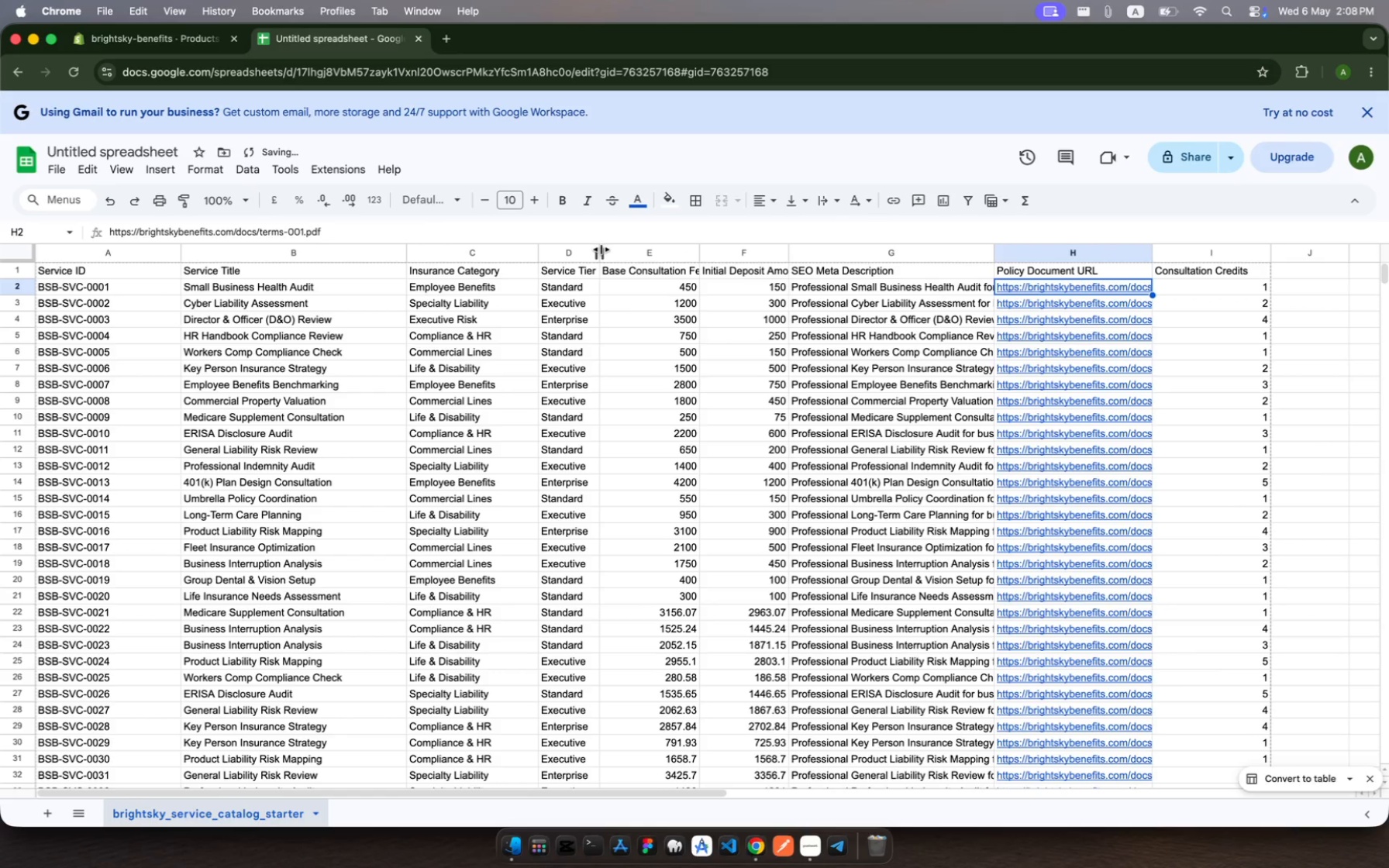 
left_click_drag(start_coordinate=[601, 250], to_coordinate=[619, 251])
 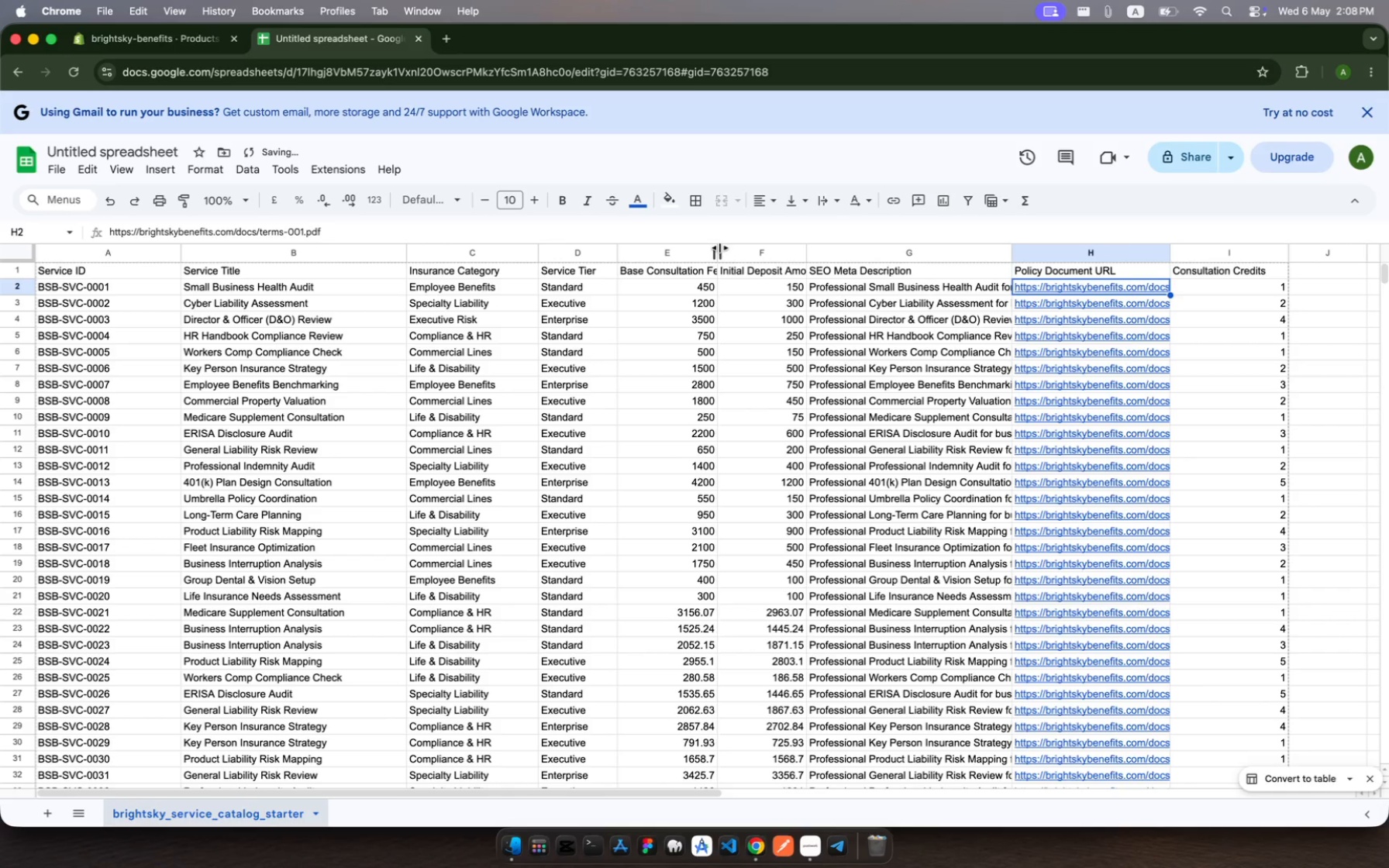 
left_click_drag(start_coordinate=[720, 248], to_coordinate=[746, 251])
 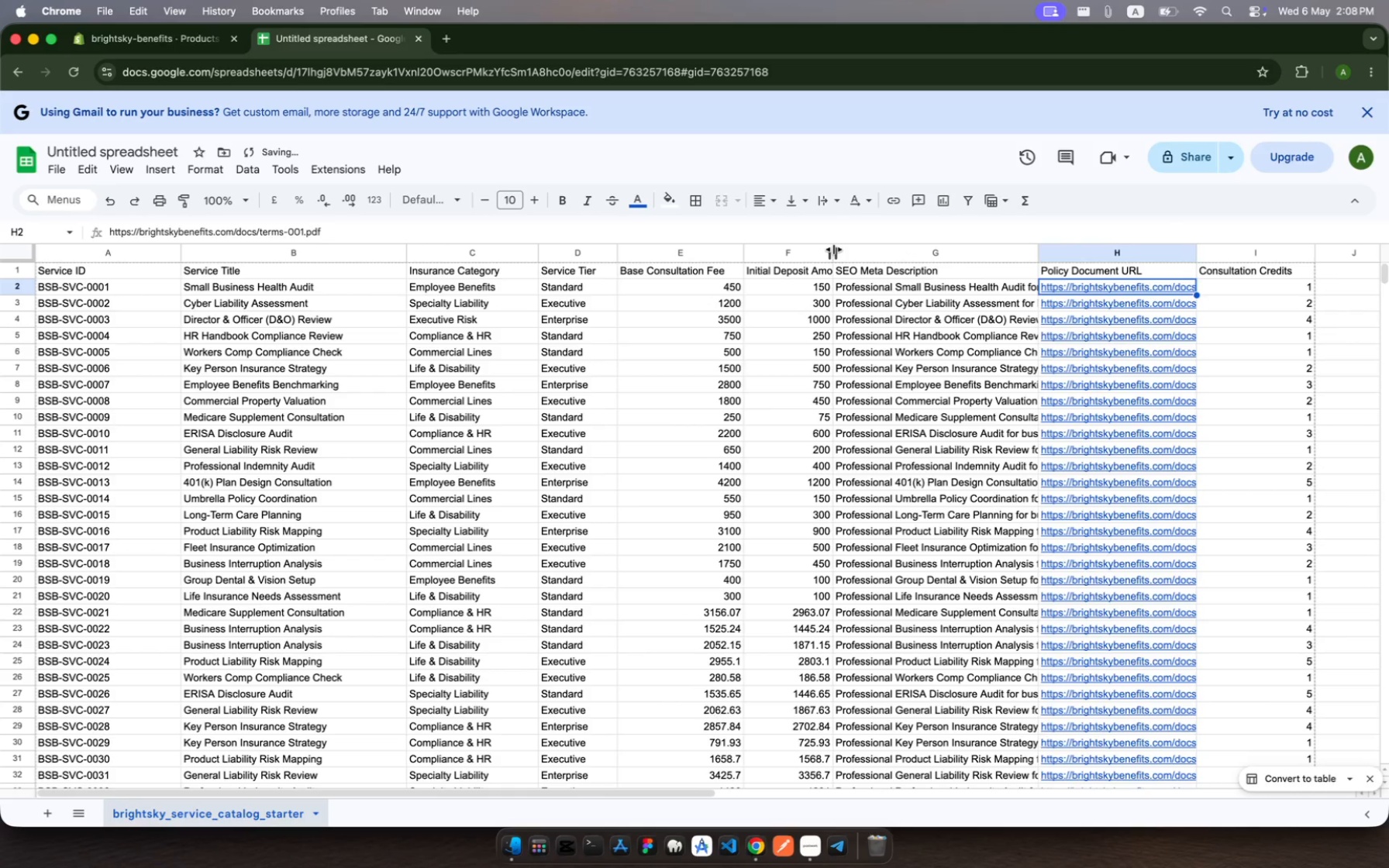 
left_click_drag(start_coordinate=[834, 250], to_coordinate=[851, 250])
 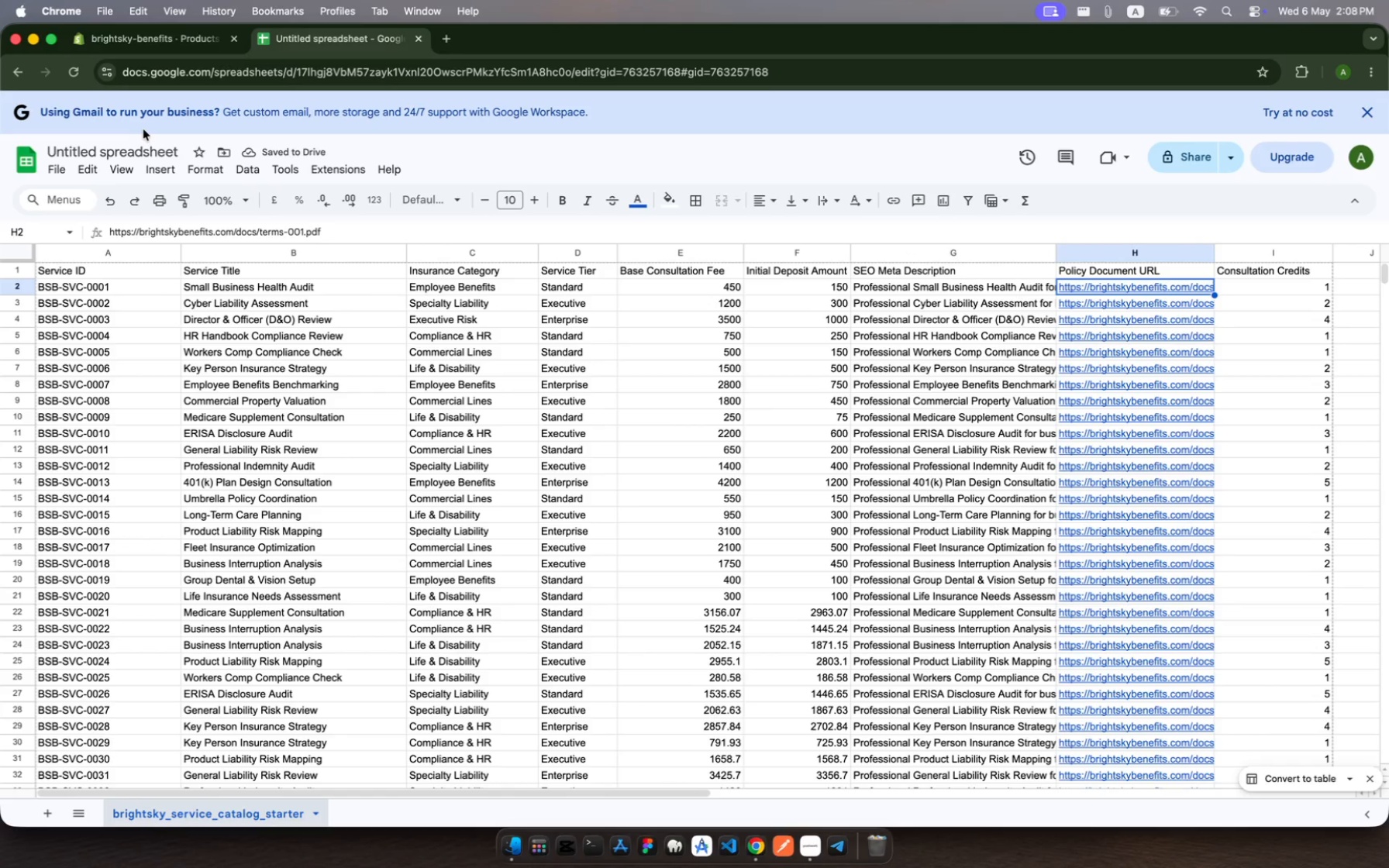 
left_click([116, 40])
 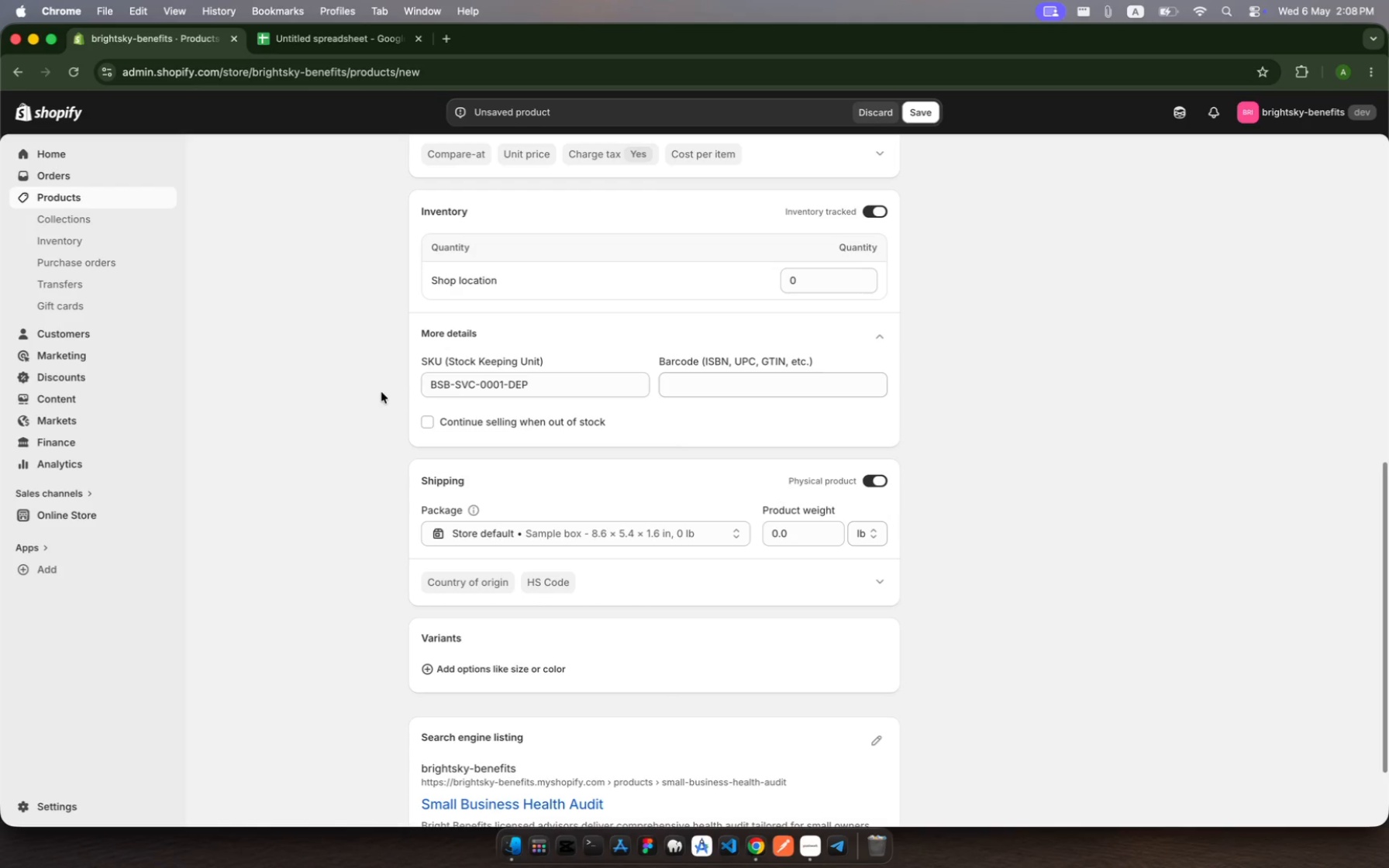 
wait(9.61)
 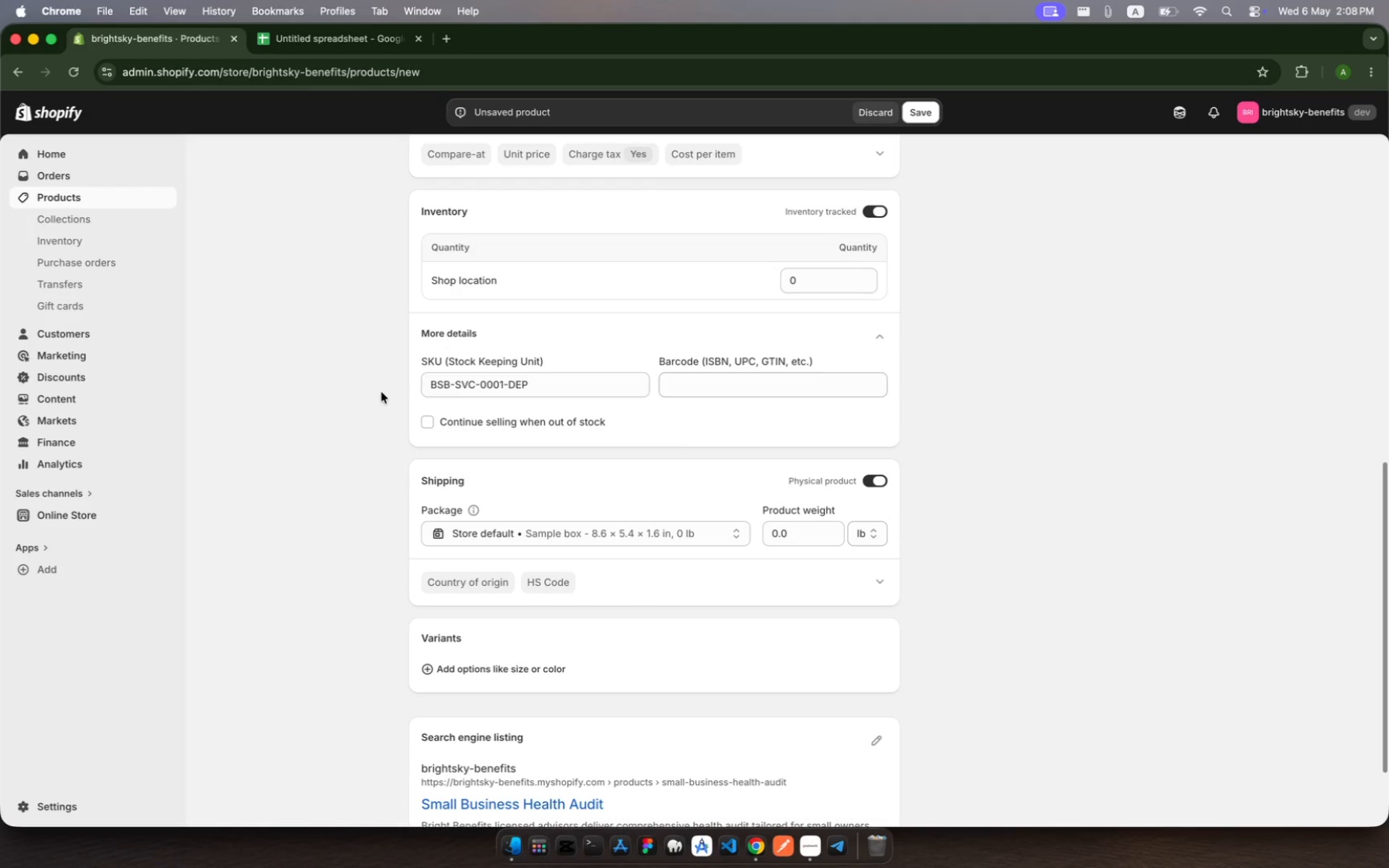 
scroll: coordinate [557, 294], scroll_direction: up, amount: 17.0
 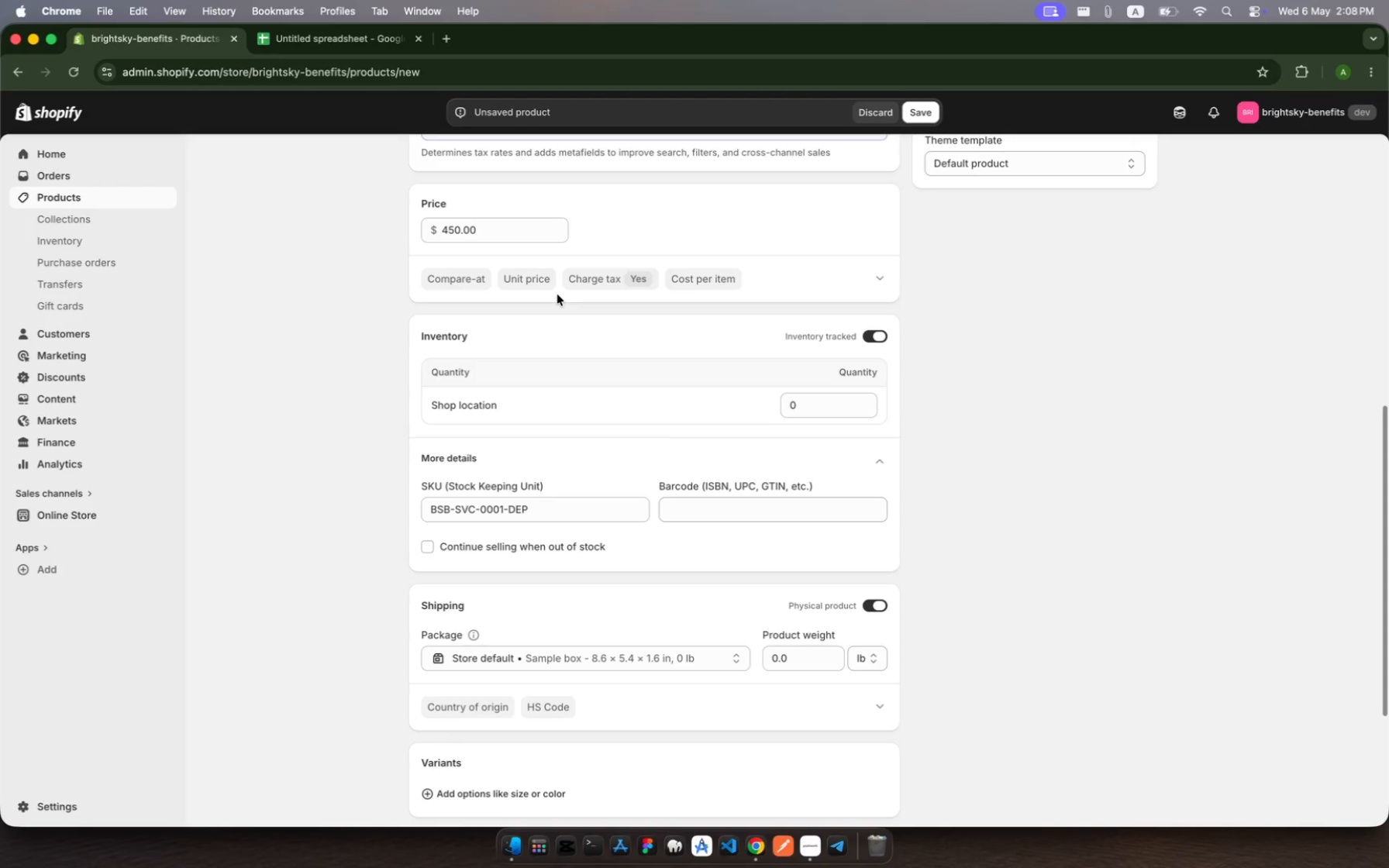 
left_click([487, 227])
 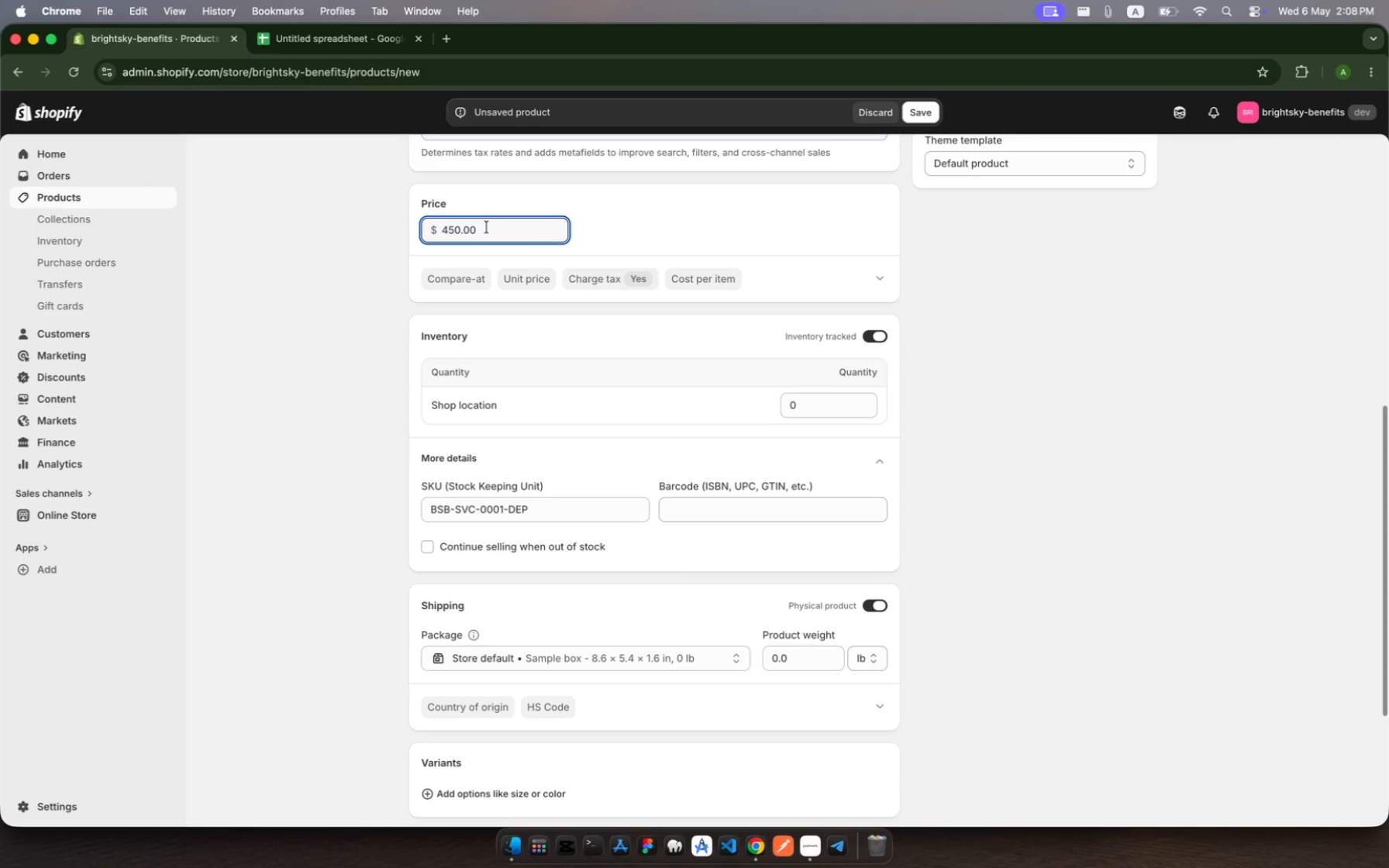 
hold_key(key=Backspace, duration=1.37)
 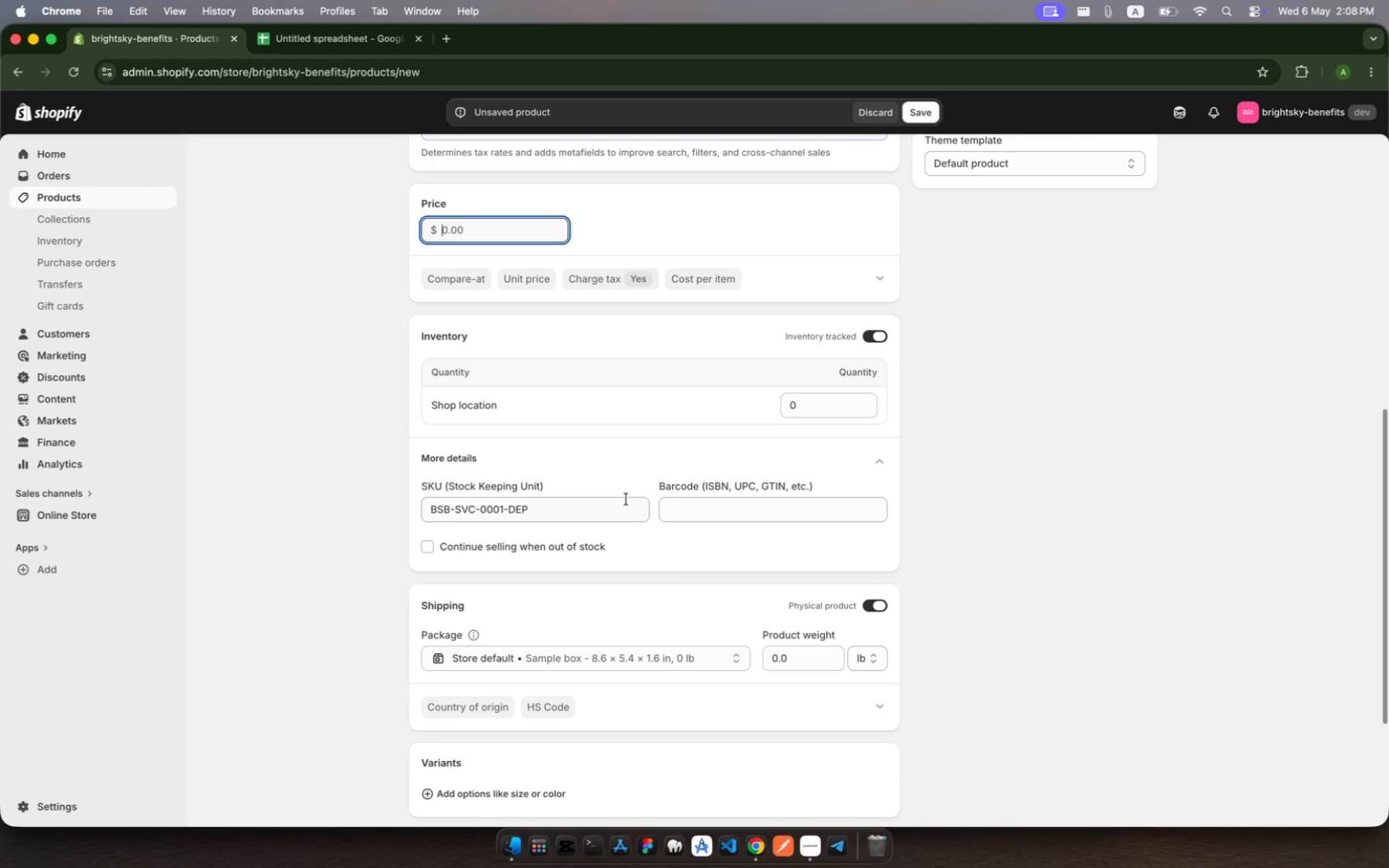 
scroll: coordinate [626, 499], scroll_direction: down, amount: 21.0
 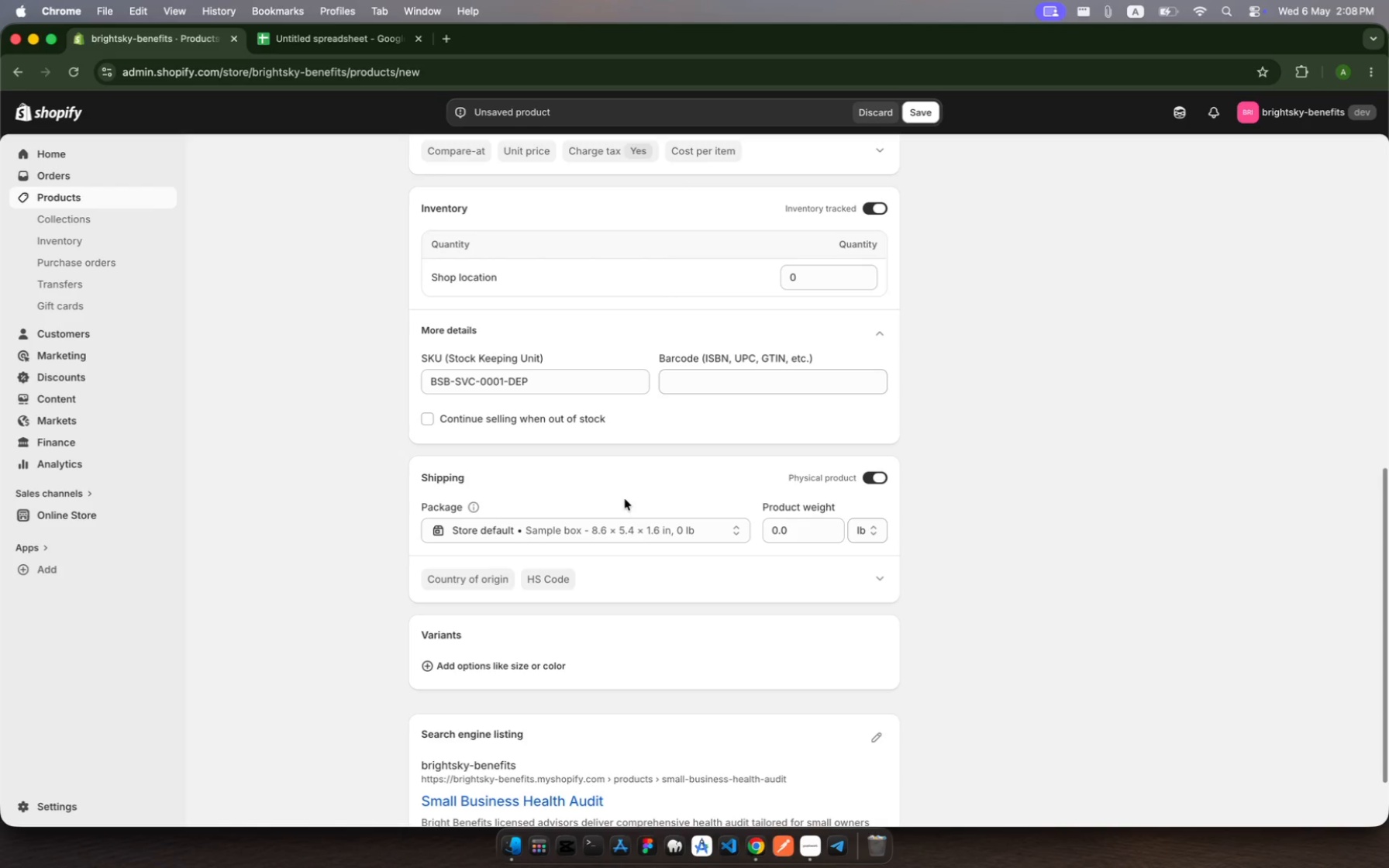 
wait(10.94)
 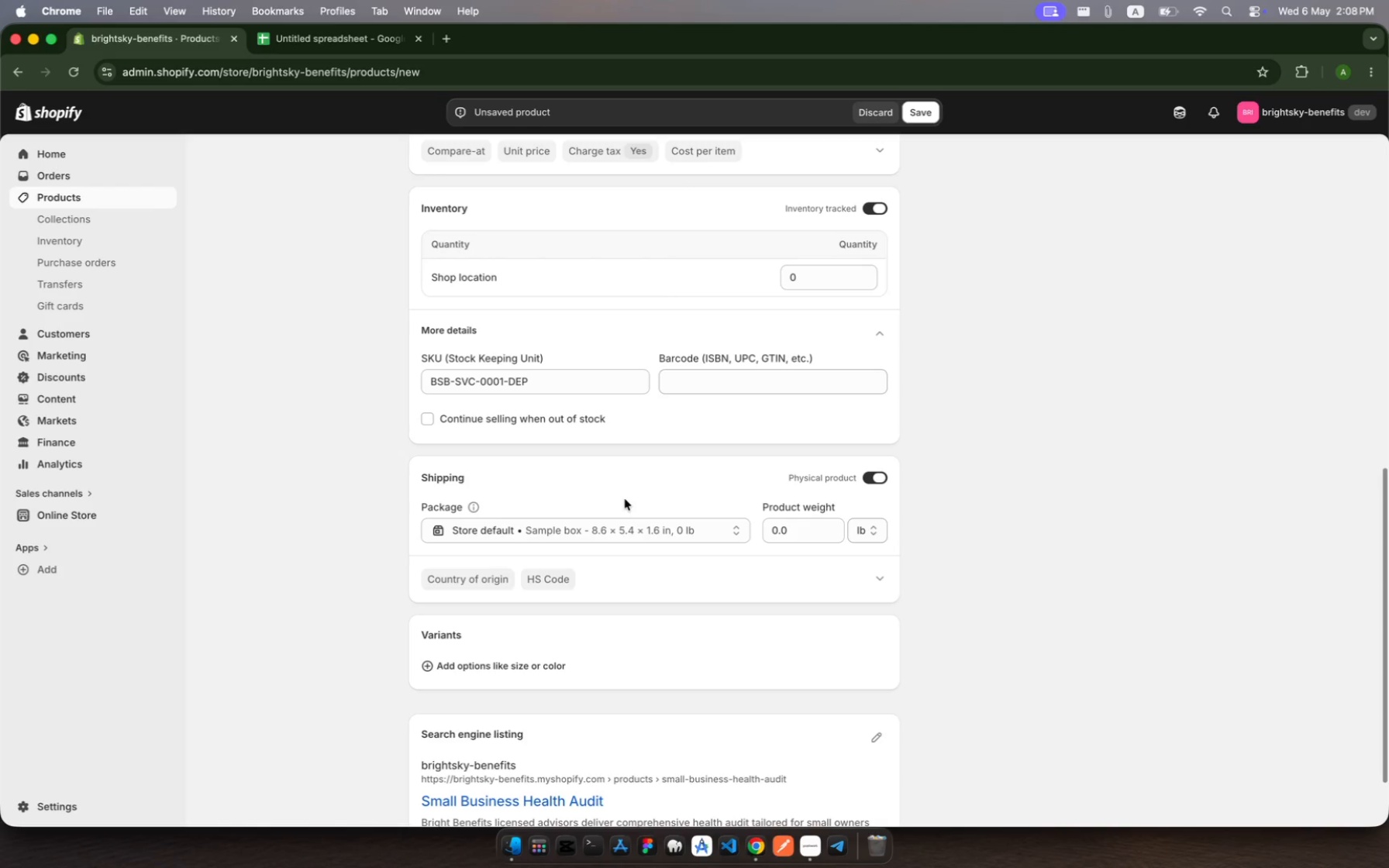 
scroll: coordinate [480, 577], scroll_direction: down, amount: 18.0
 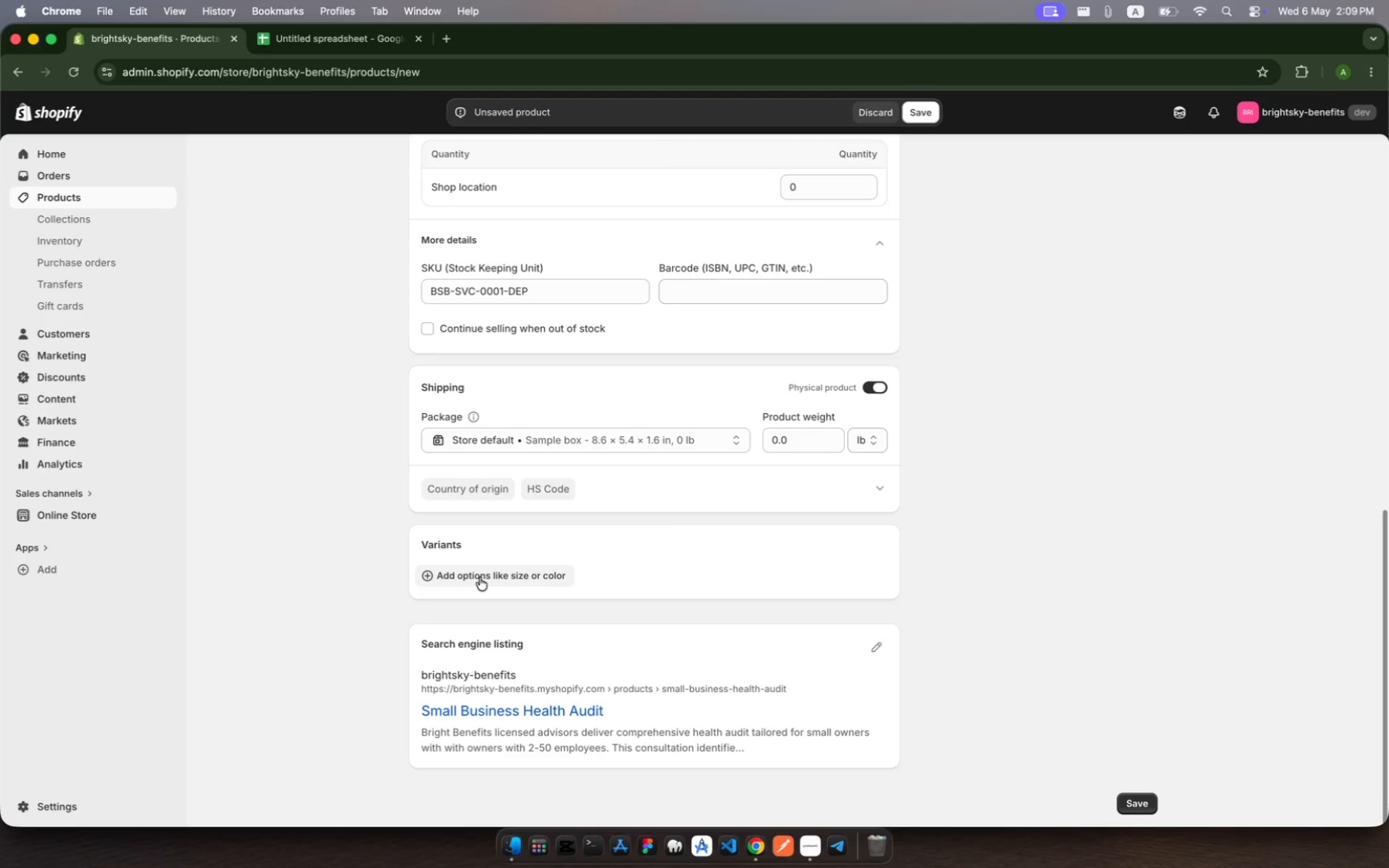 
left_click([480, 577])
 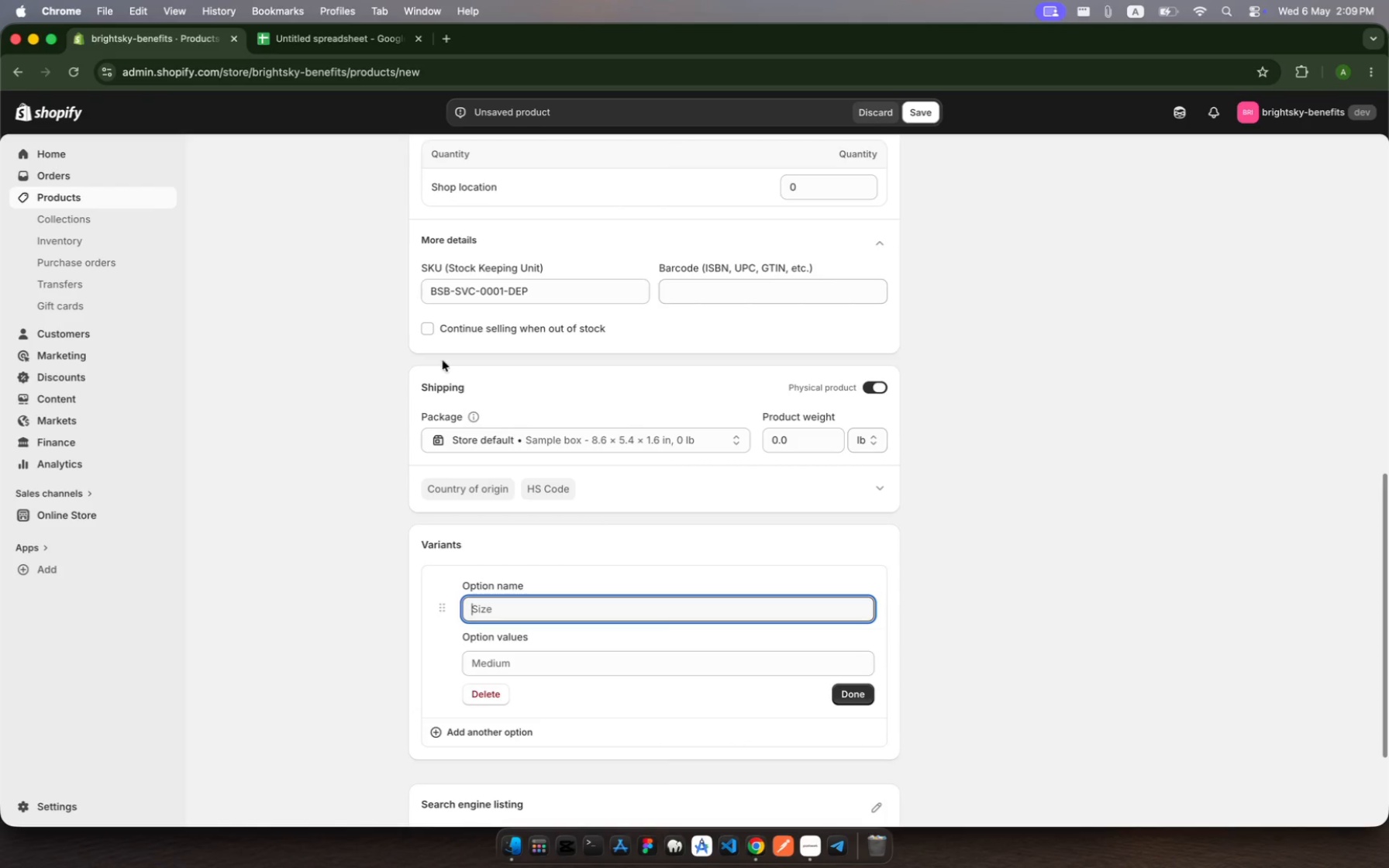 
scroll: coordinate [506, 195], scroll_direction: up, amount: 30.0
 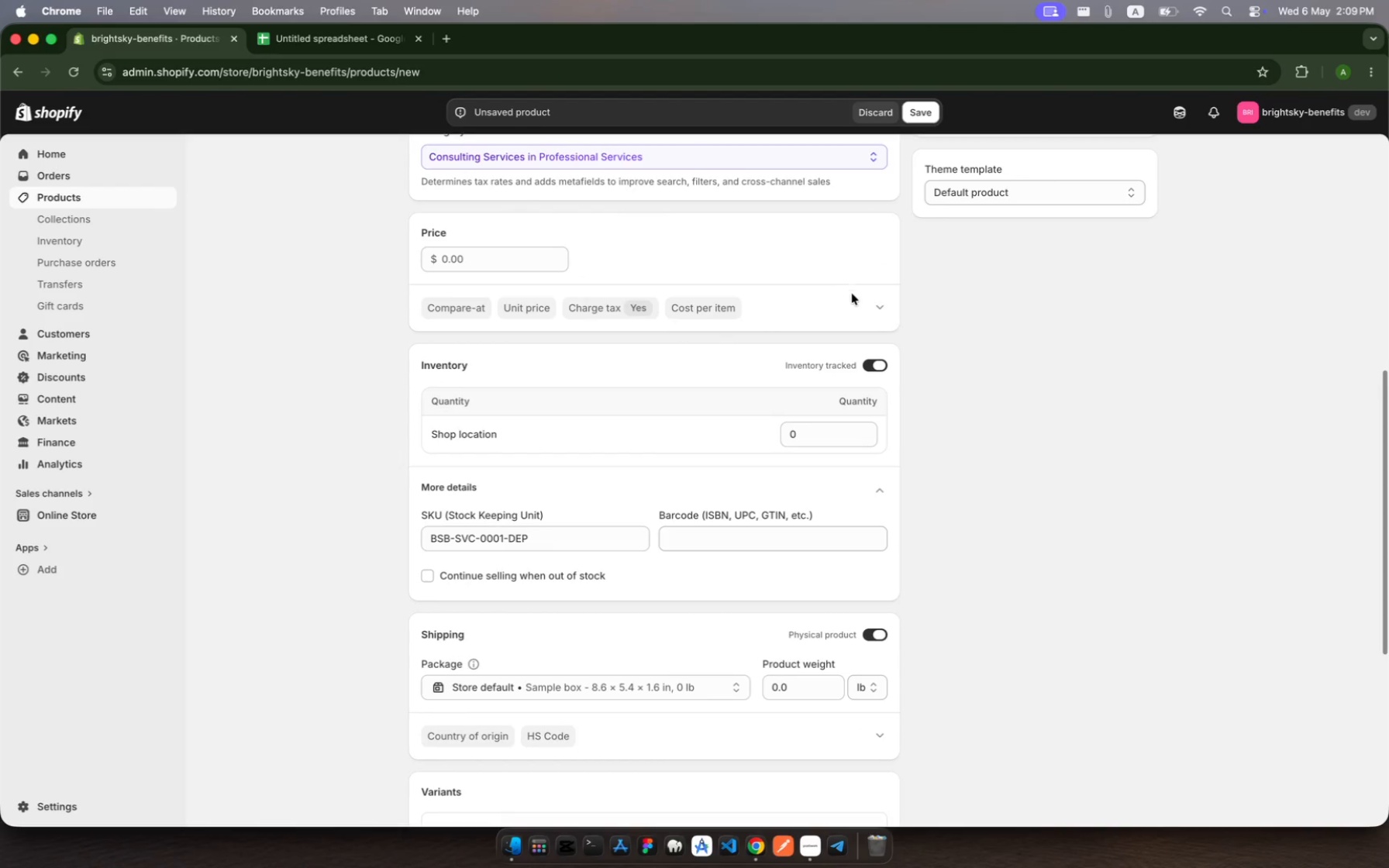 
left_click([878, 310])
 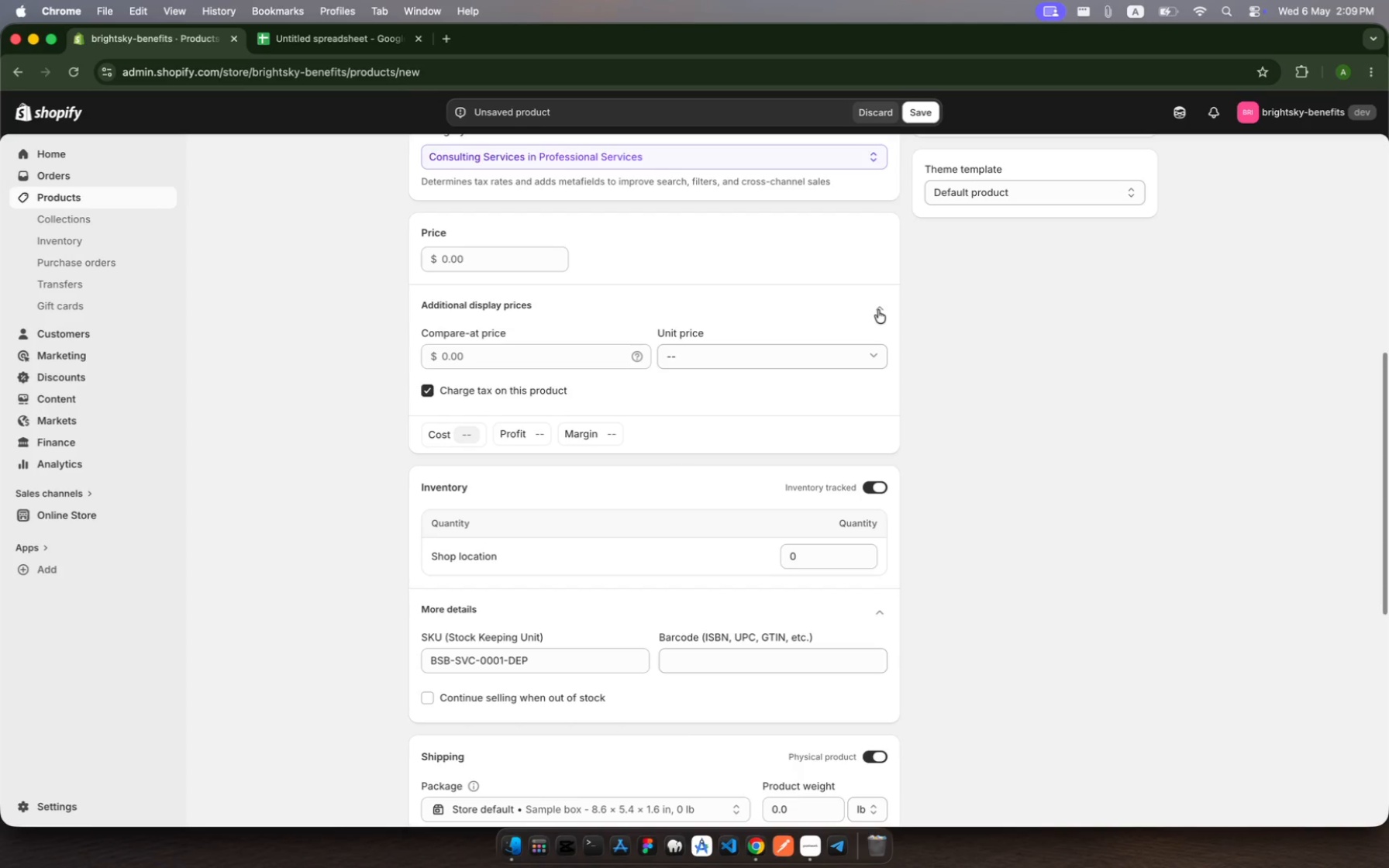 
left_click([878, 310])
 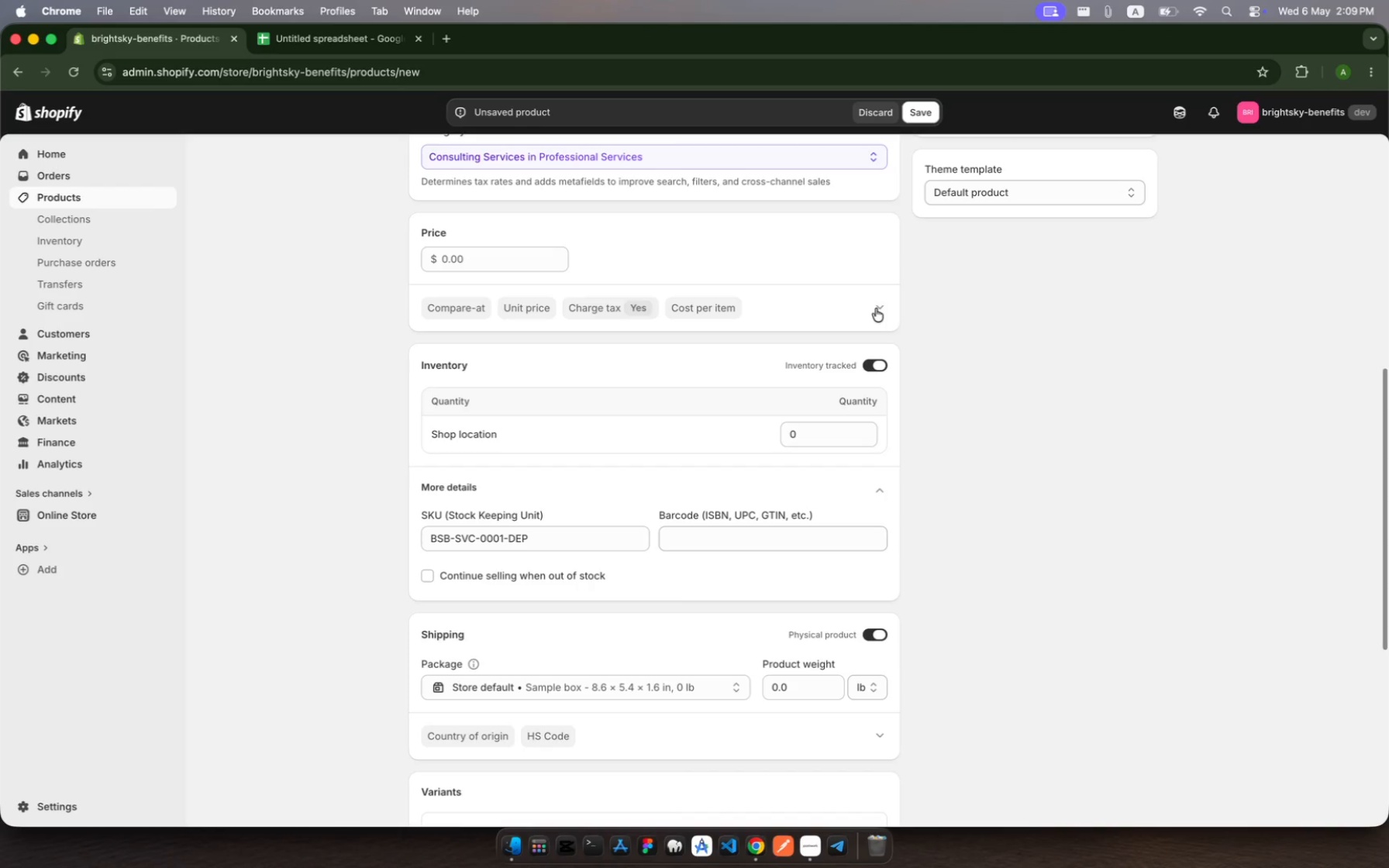 
wait(47.64)
 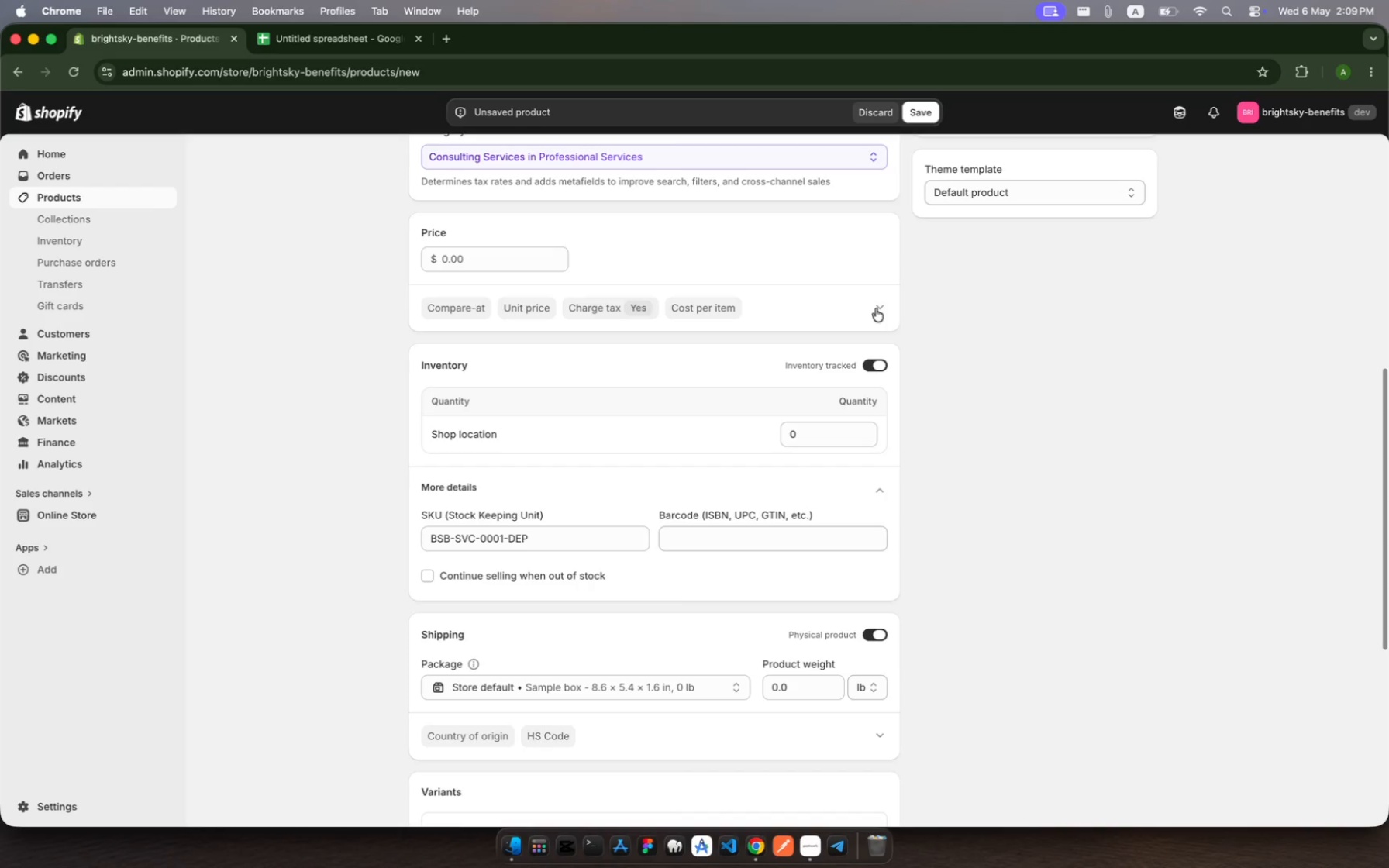 
mouse_move([686, 680])
 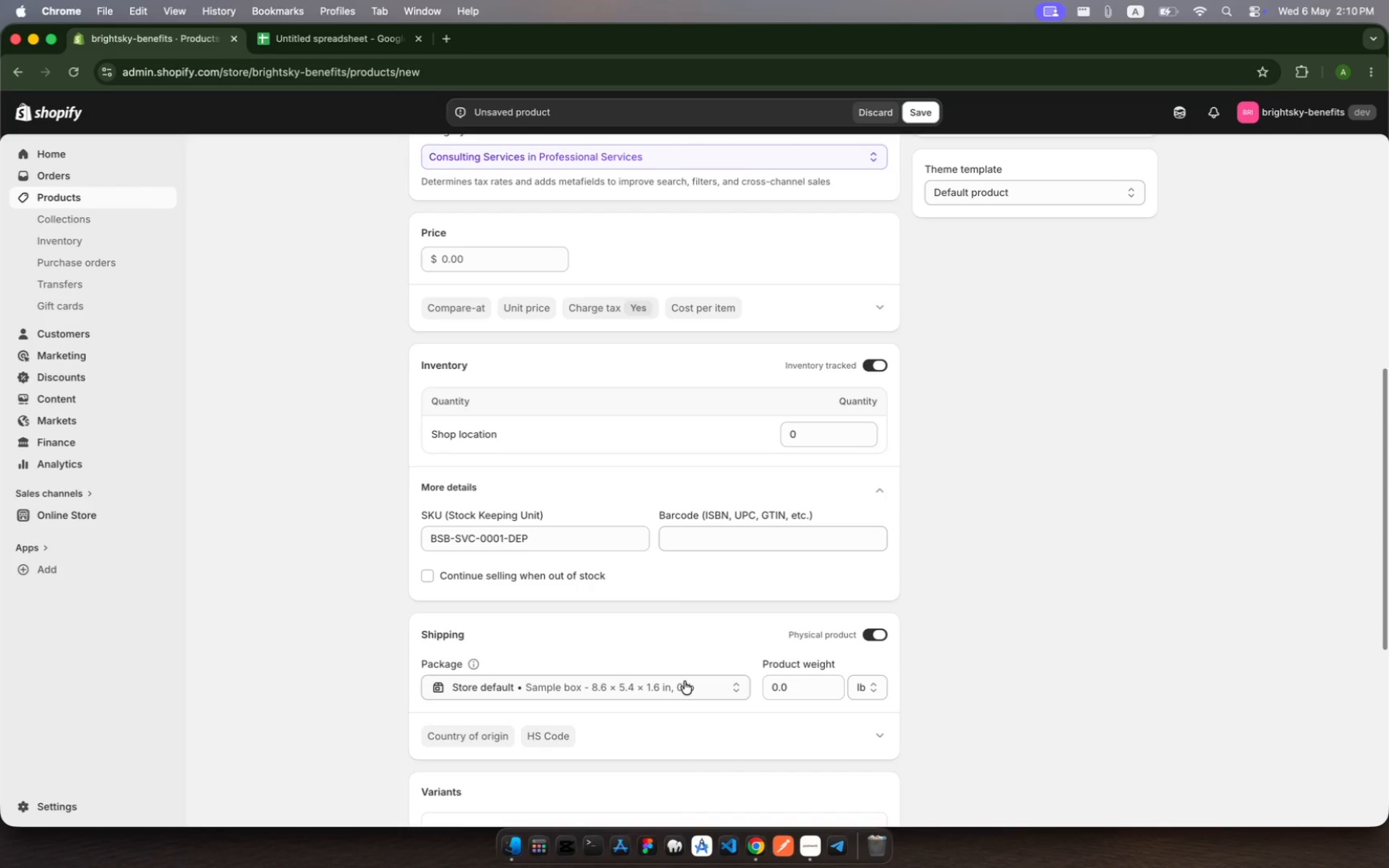 
wait(22.24)
 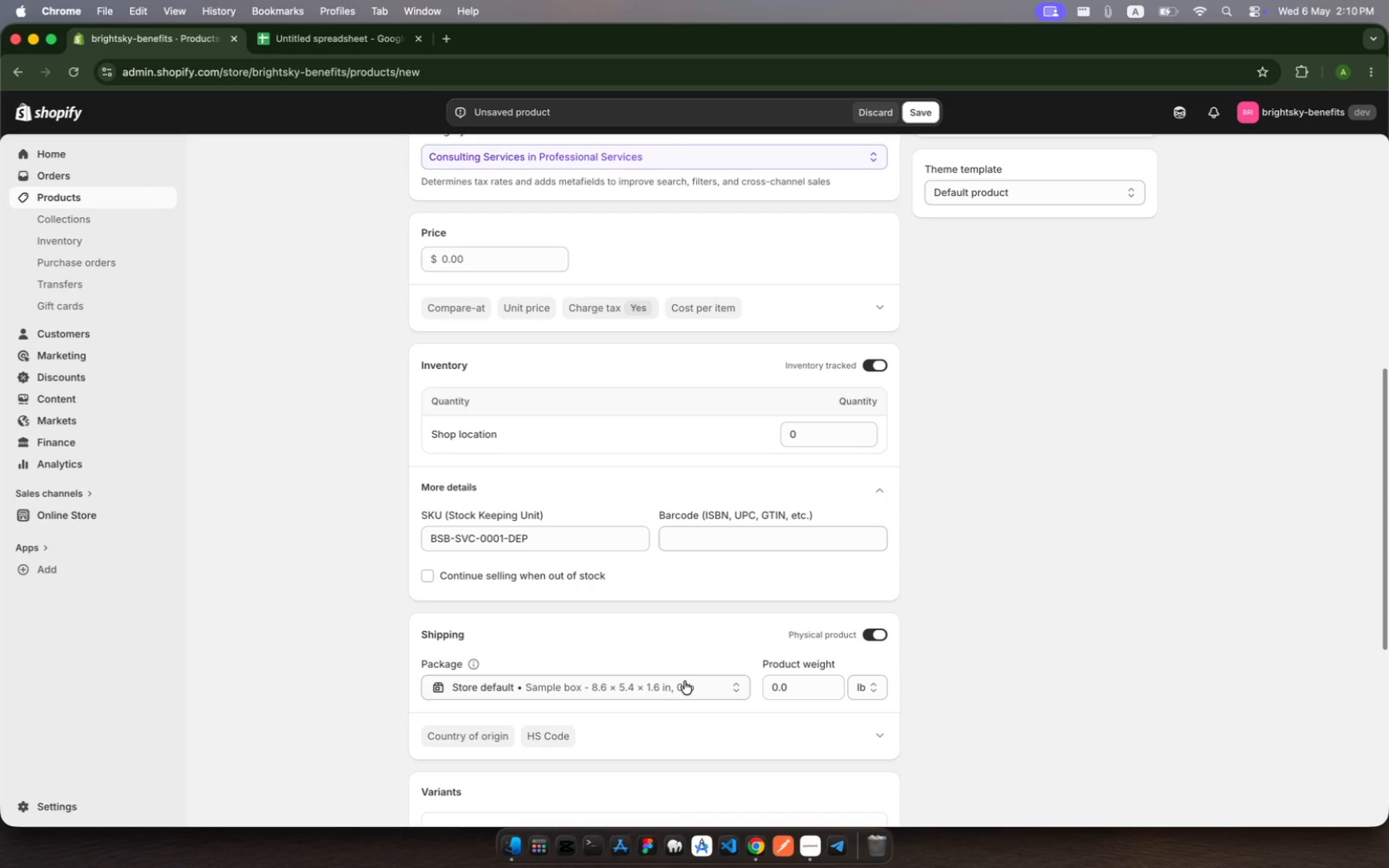 
scroll: coordinate [652, 464], scroll_direction: up, amount: 34.0
 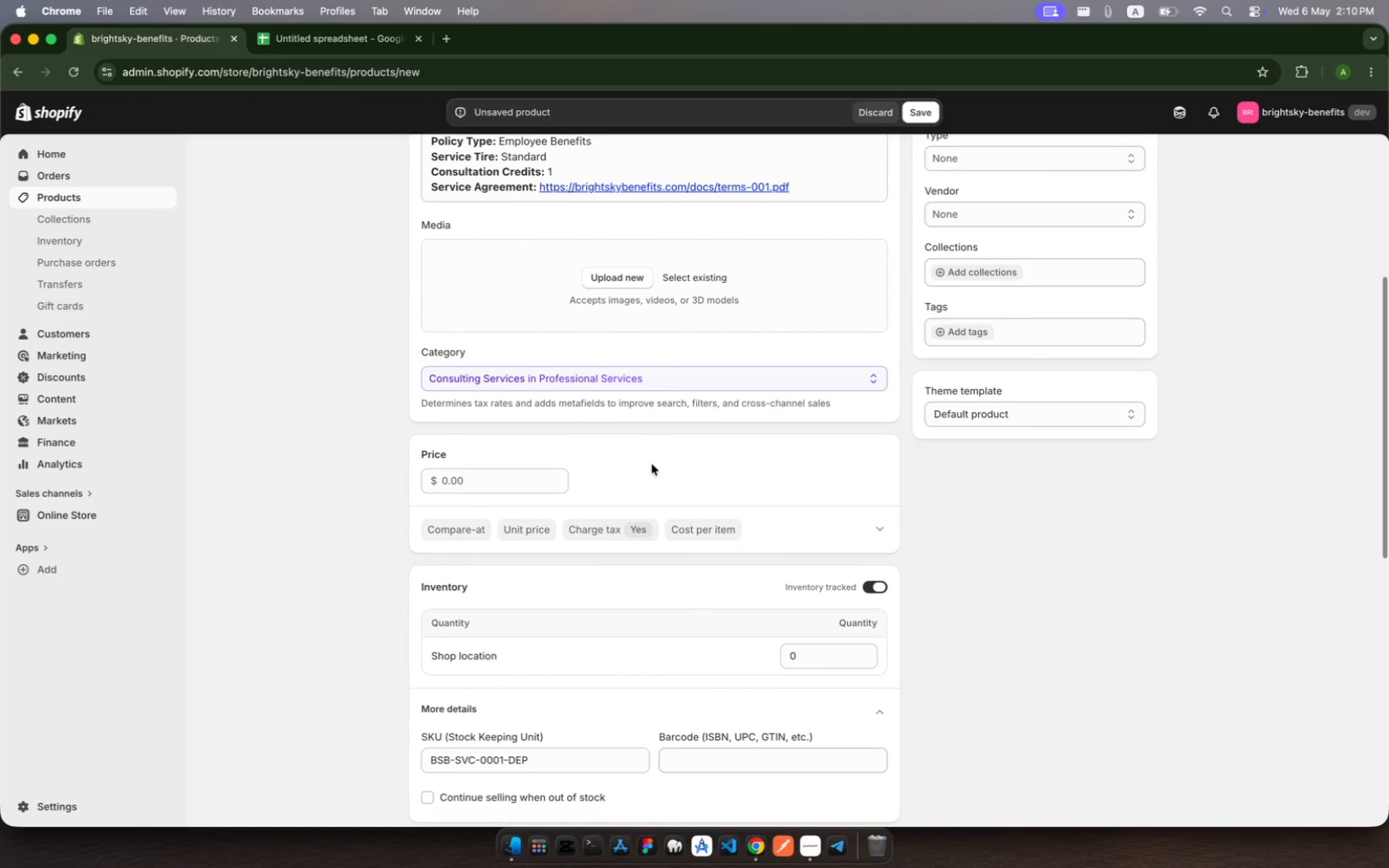 
scroll: coordinate [652, 464], scroll_direction: down, amount: 9.0
 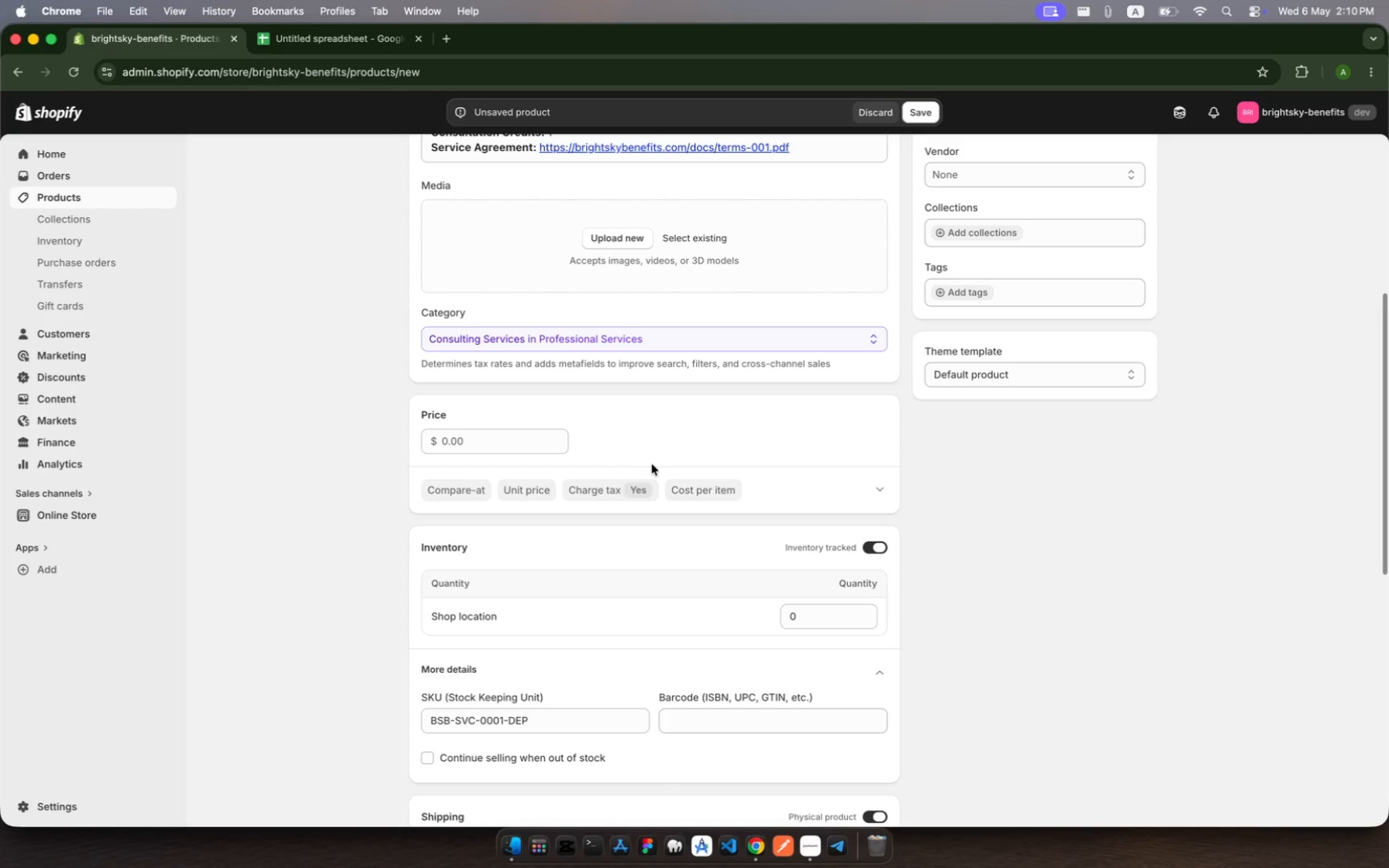 
wait(12.34)
 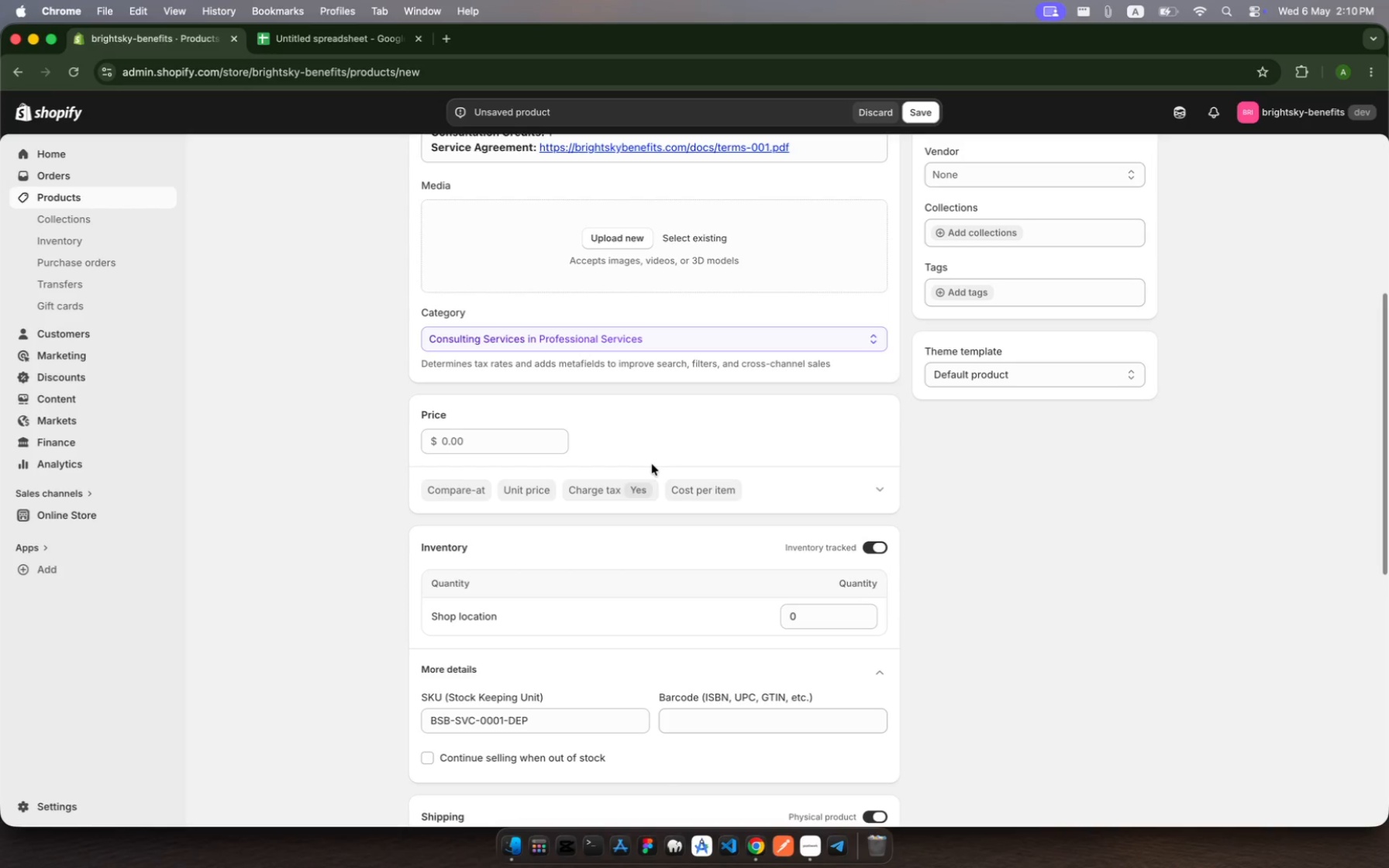 
scroll: coordinate [579, 606], scroll_direction: down, amount: 64.0
 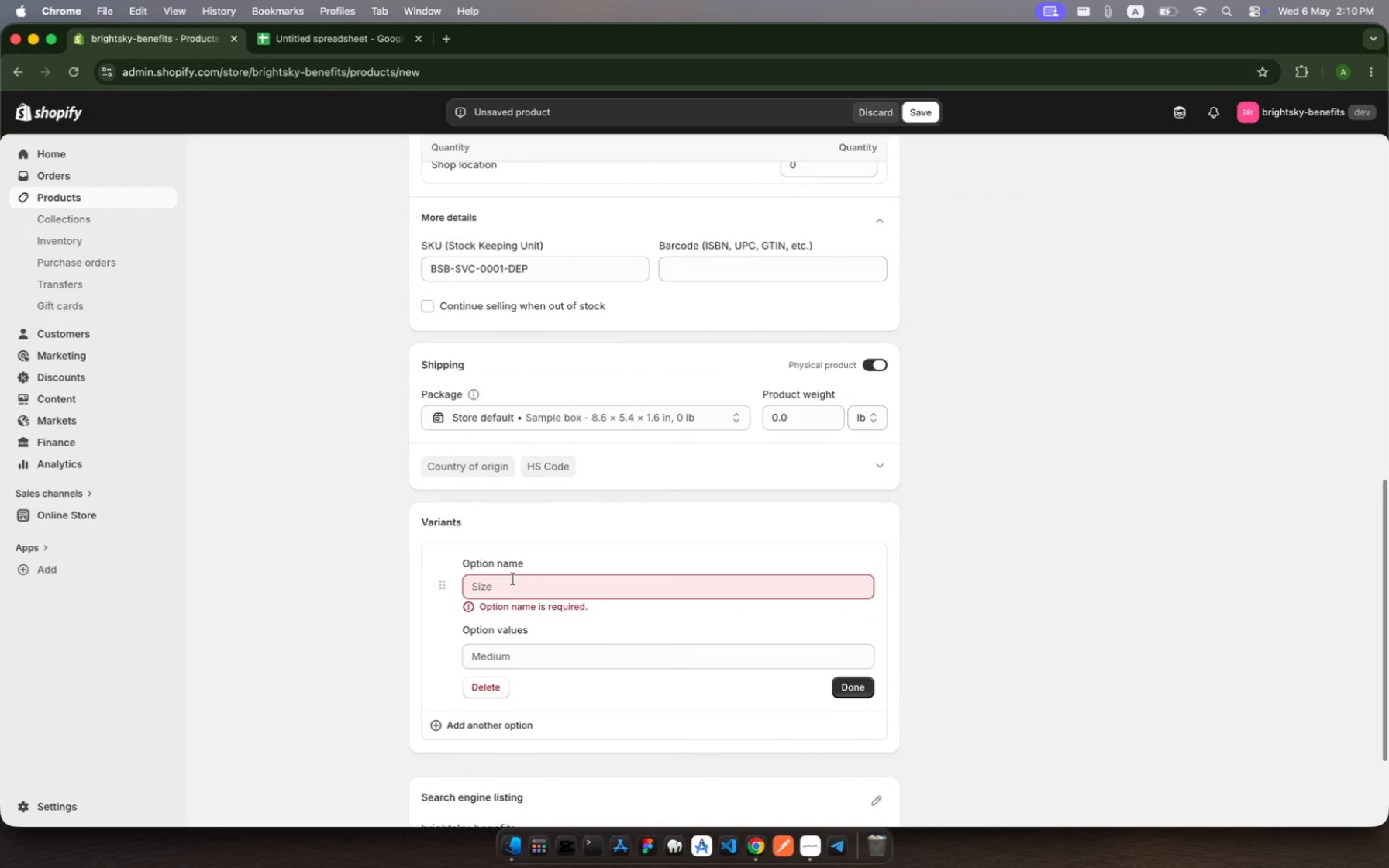 
left_click([513, 578])
 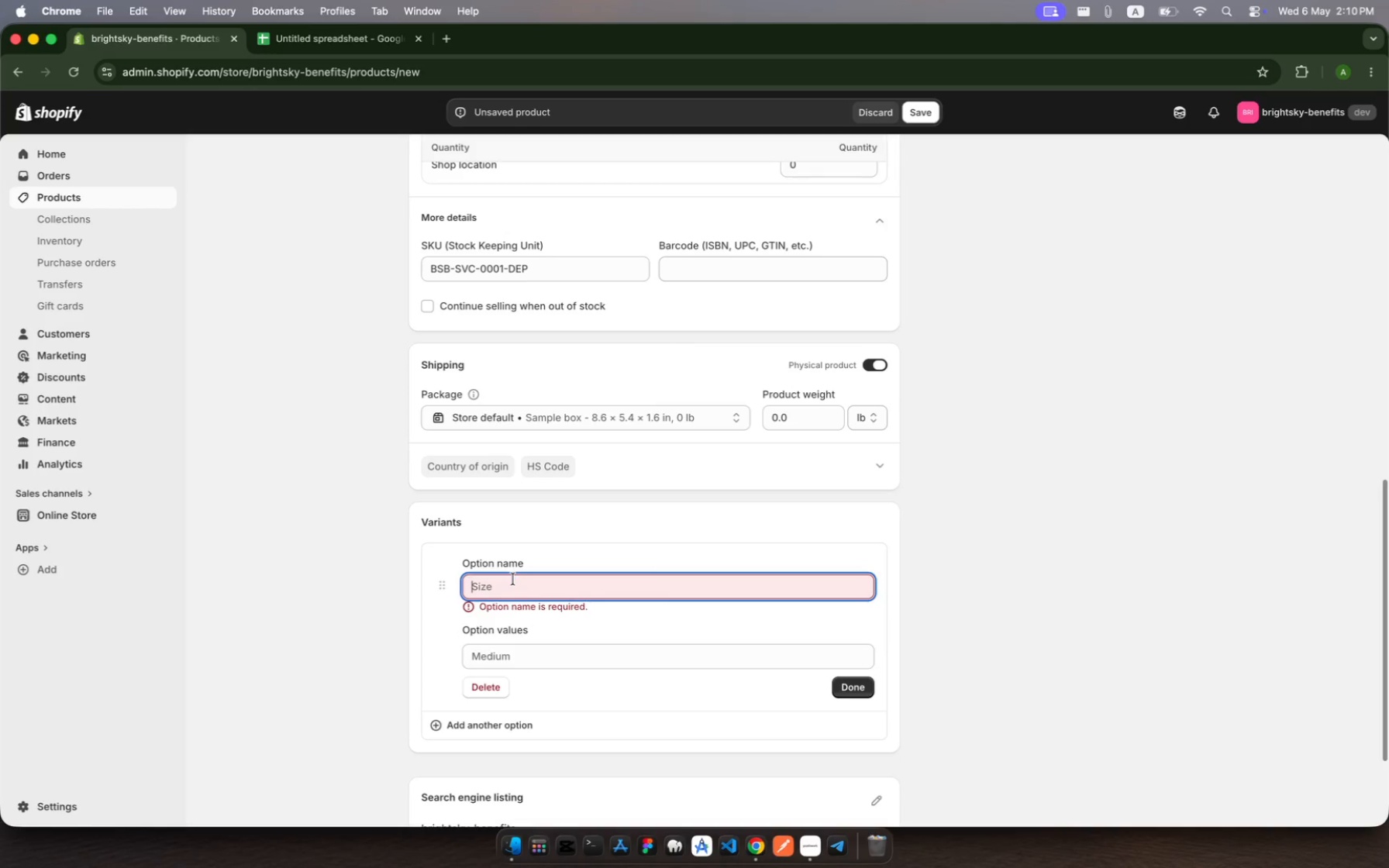 
type(Paymet Tye)
 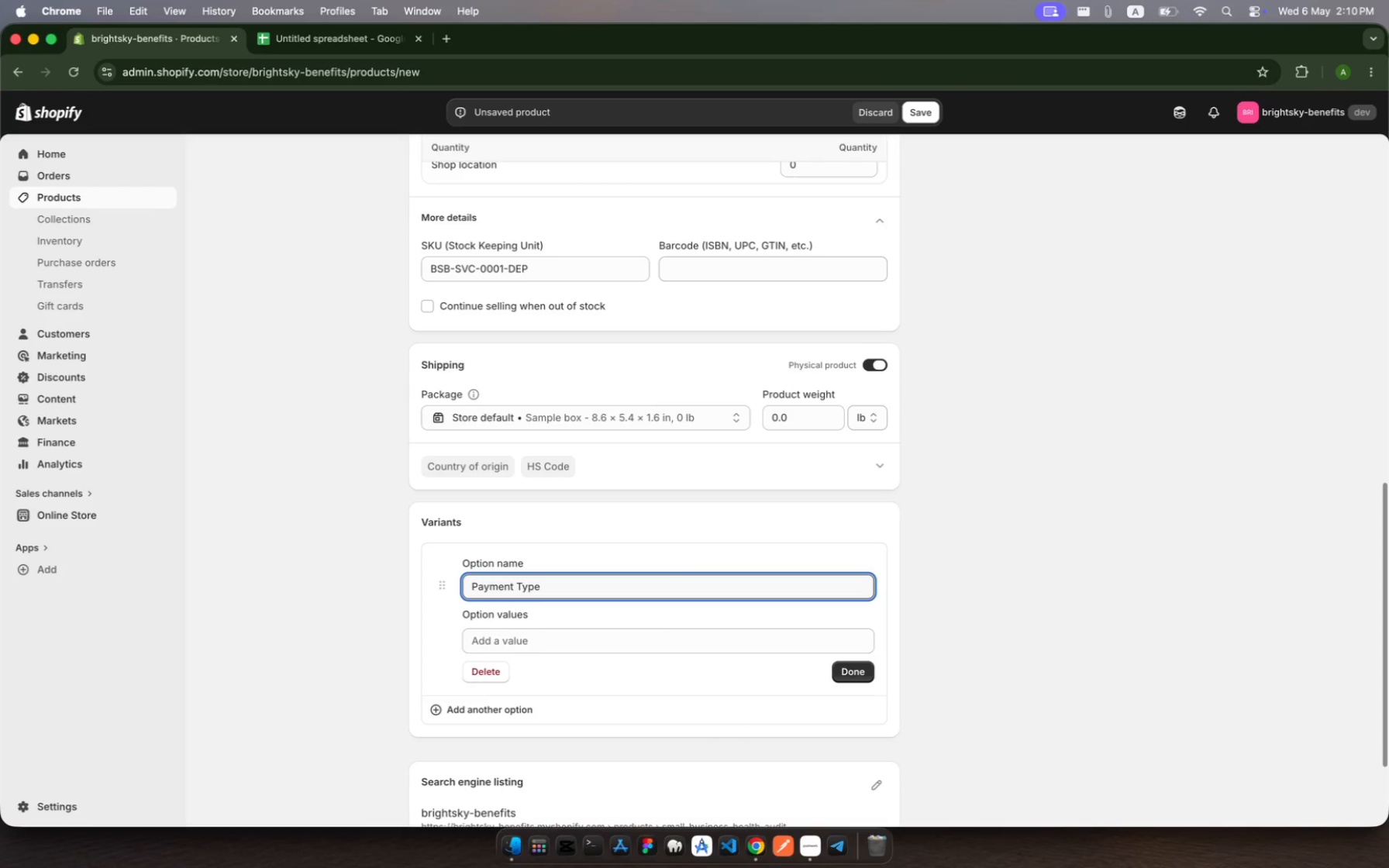 
hold_key(key=N, duration=0.33)
 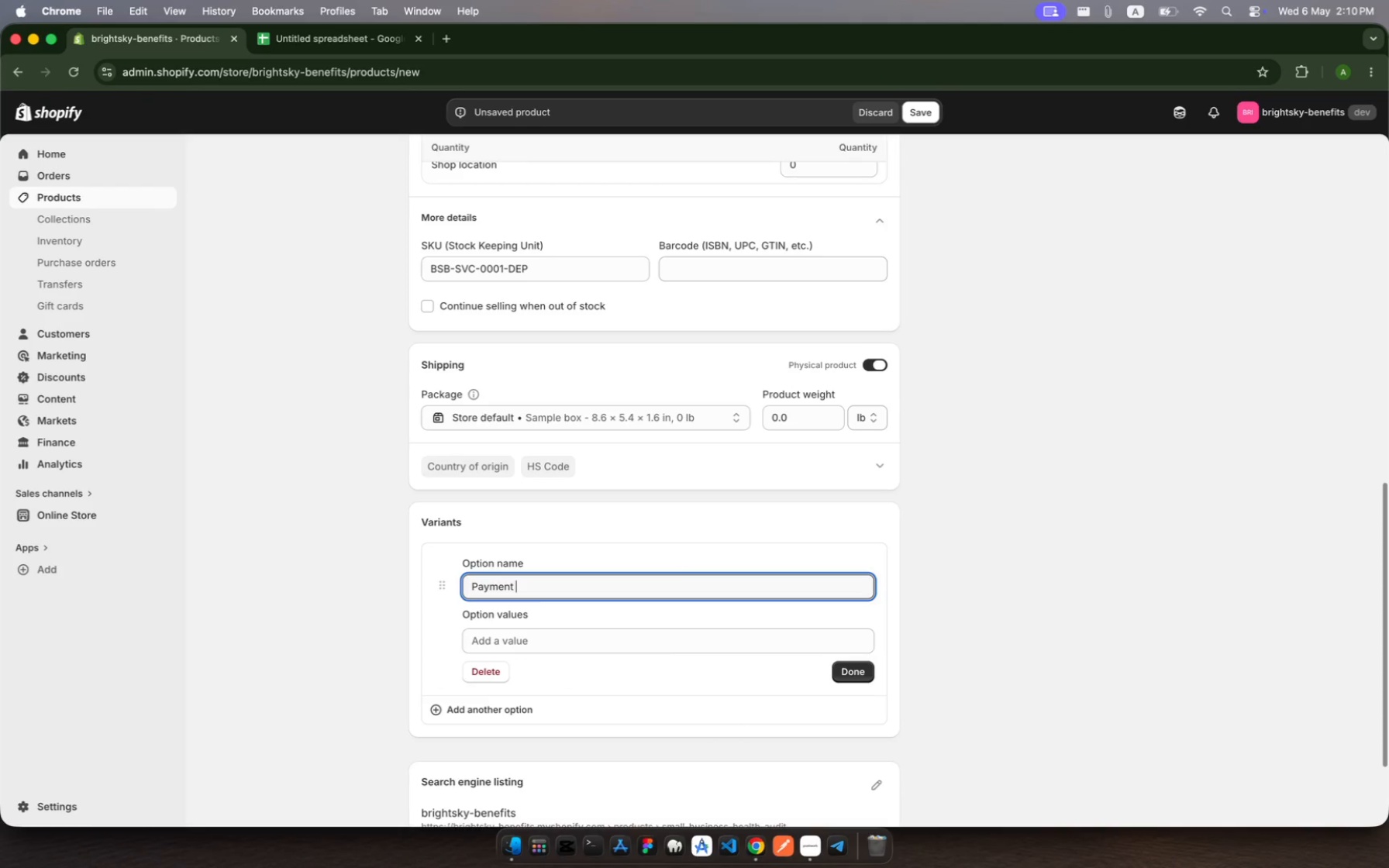 
hold_key(key=P, duration=0.38)
 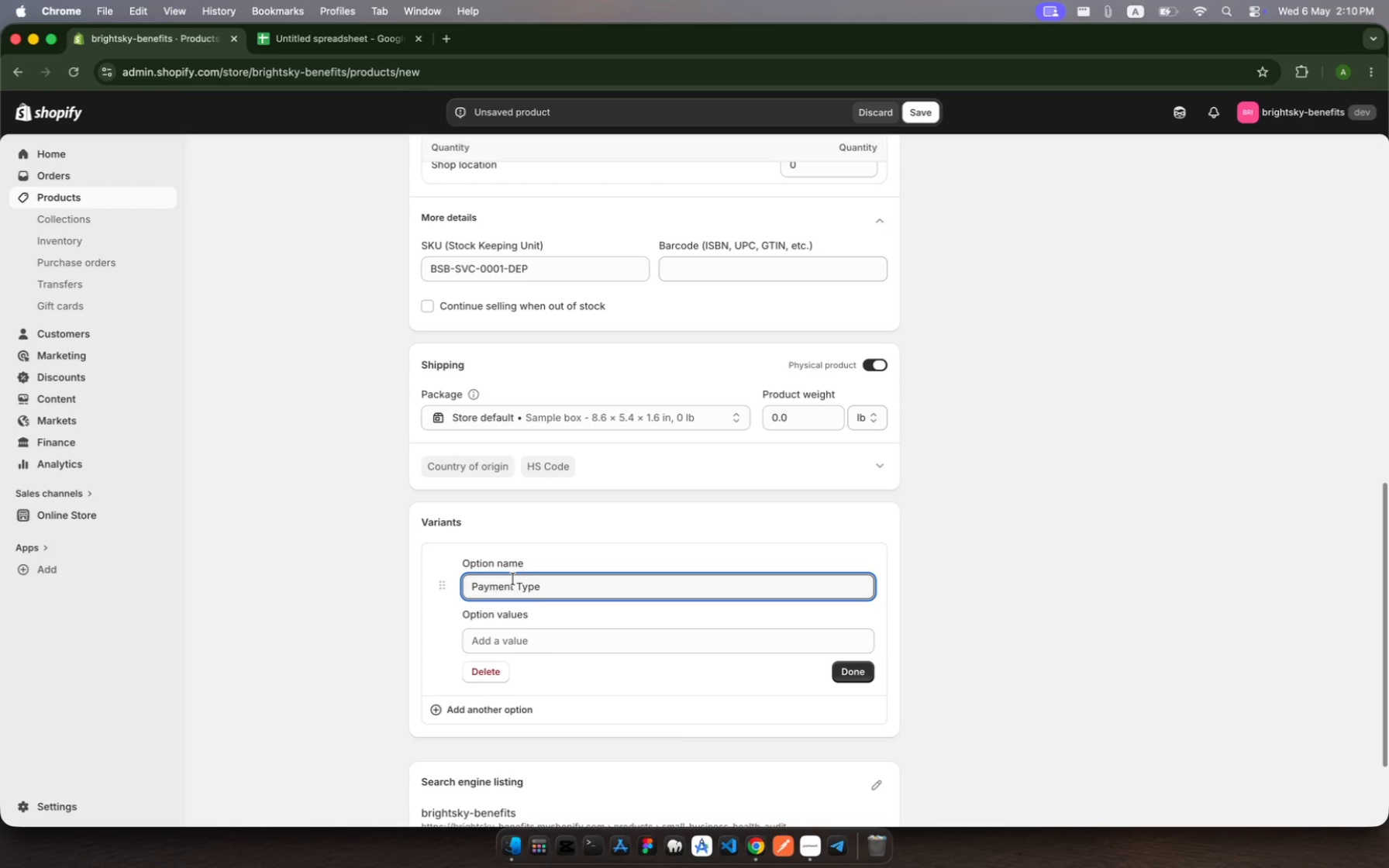 
wait(12.38)
 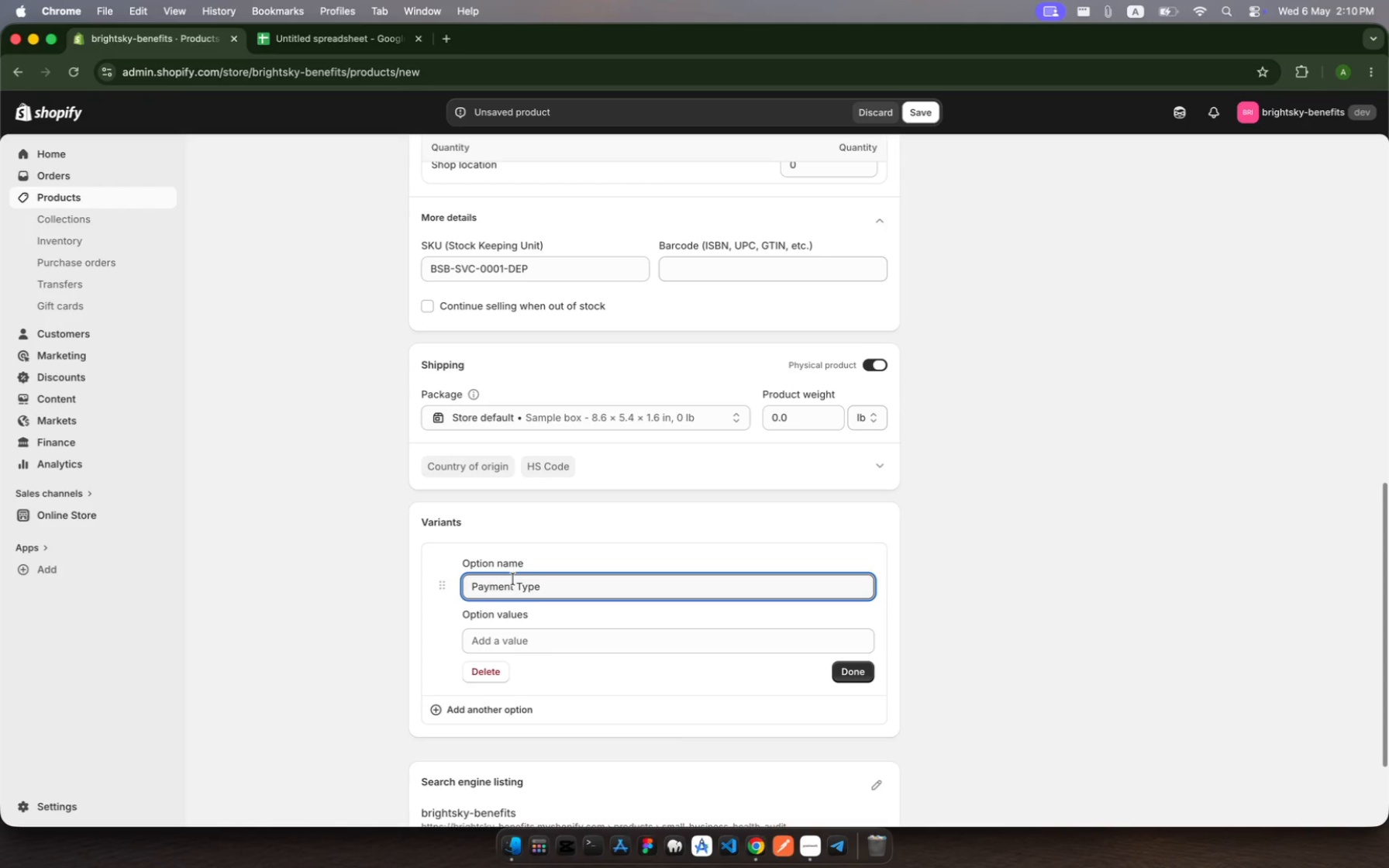 
left_click([535, 644])
 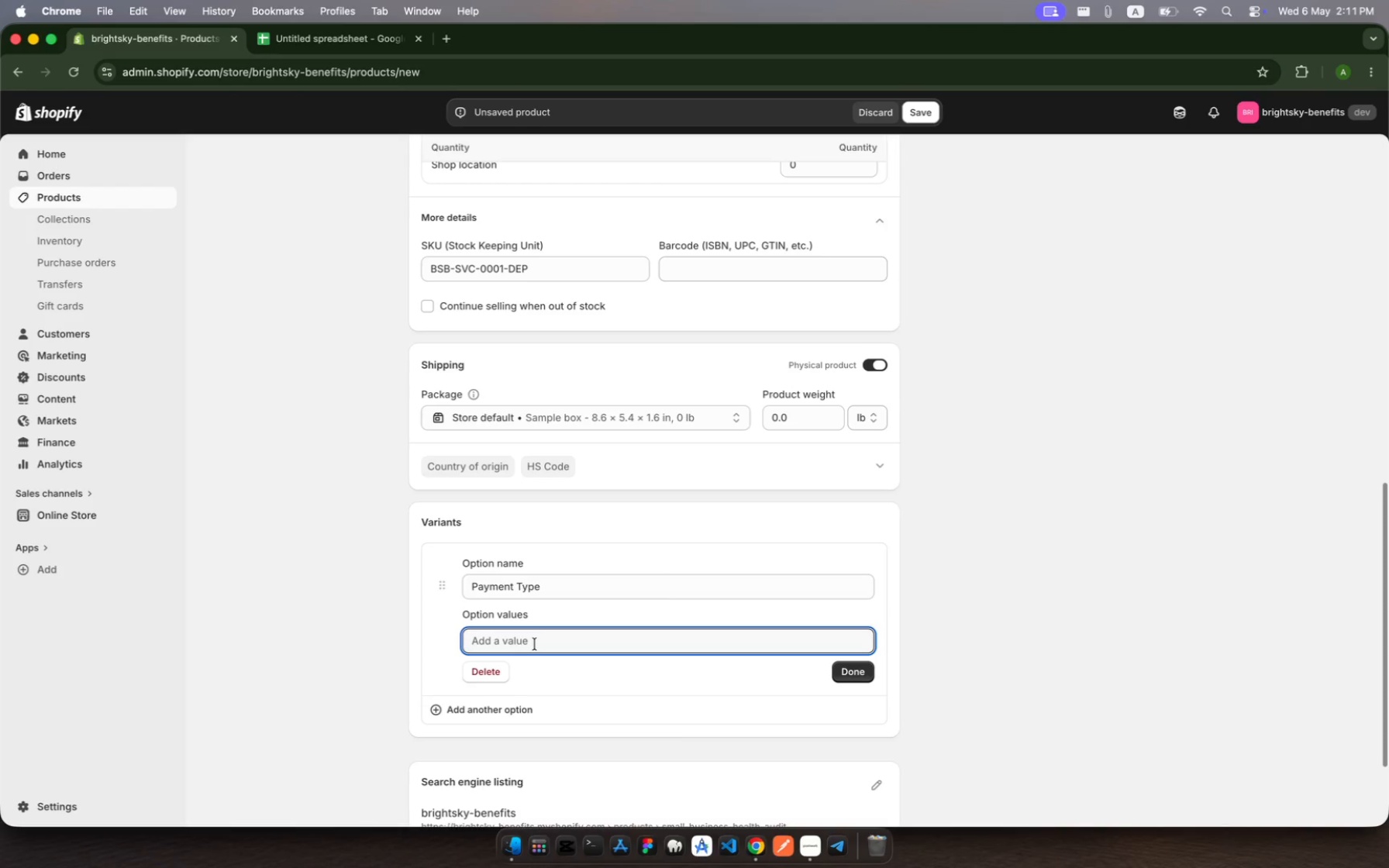 
type(Pq)
key(Backspace)
type(ay deposit Retainer)
 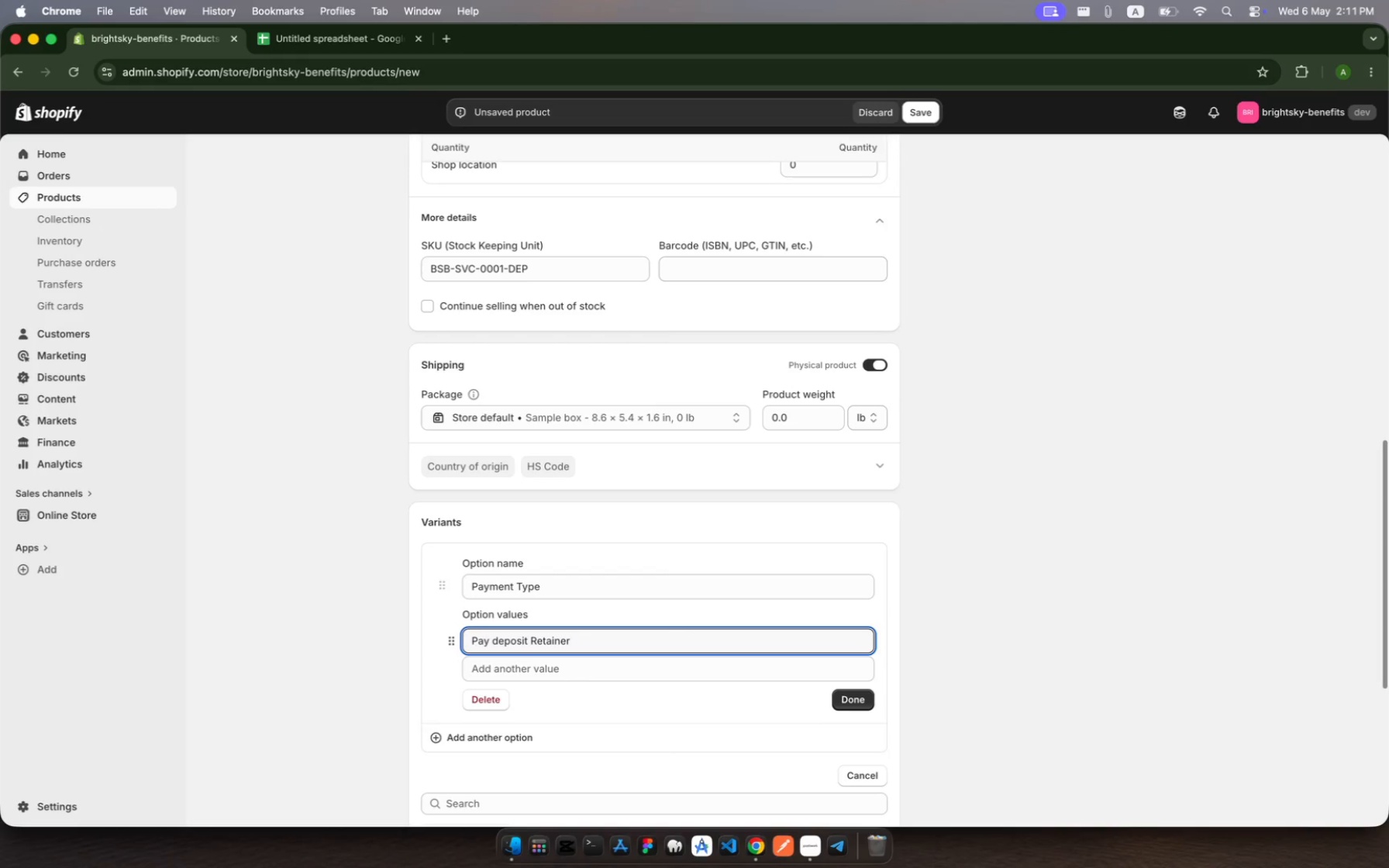 
wait(55.65)
 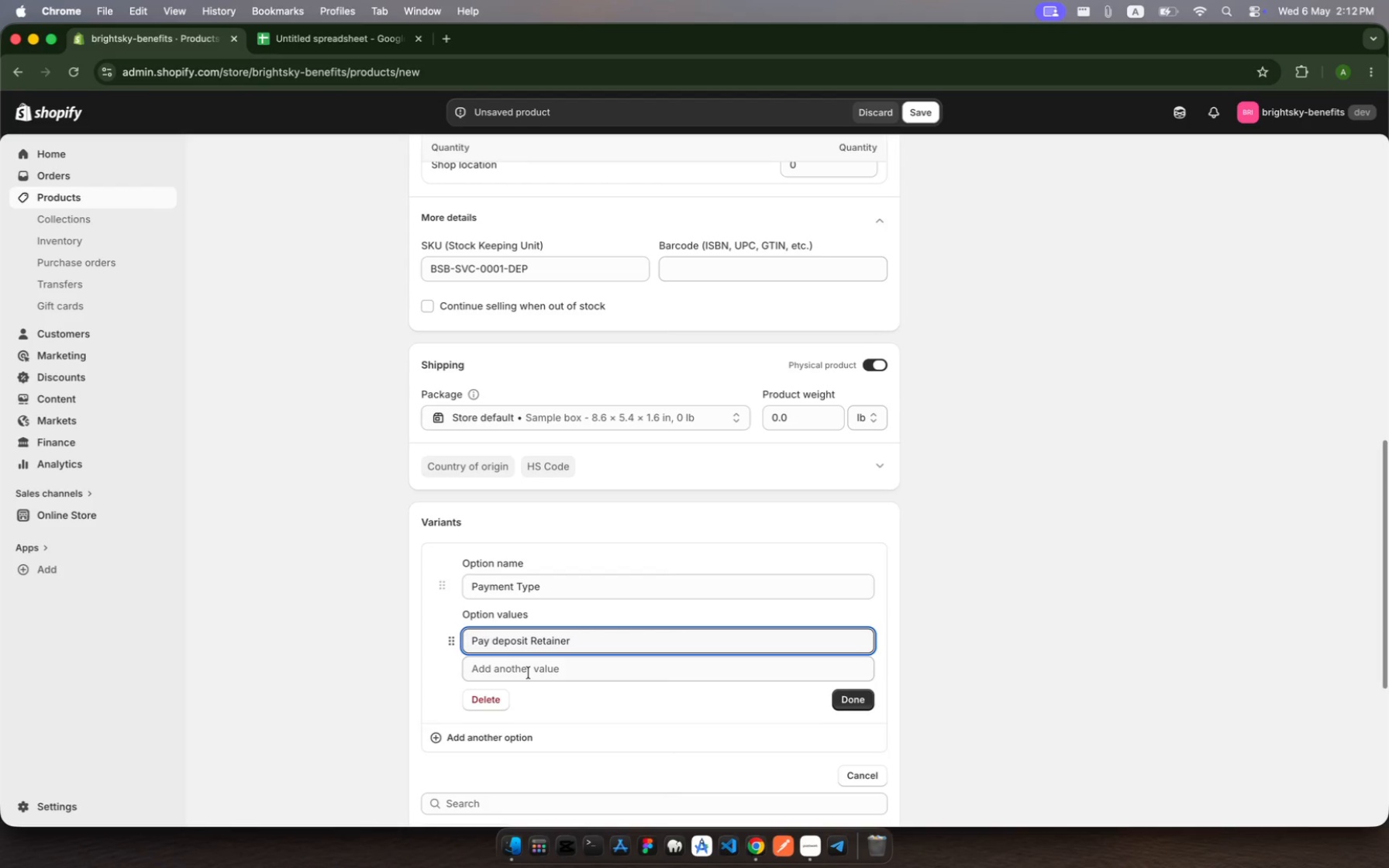 
left_click([860, 704])
 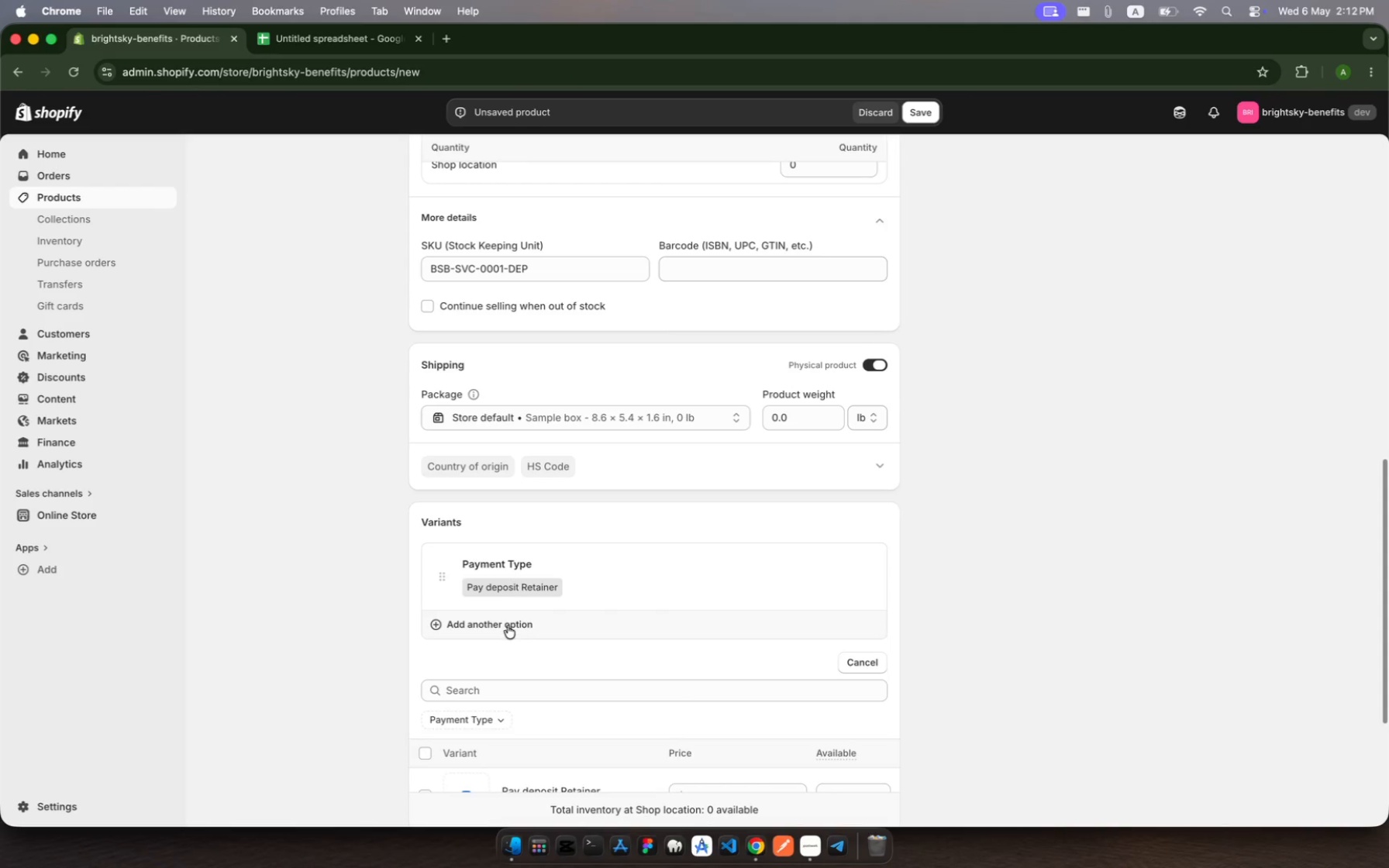 
left_click([508, 625])
 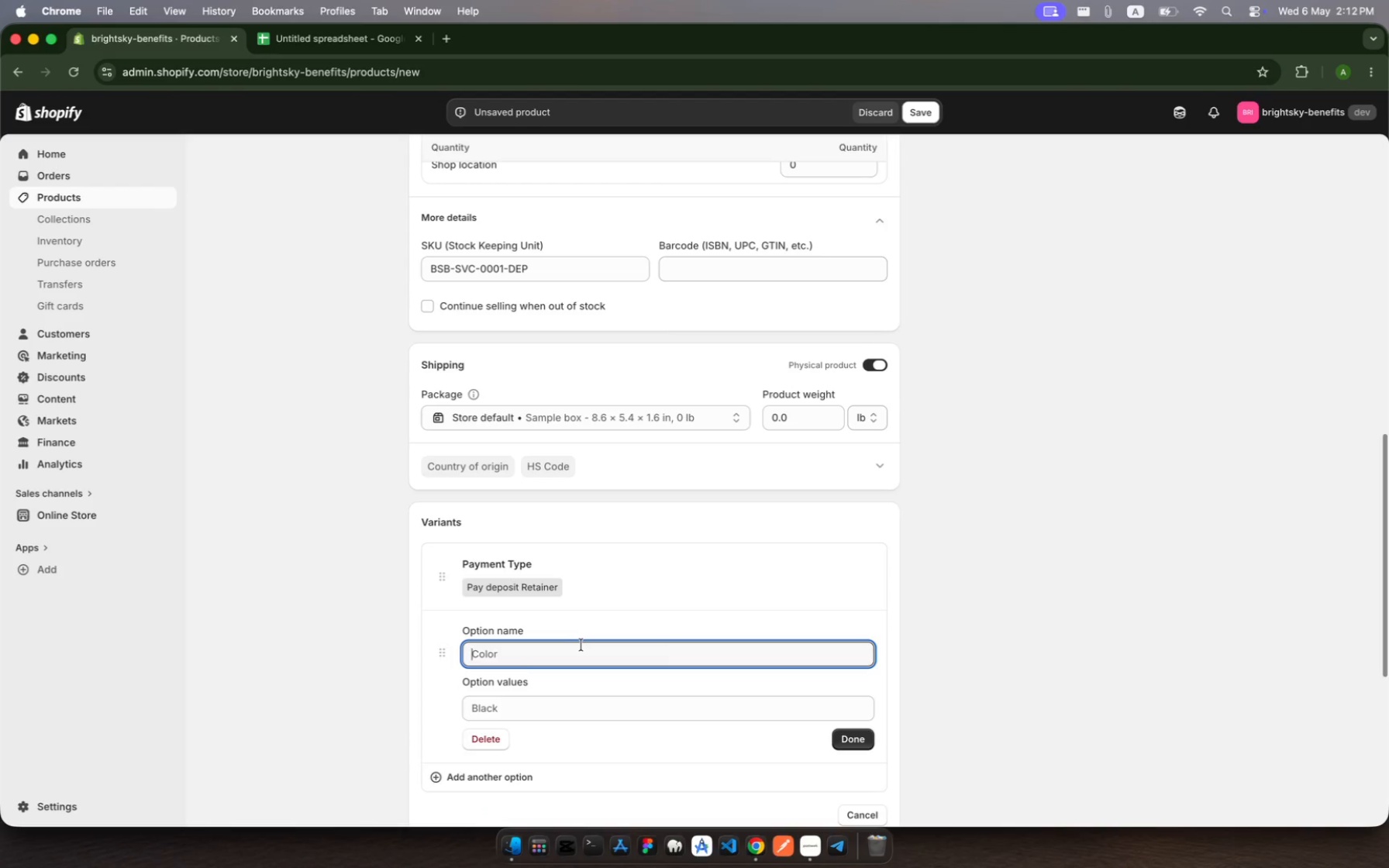 
wait(10.2)
 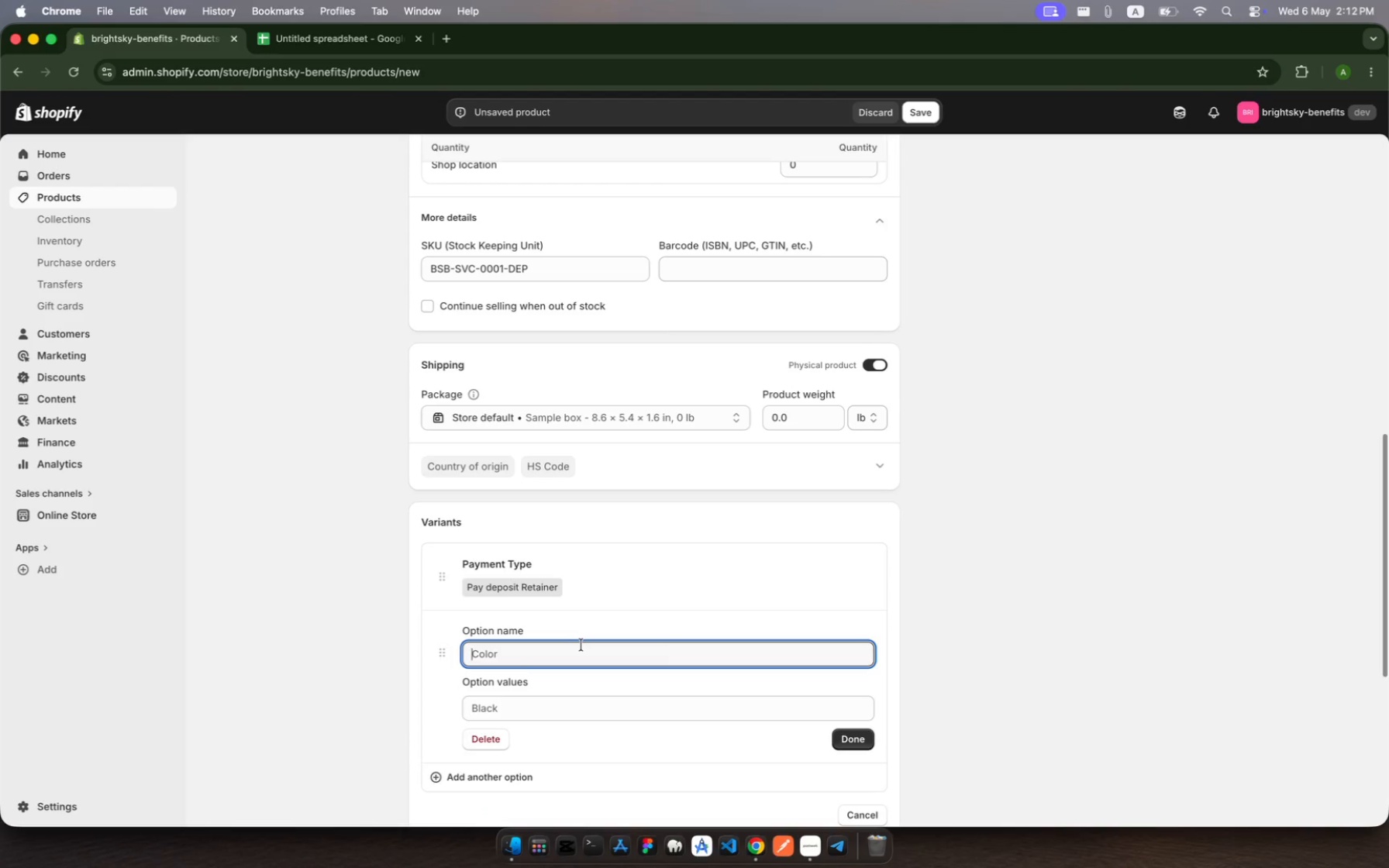 
left_click([500, 585])
 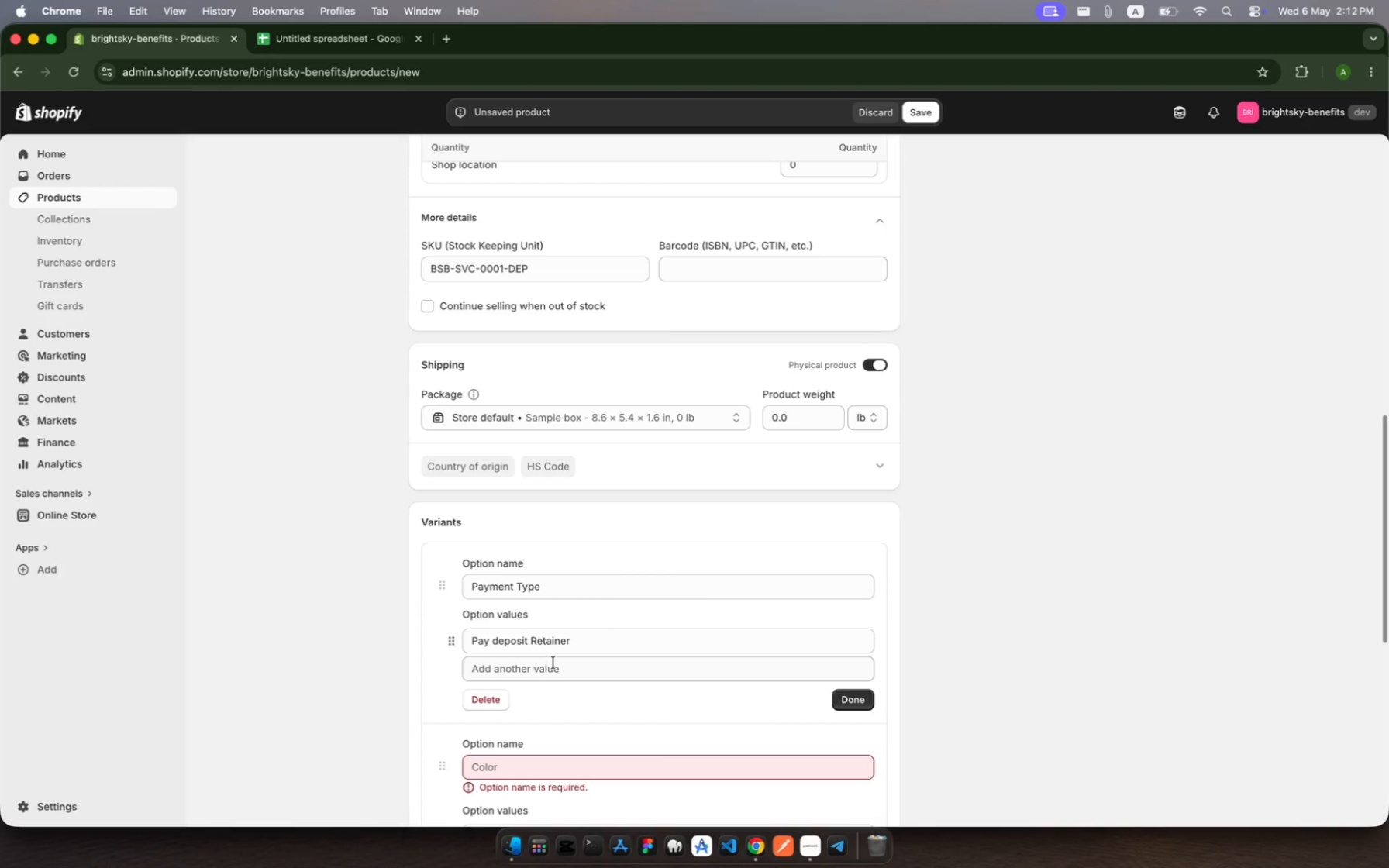 
left_click([553, 663])
 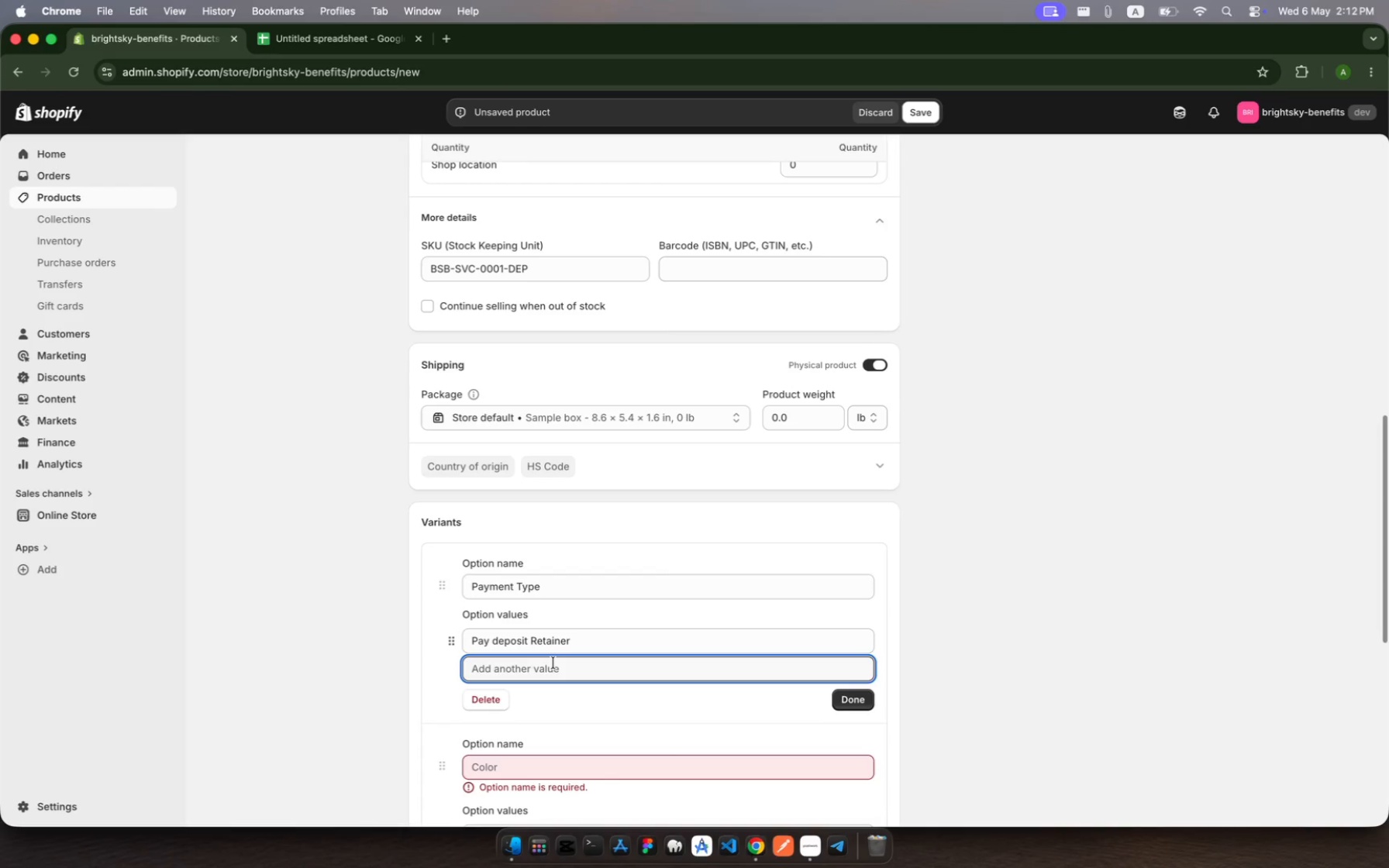 
type(Pai in Full)
 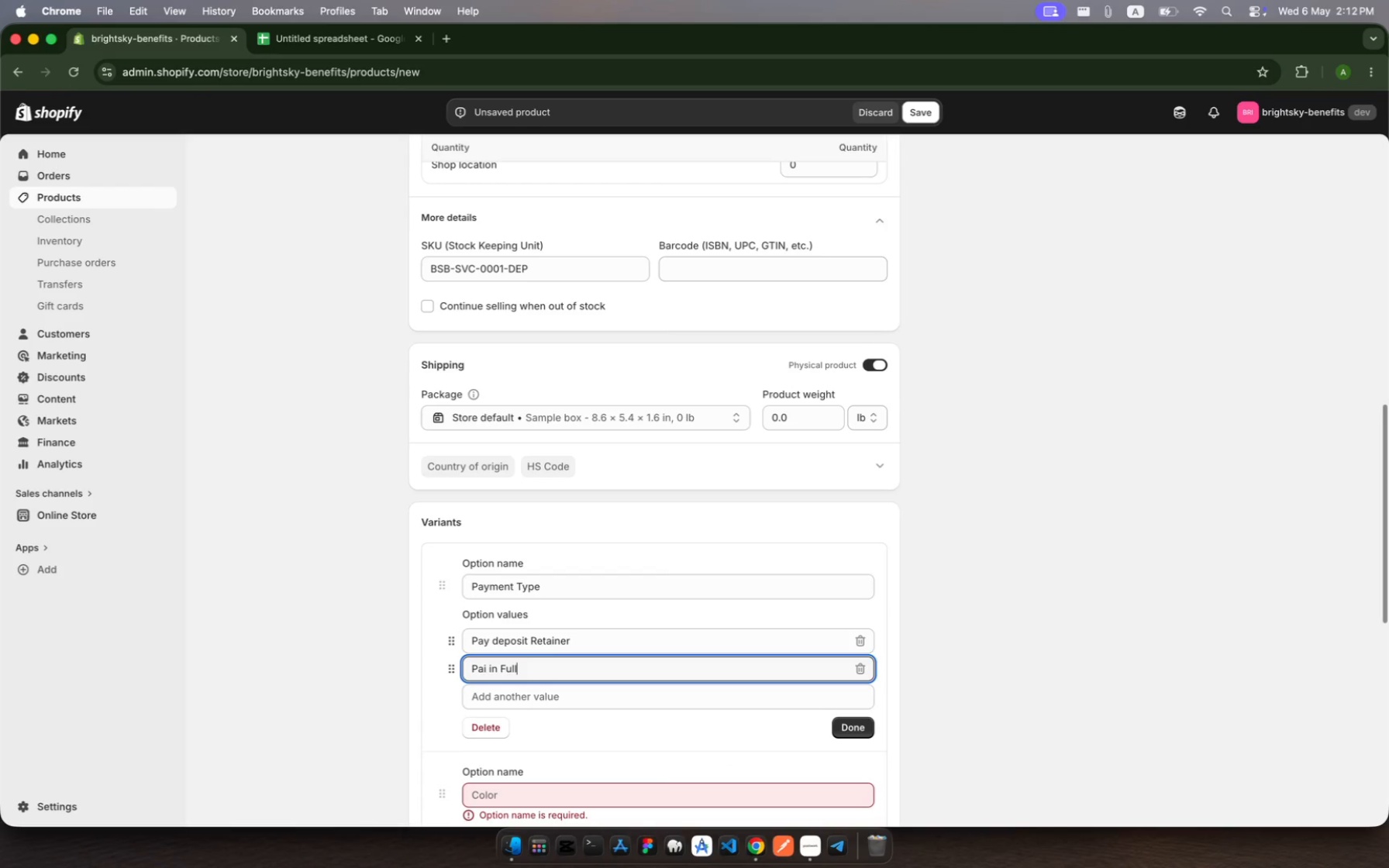 
scroll: coordinate [553, 663], scroll_direction: down, amount: 17.0
 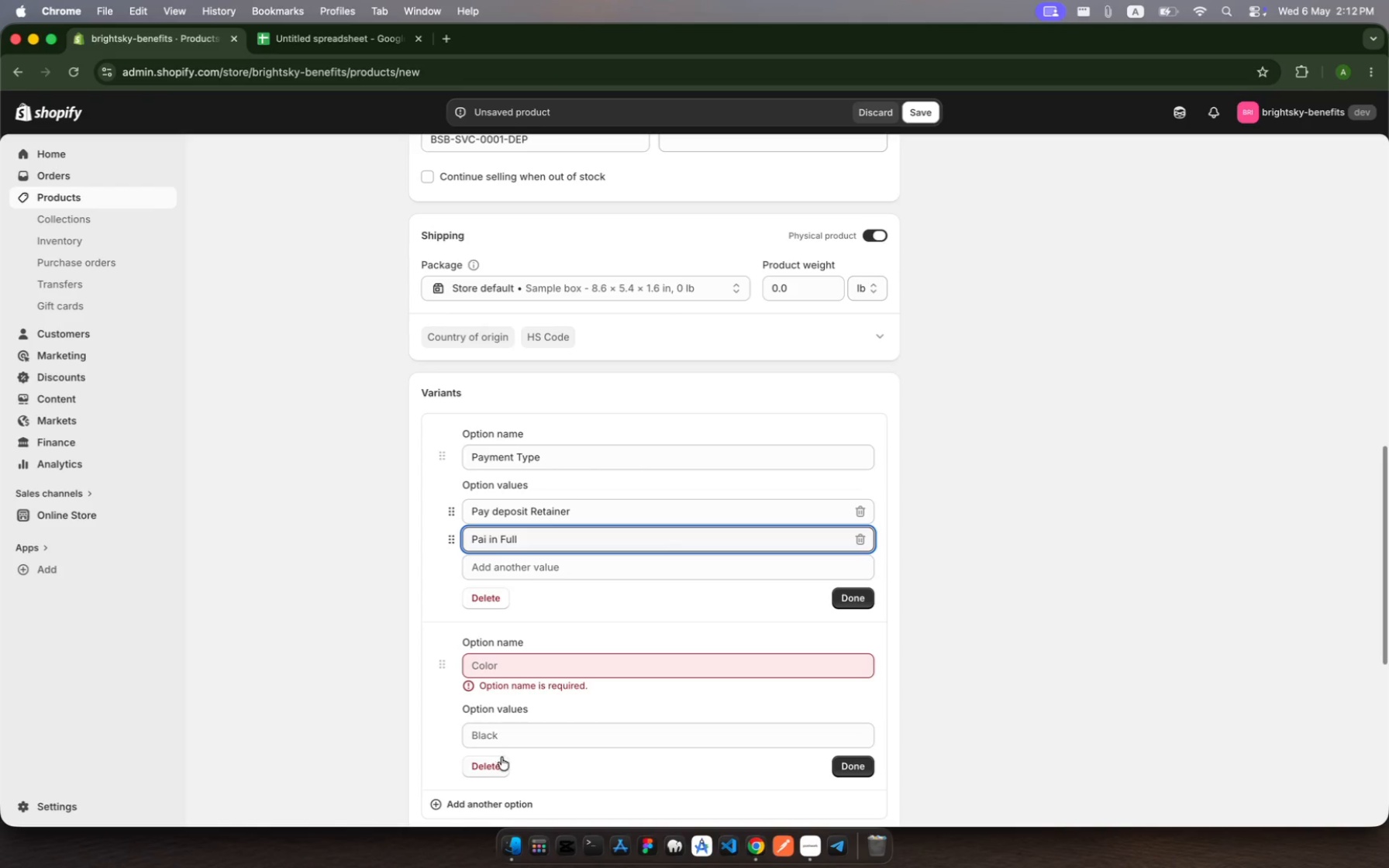 
left_click([497, 762])
 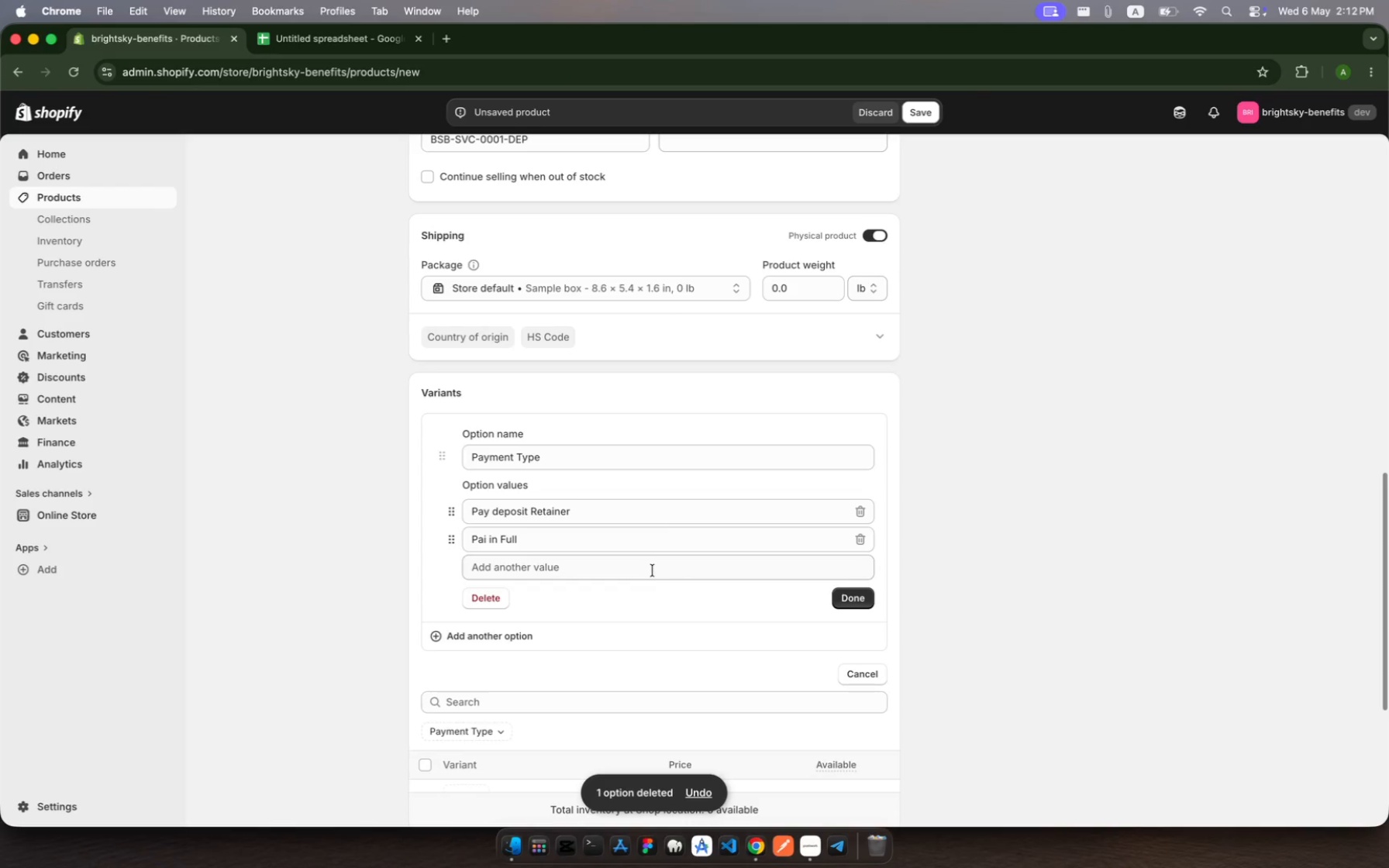 
scroll: coordinate [653, 570], scroll_direction: up, amount: 6.0
 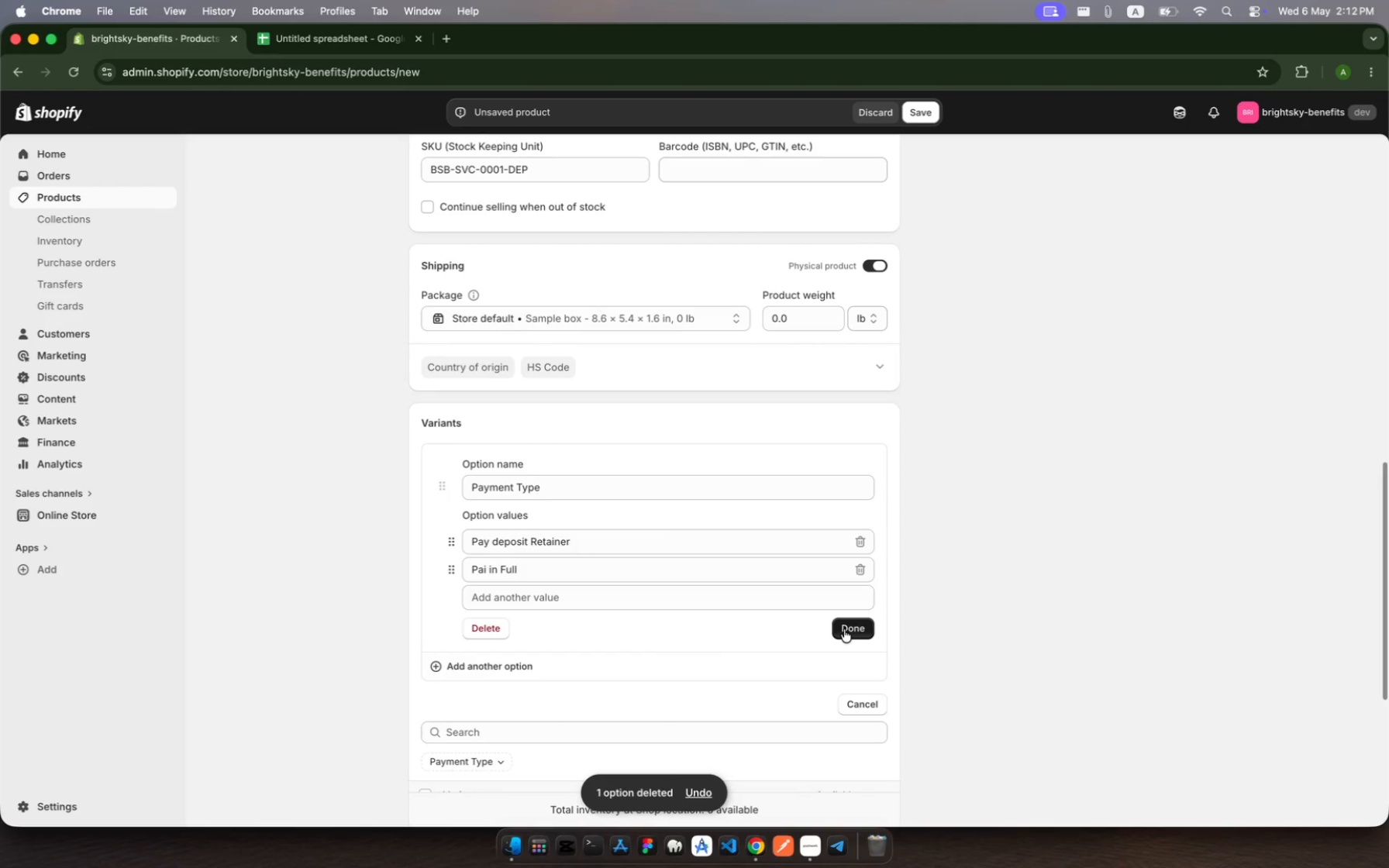 
left_click([857, 622])
 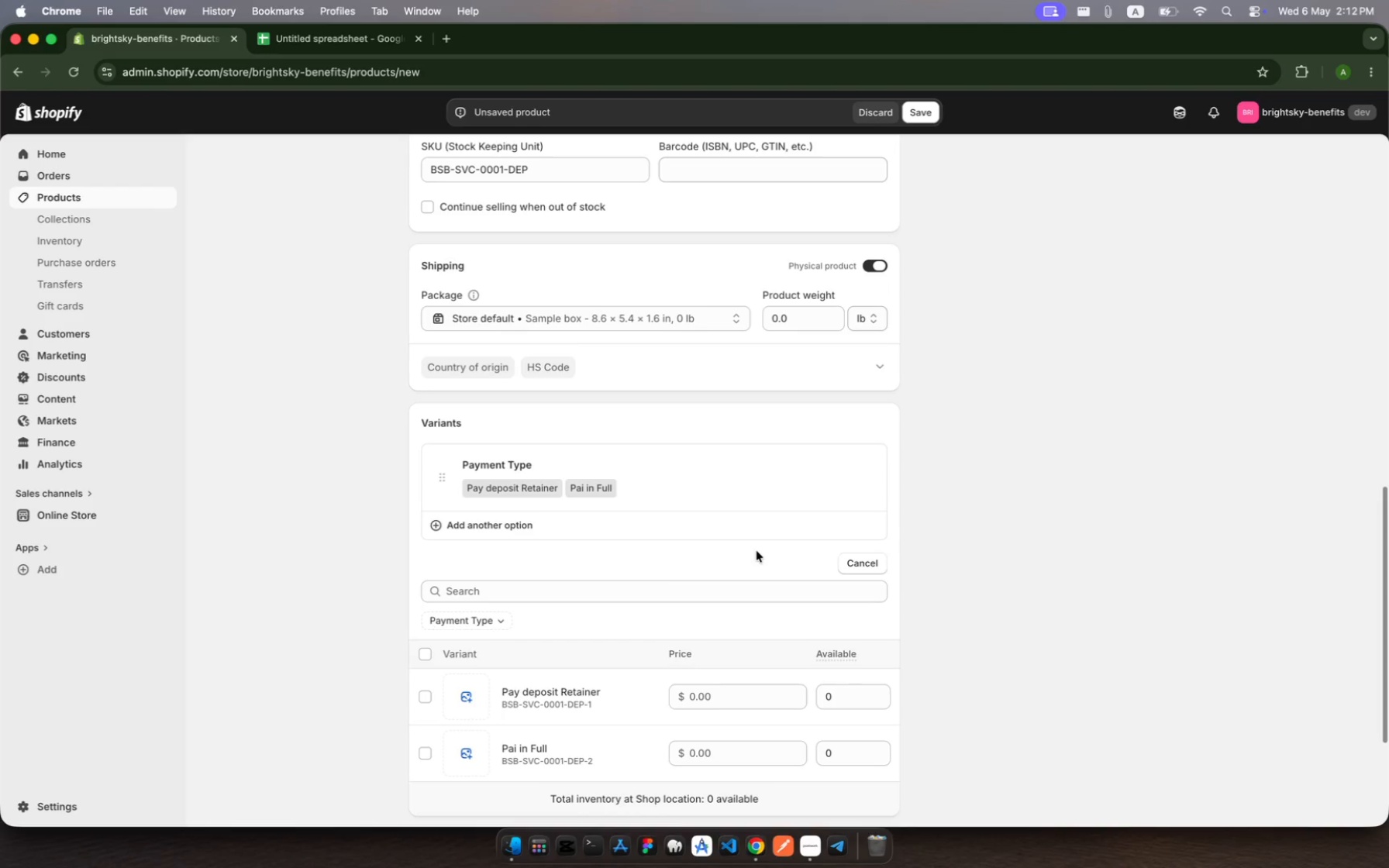 
wait(7.7)
 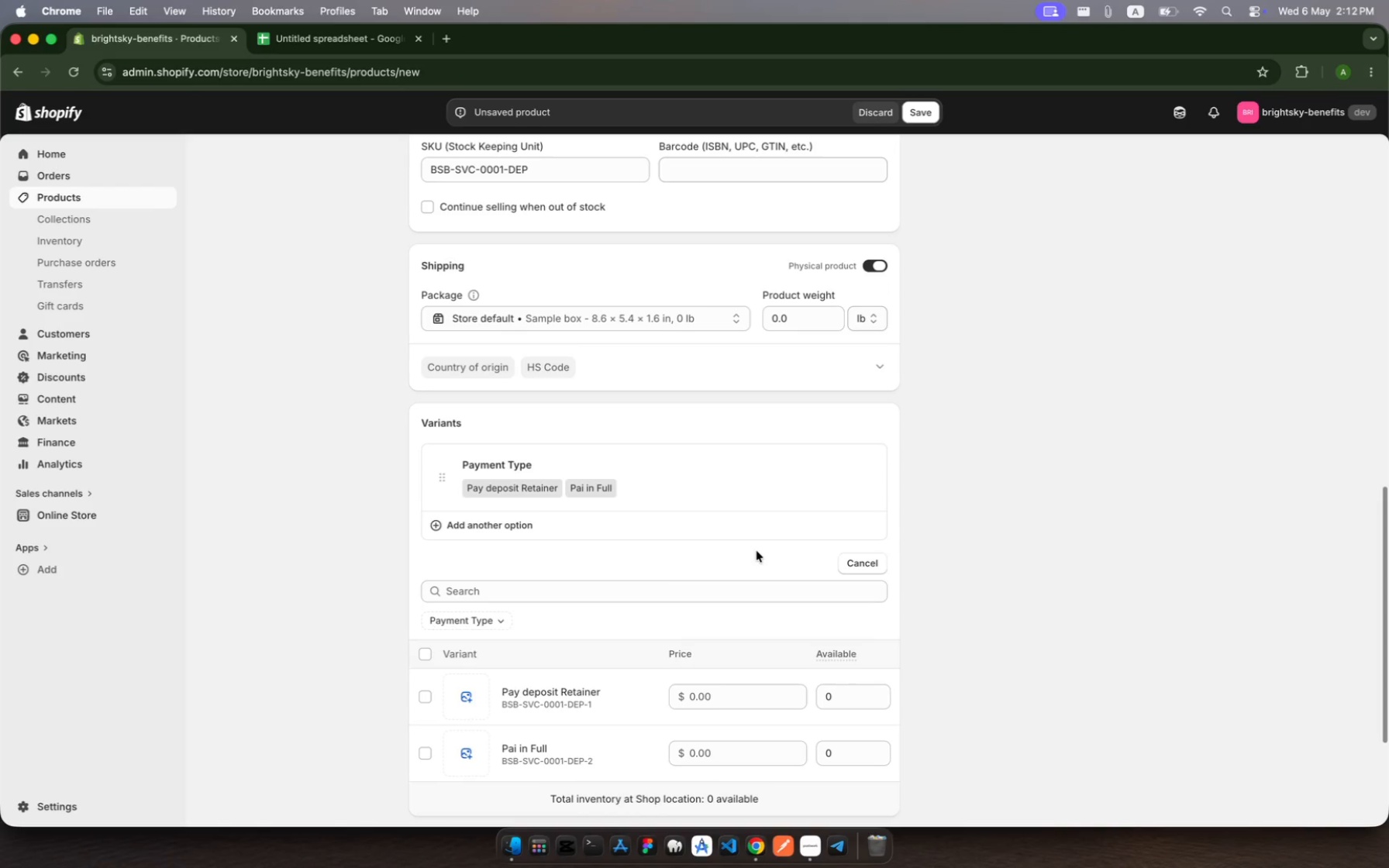 
scroll: coordinate [575, 708], scroll_direction: down, amount: 7.0
 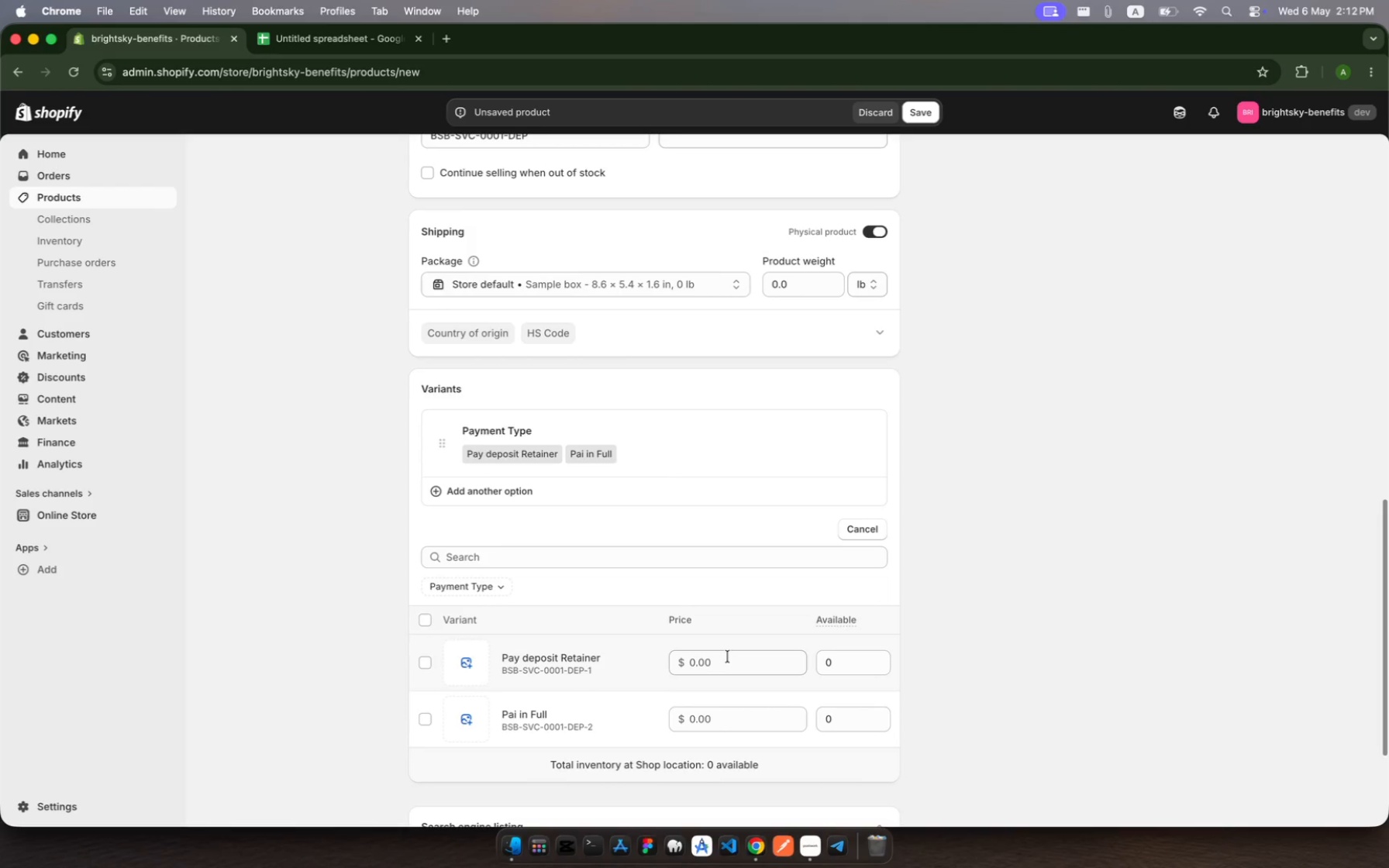 
left_click([727, 656])
 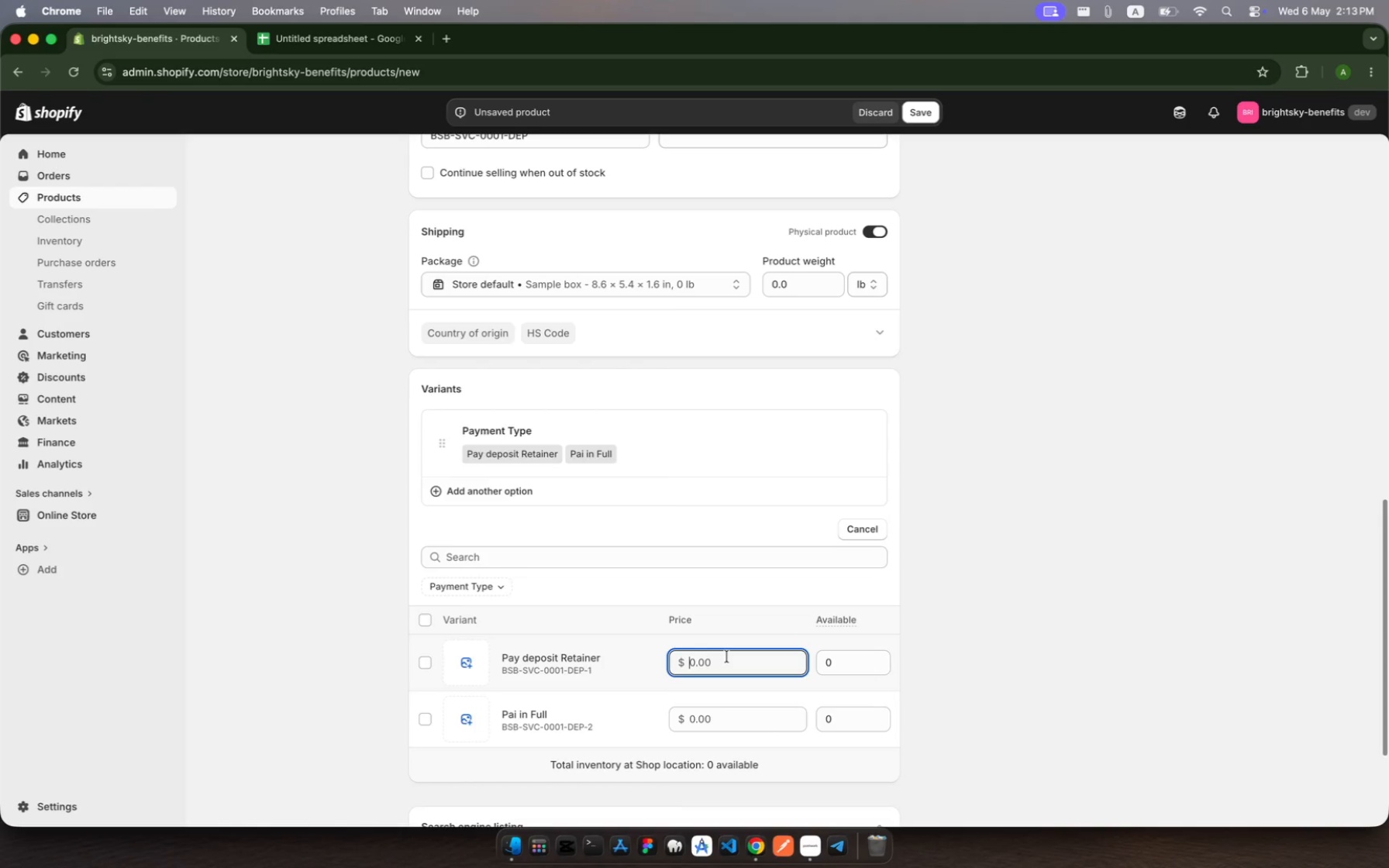 
wait(9.12)
 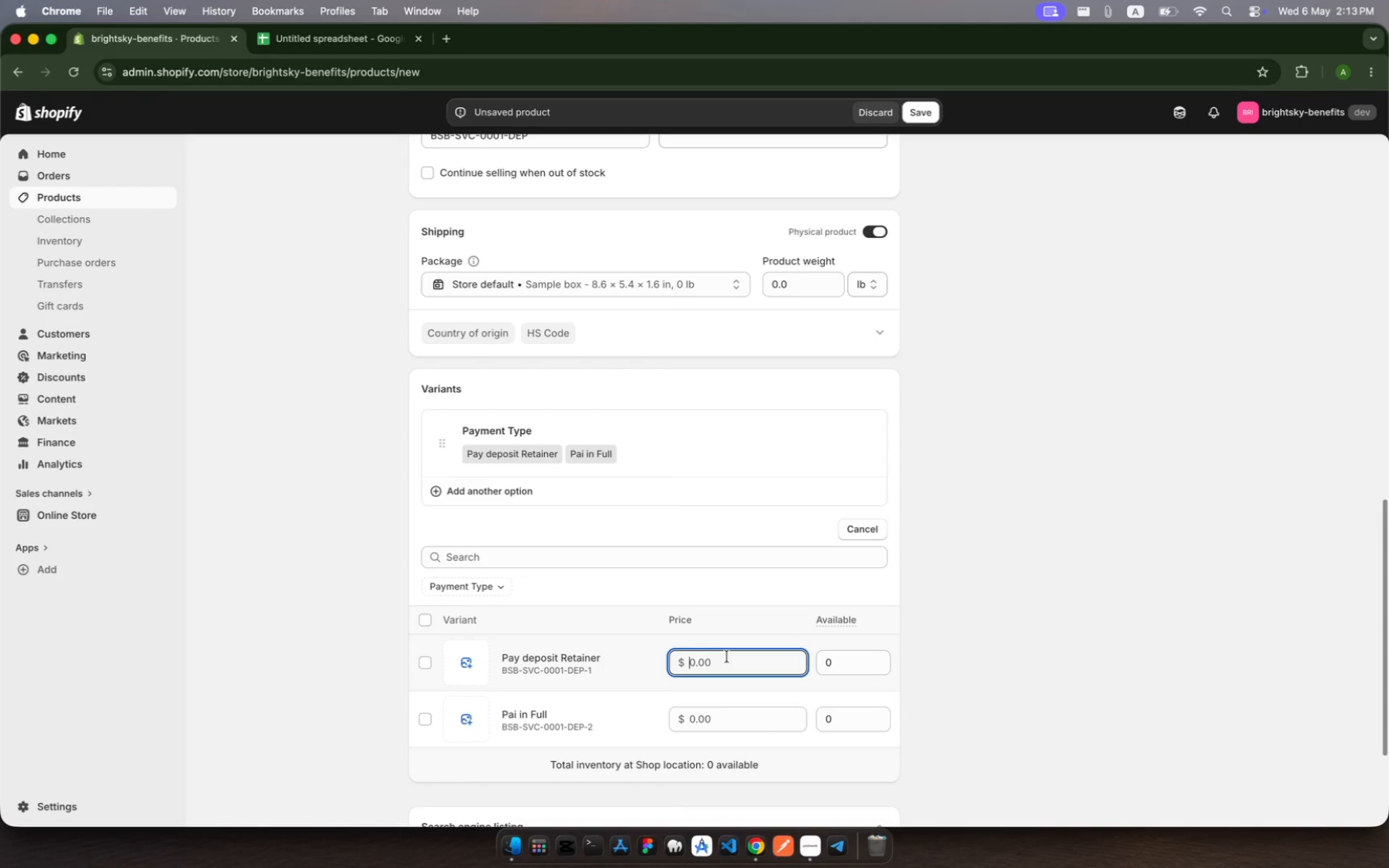 
type(10)
 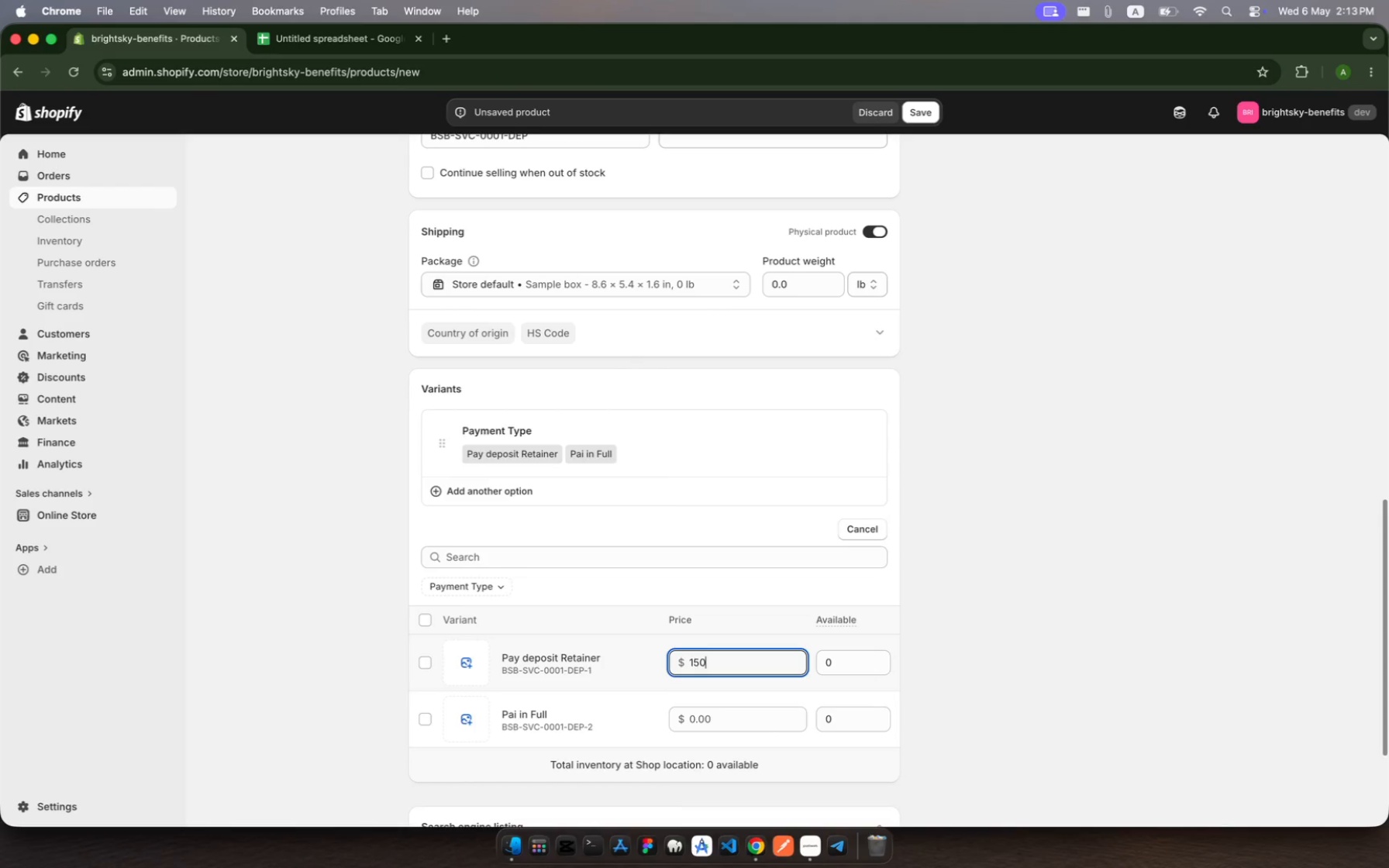 
hold_key(key=5, duration=0.32)
 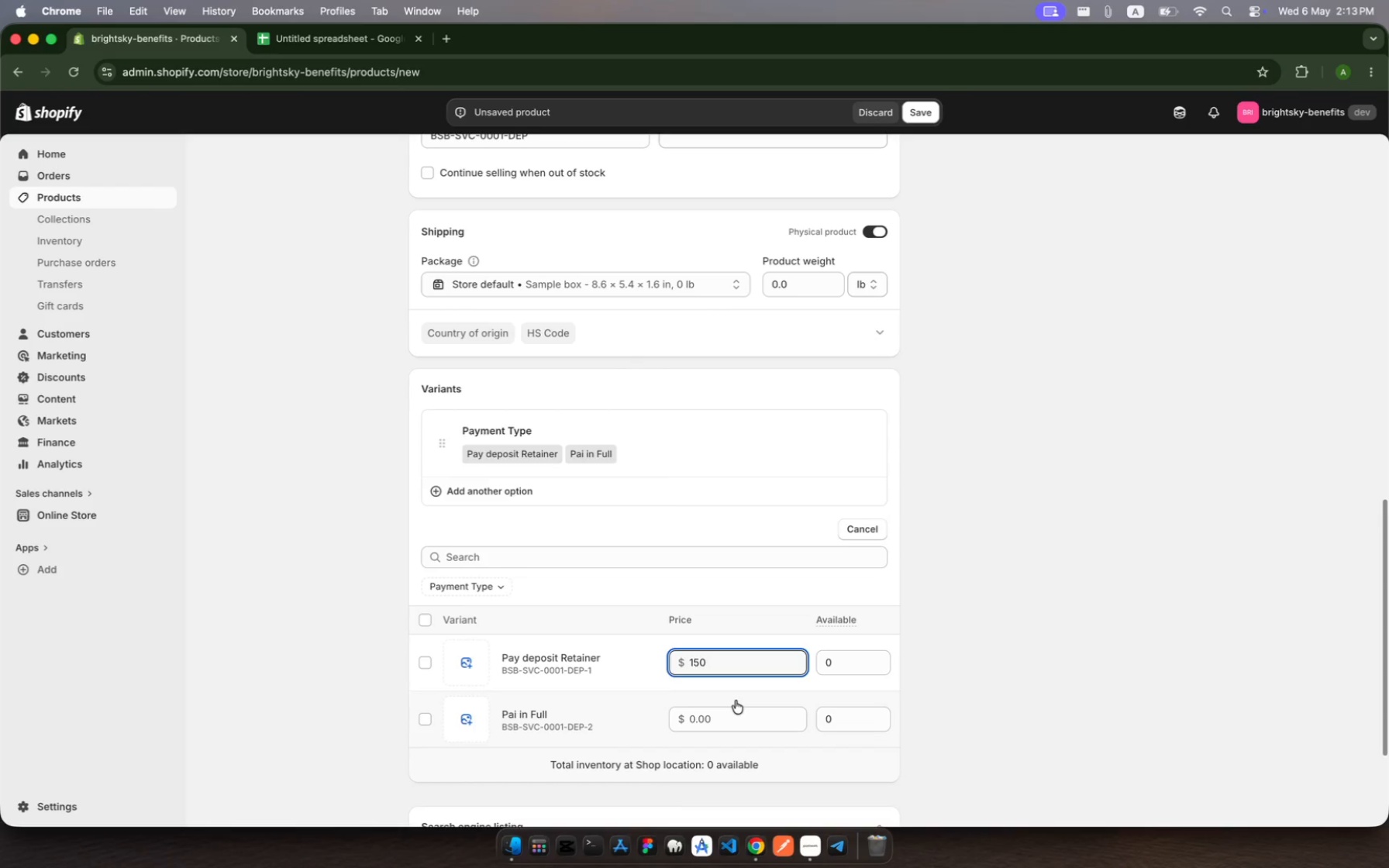 
left_click([725, 708])
 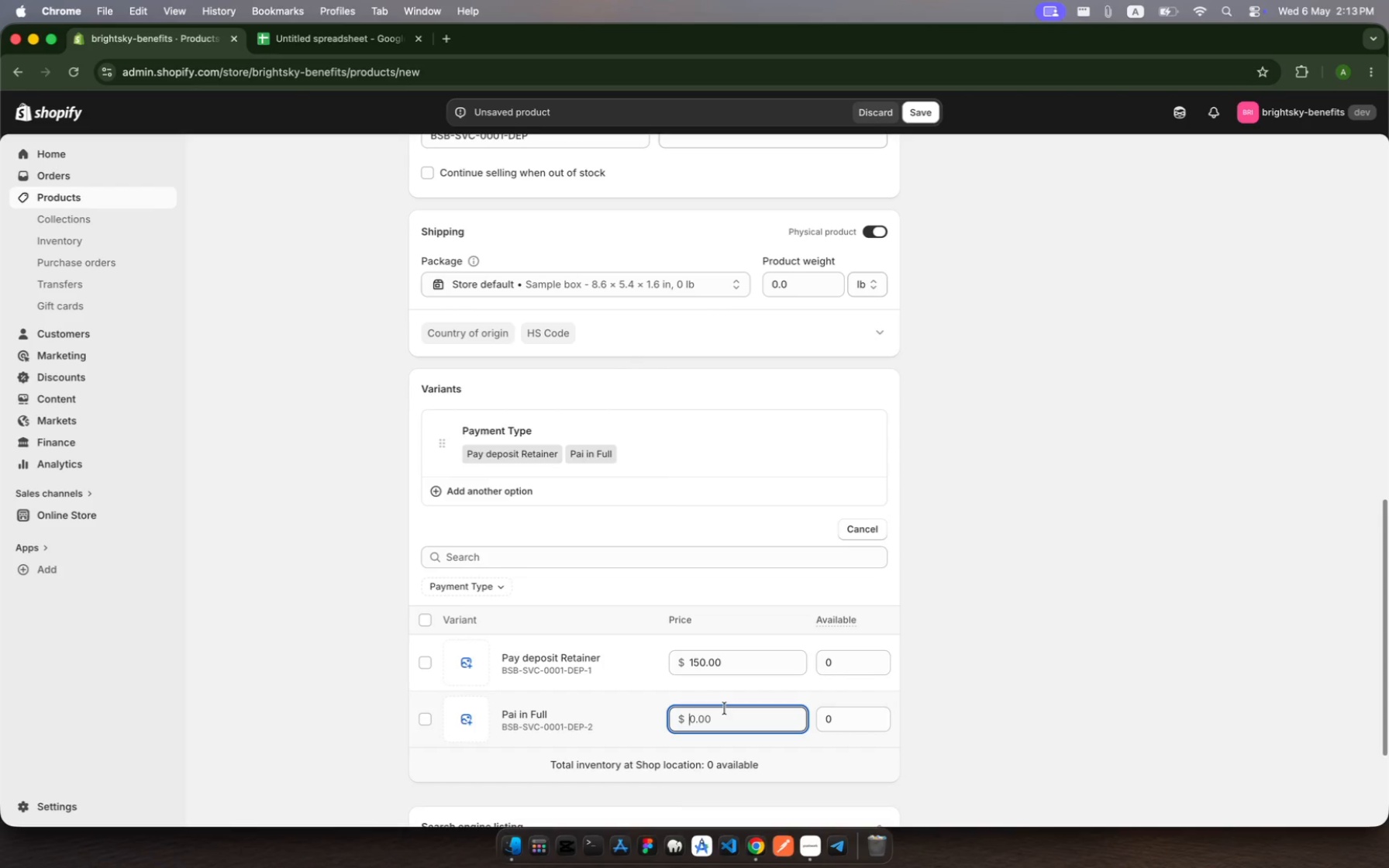 
type(450)
 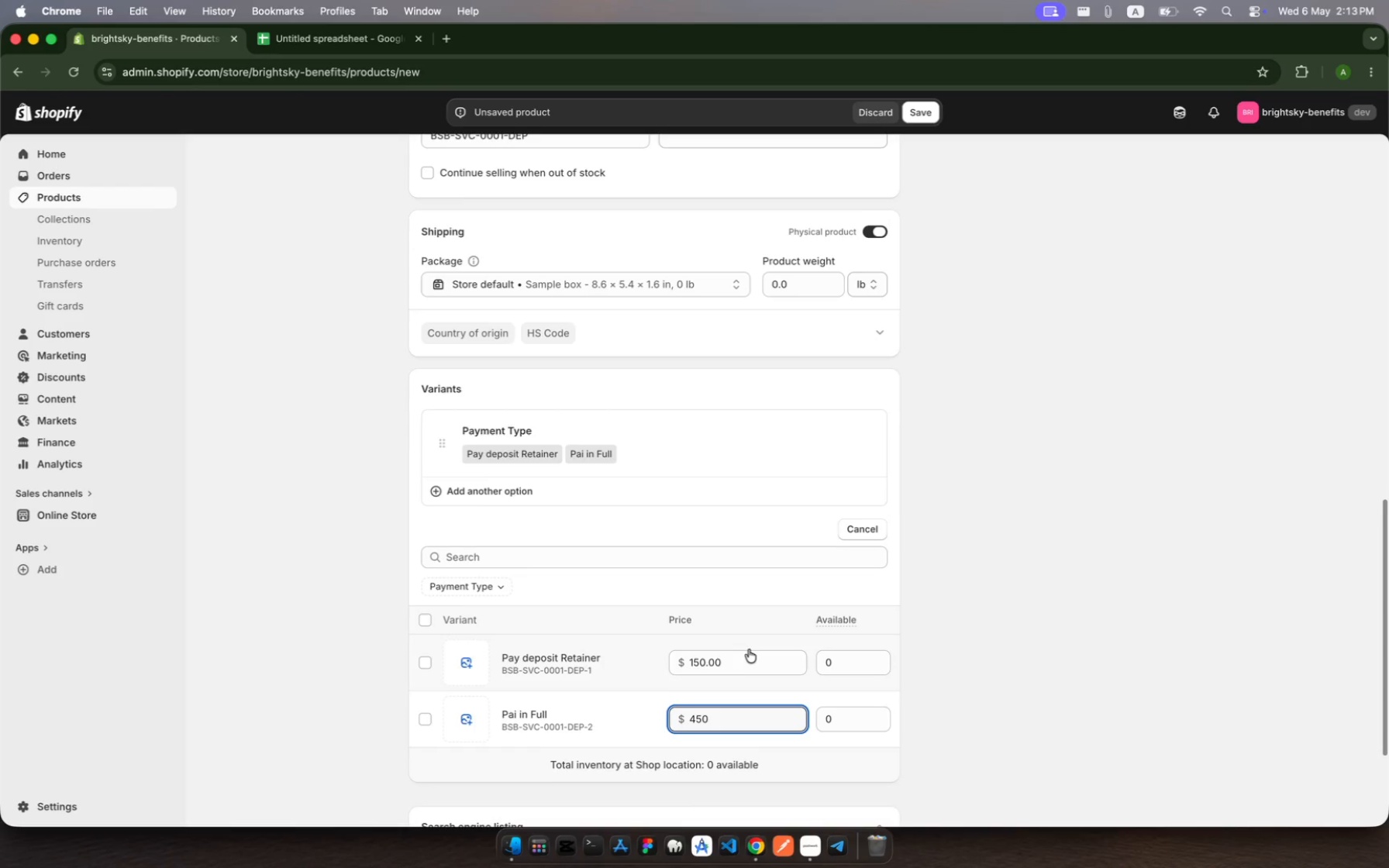 
scroll: coordinate [748, 651], scroll_direction: down, amount: 13.0
 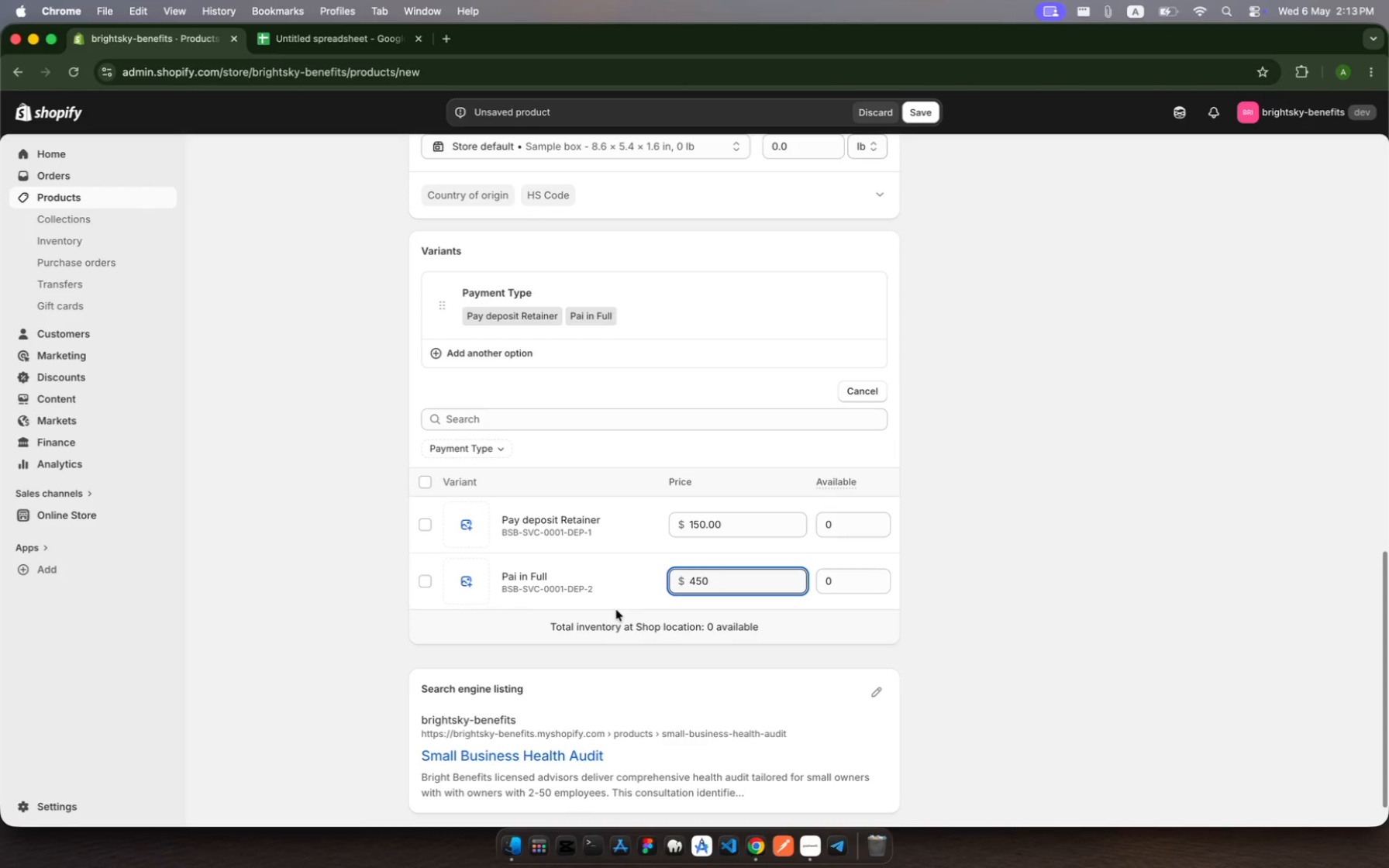 
wait(19.77)
 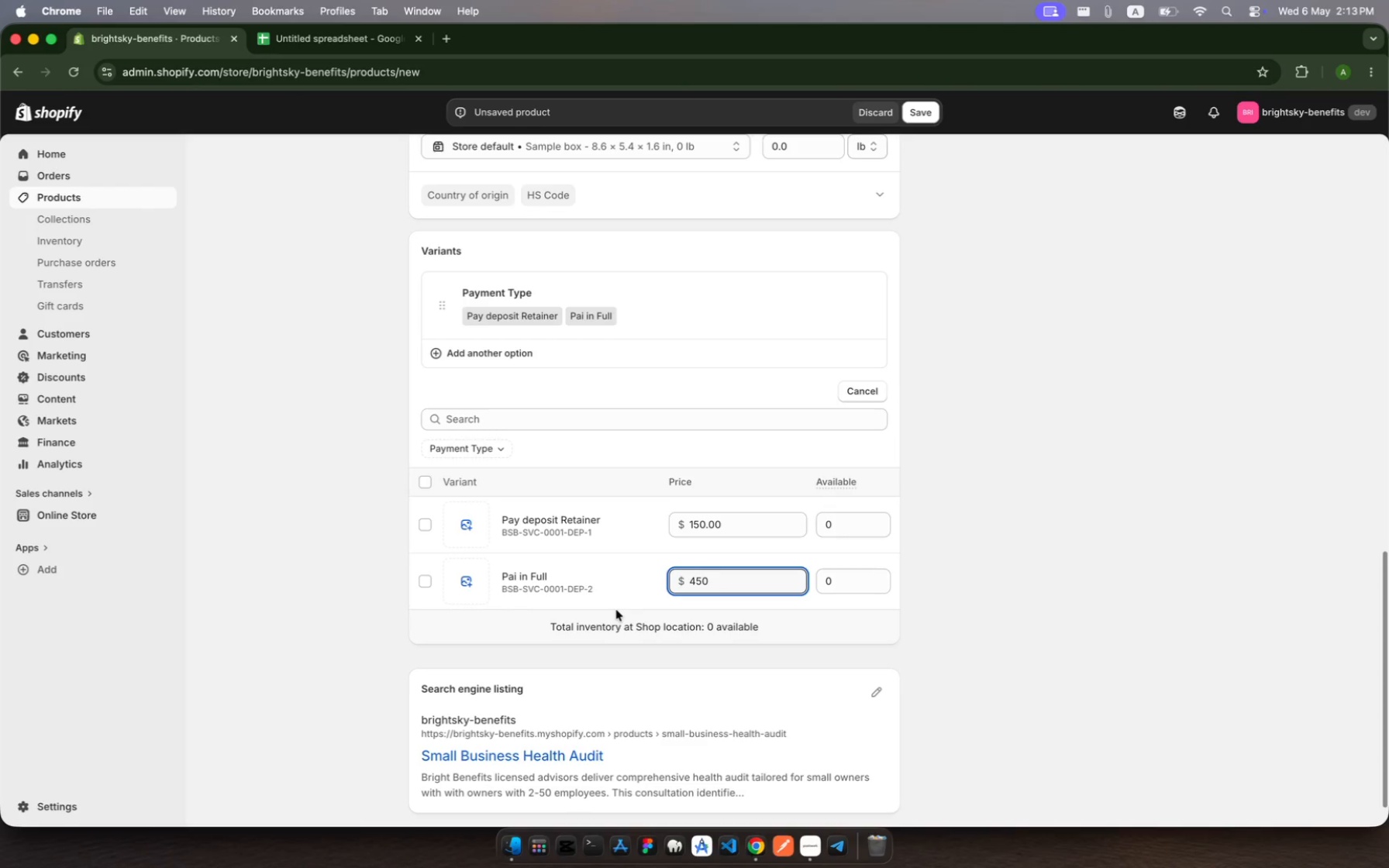 
left_click([567, 536])
 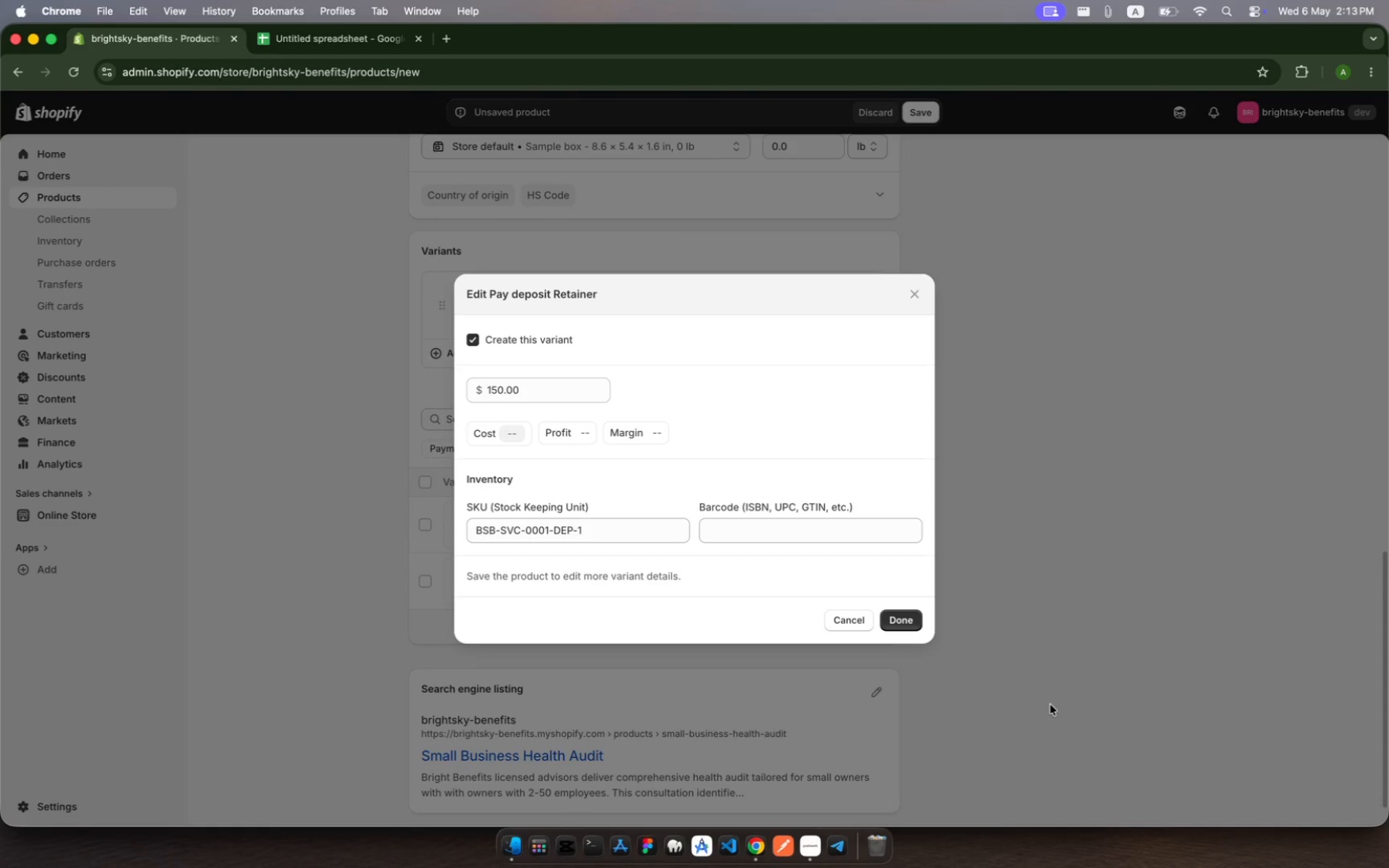 
wait(7.78)
 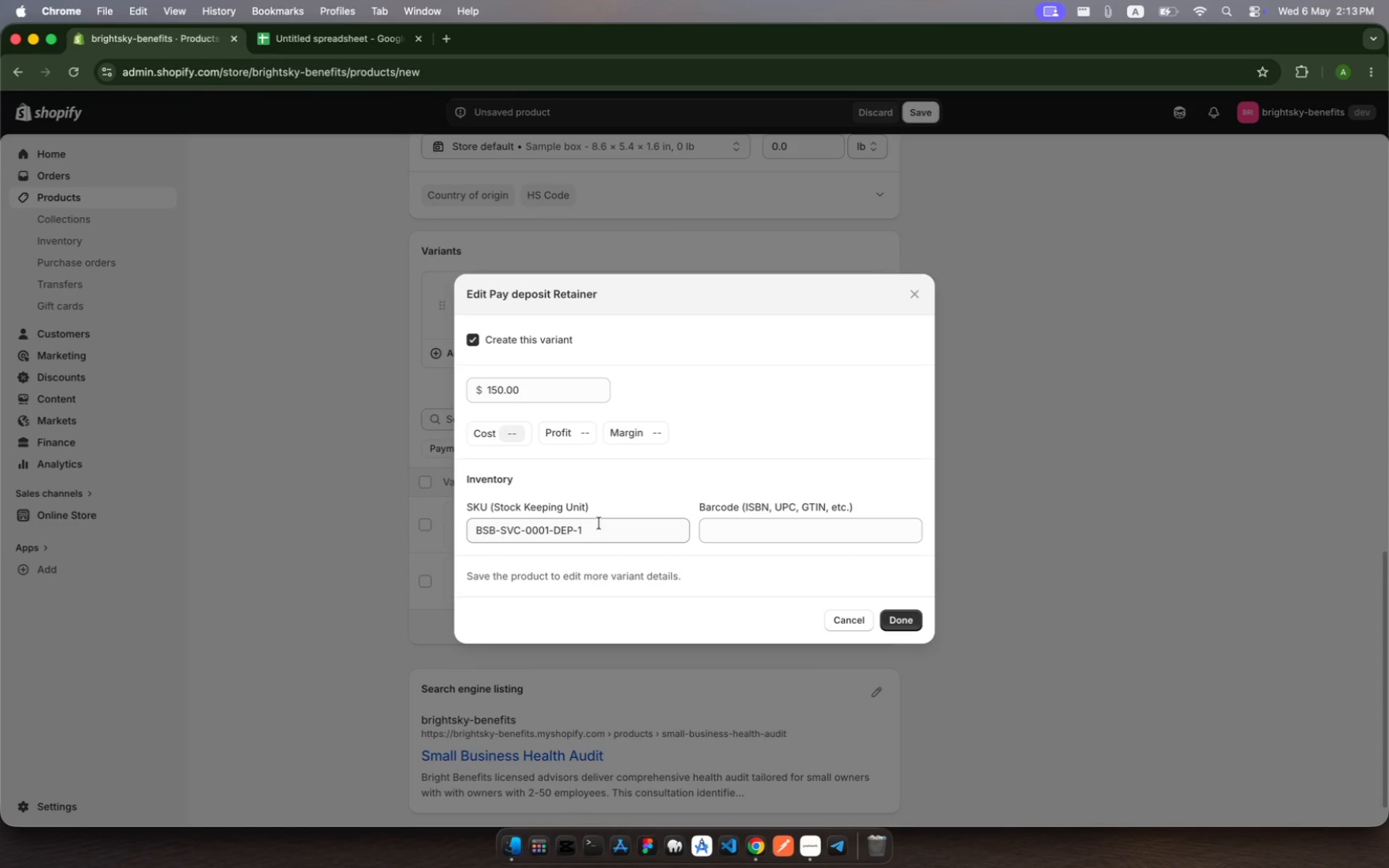 
left_click([596, 528])
 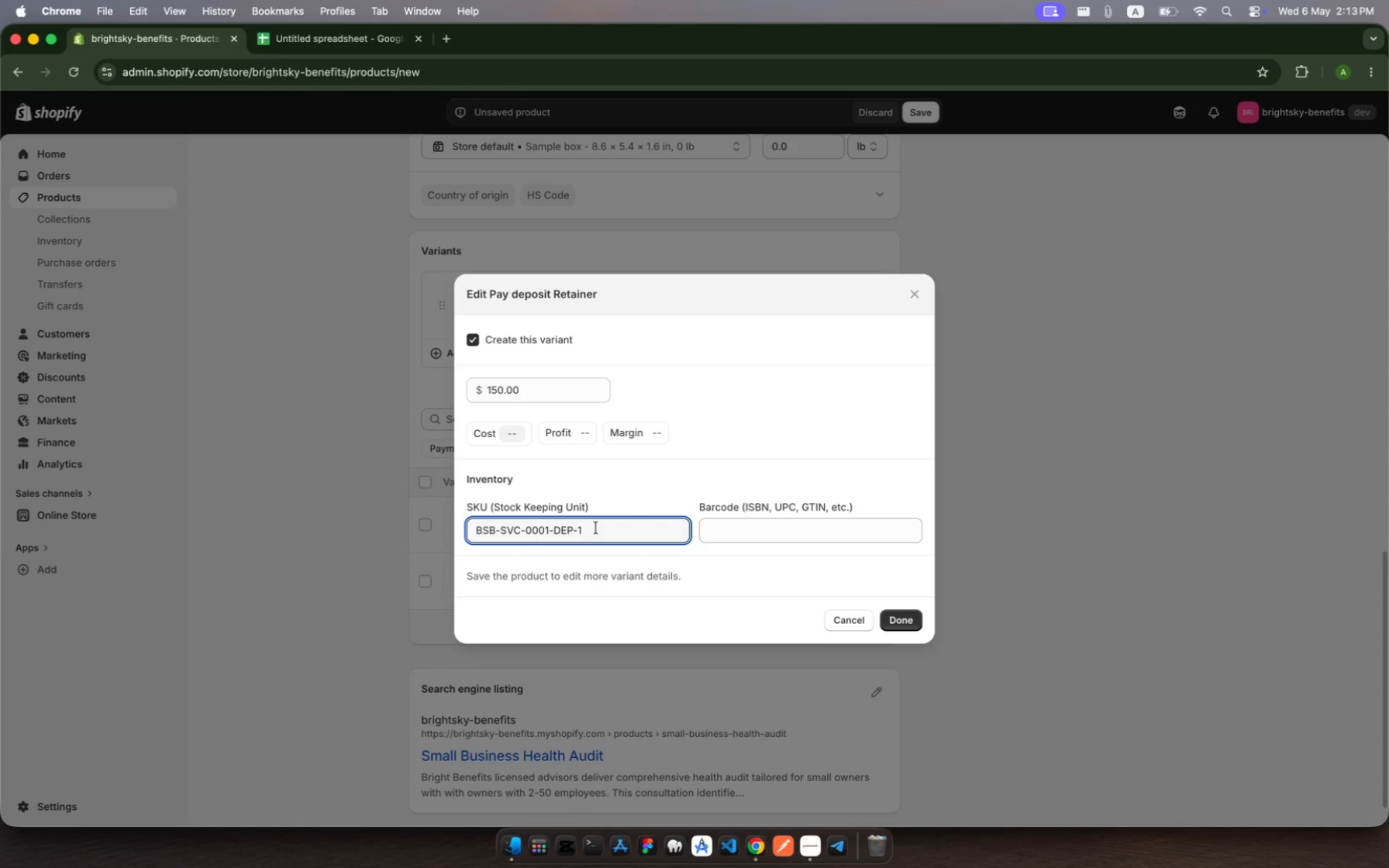 
key(Backspace)
 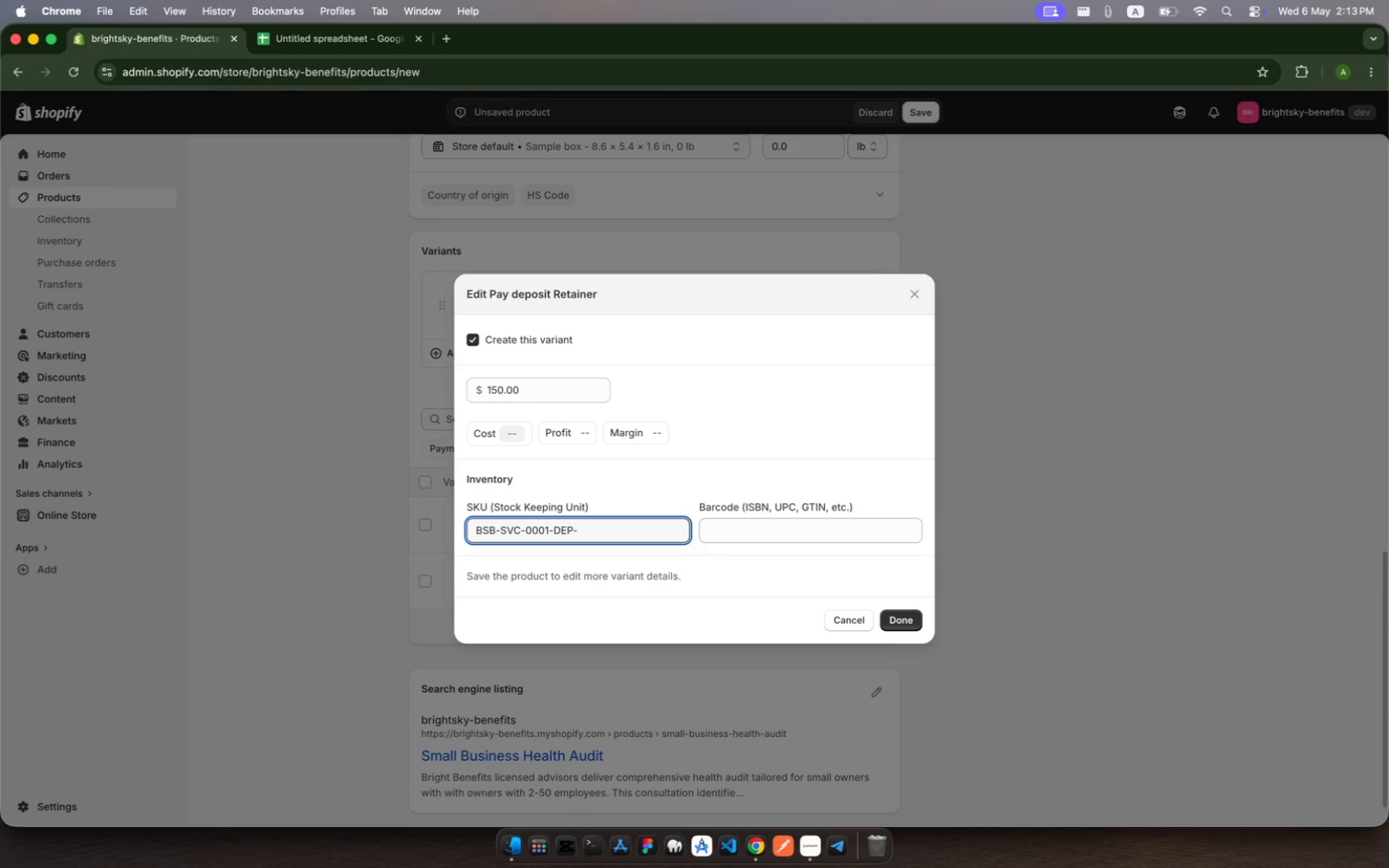 
key(Backspace)
 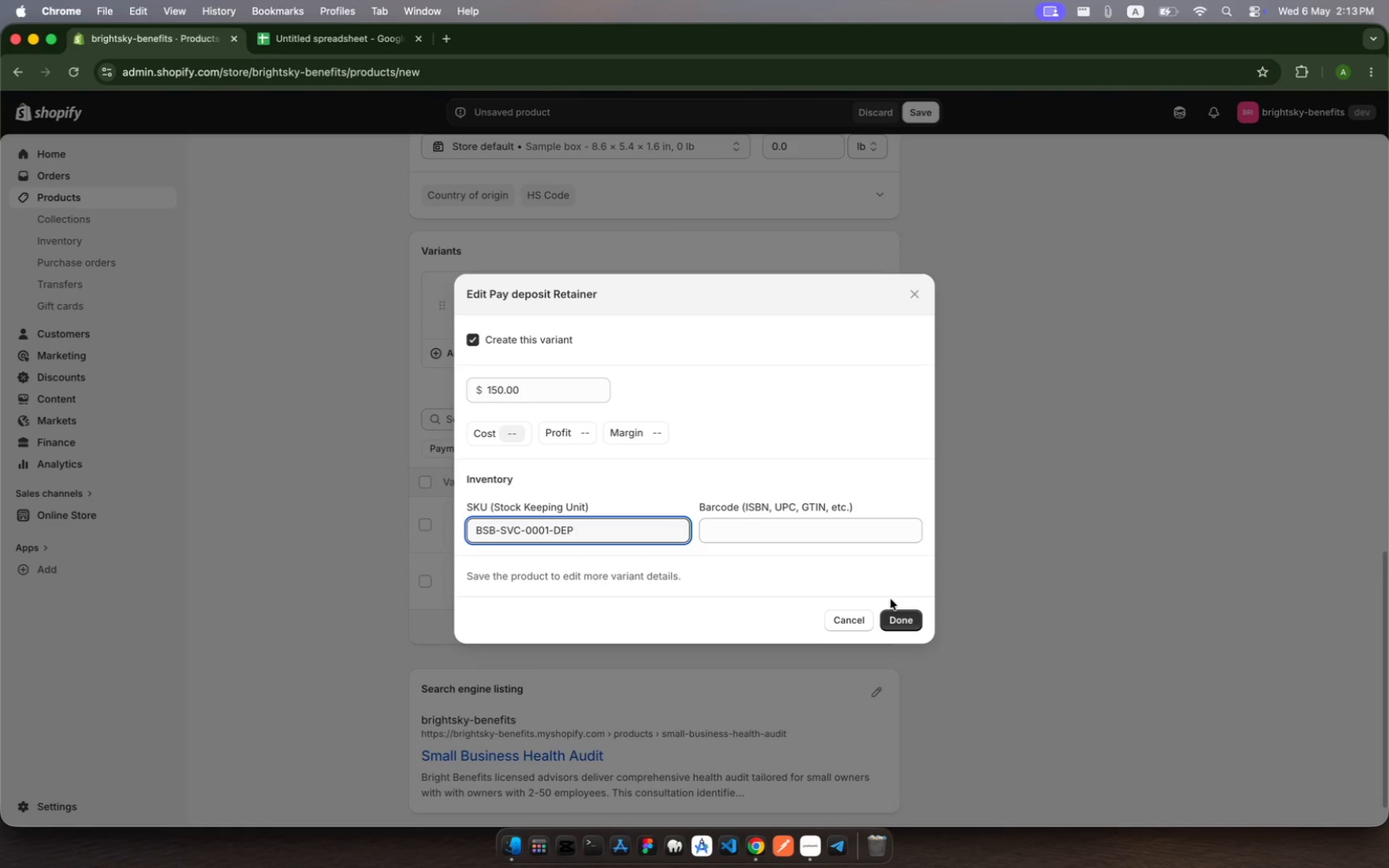 
left_click([902, 622])
 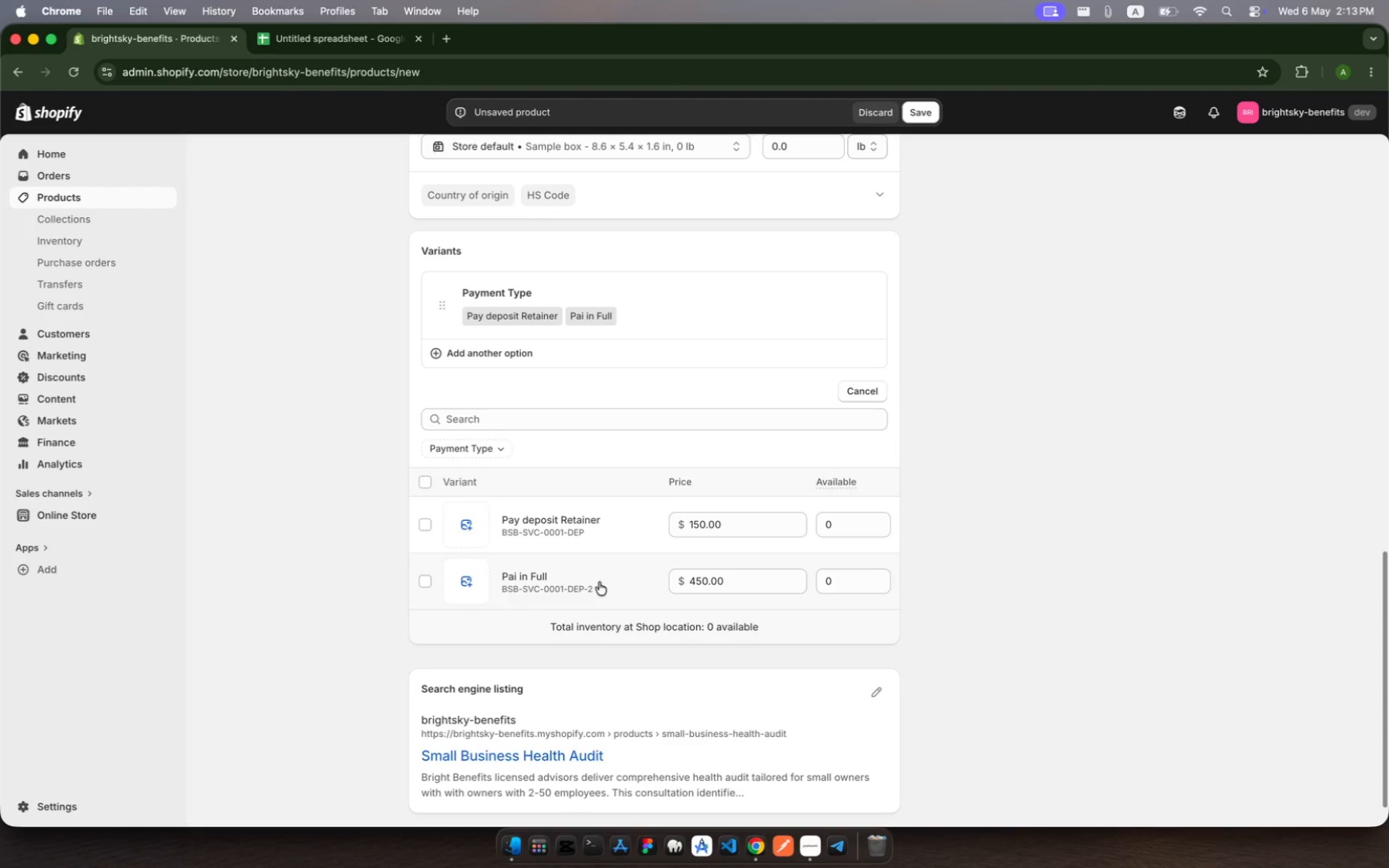 
left_click([600, 583])
 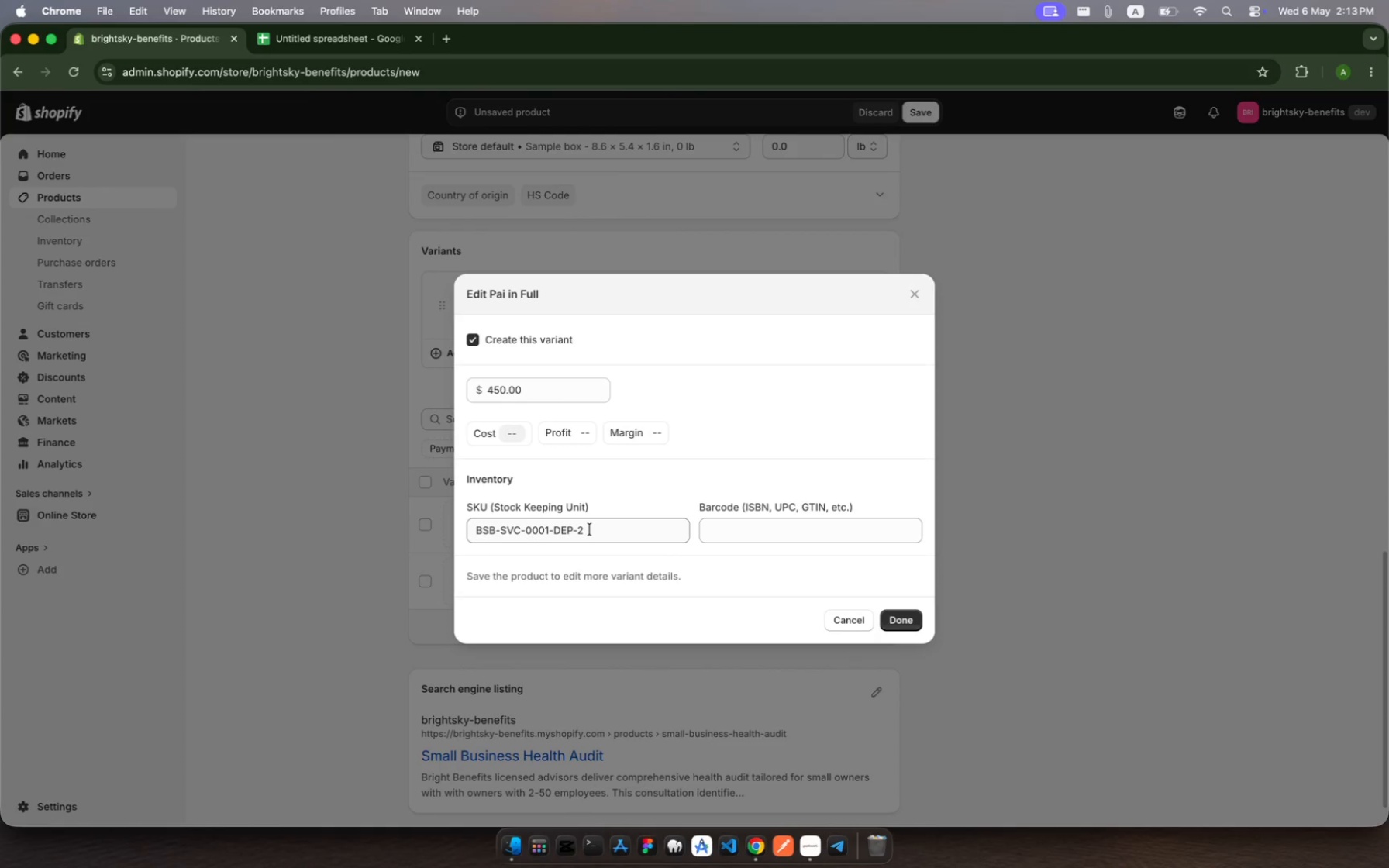 
key(Backspace)
 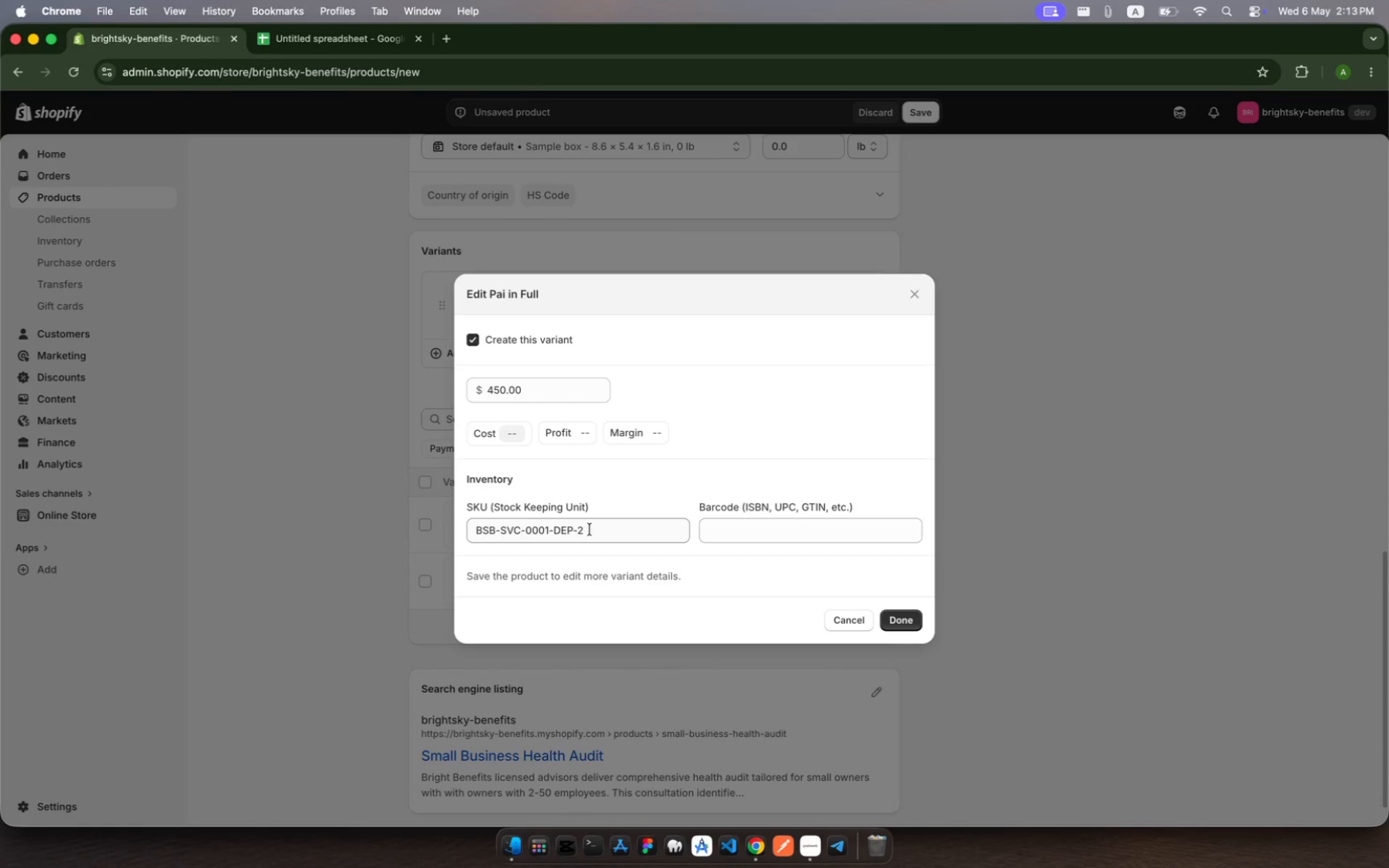 
left_click([590, 529])
 